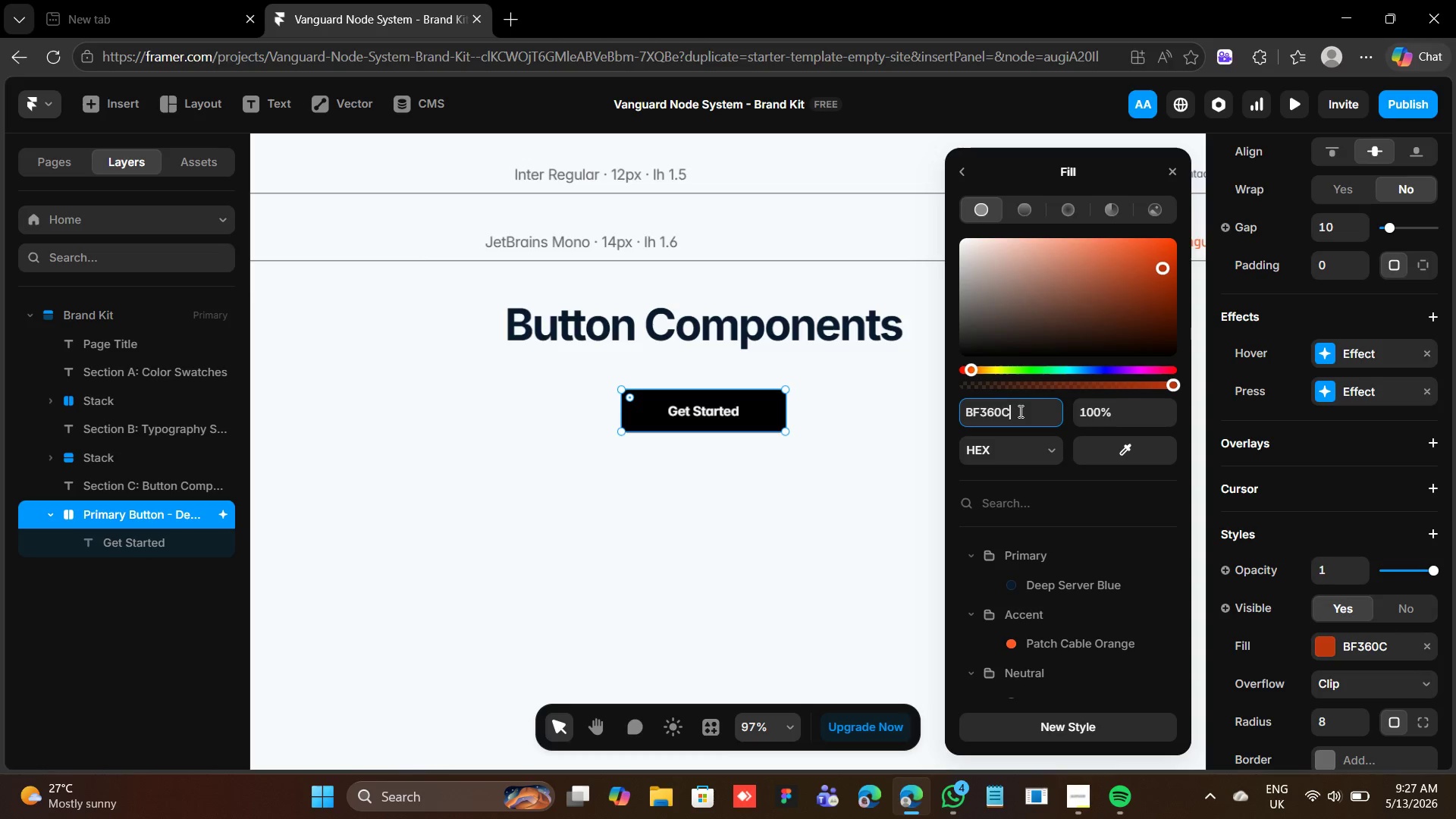 
key(Enter)
 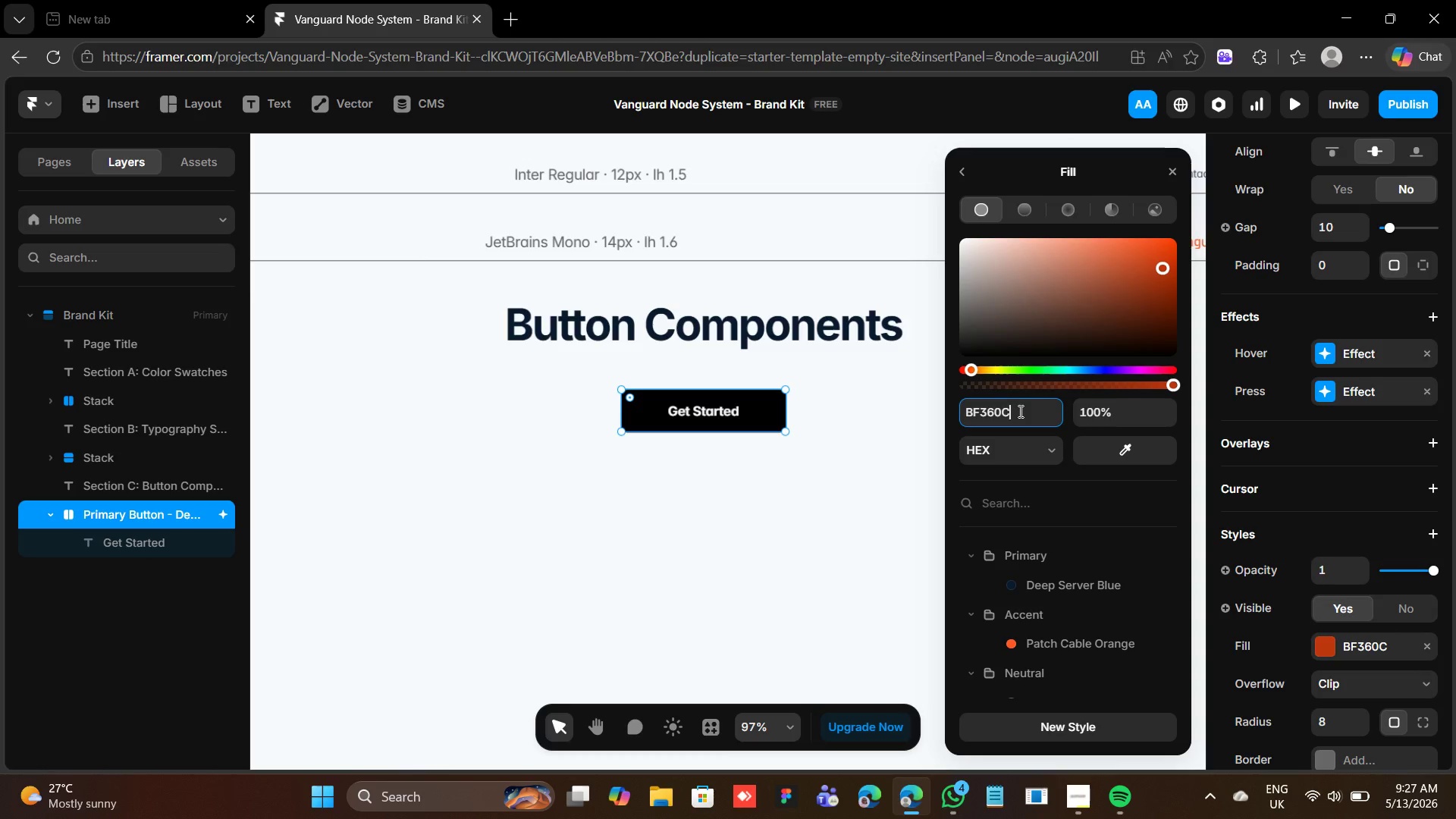 
key(Enter)
 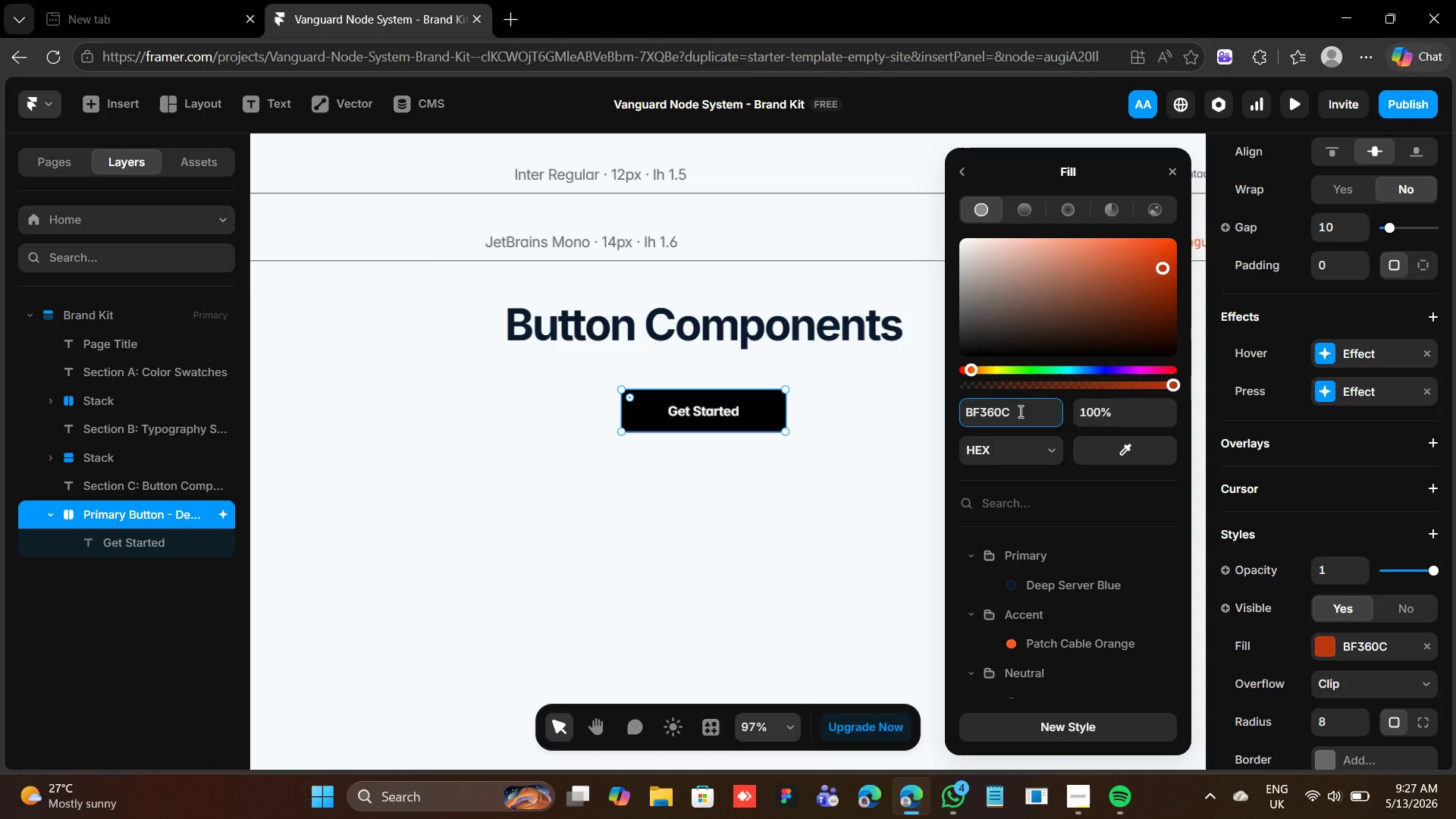 
key(Enter)
 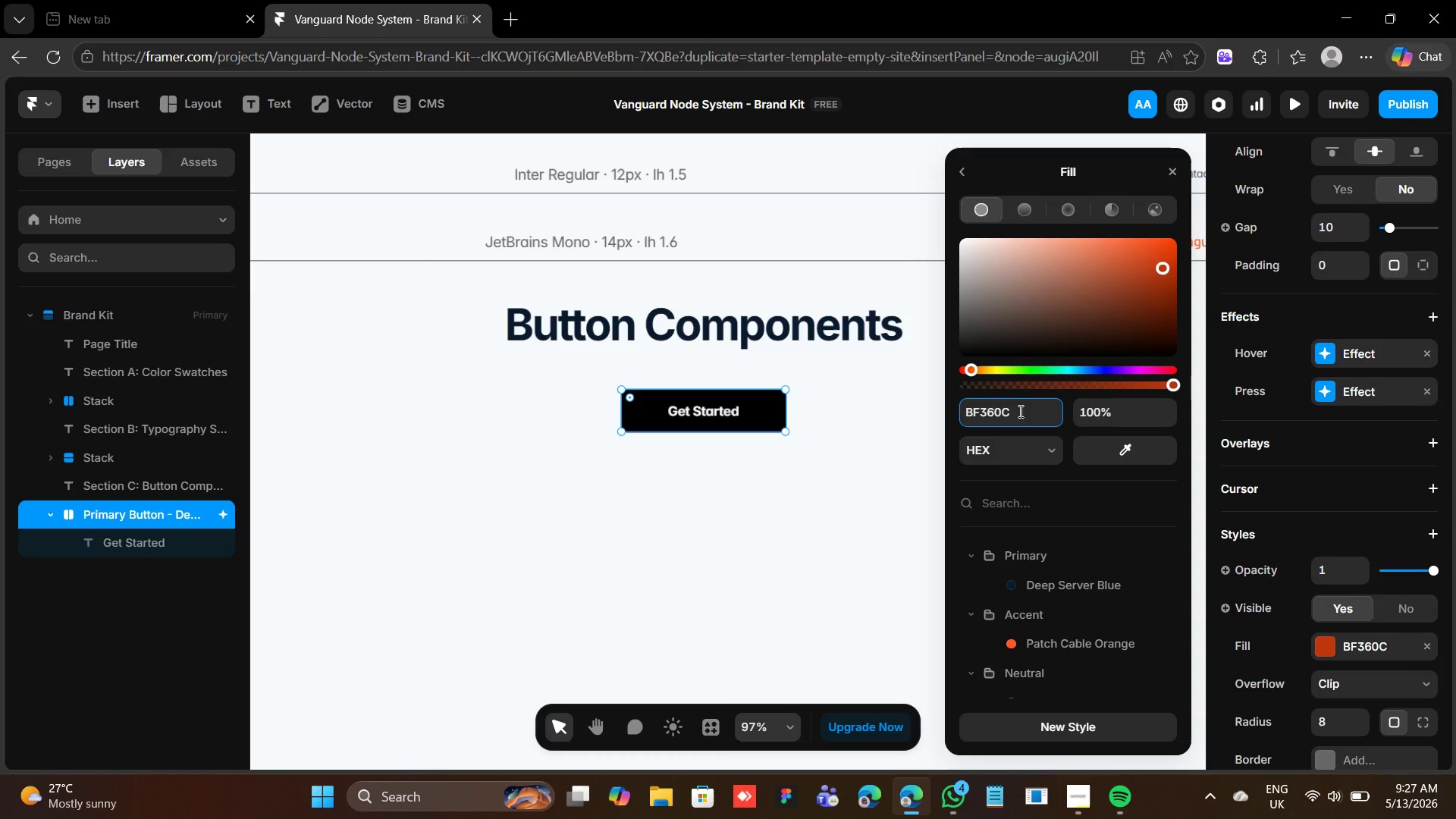 
key(Enter)
 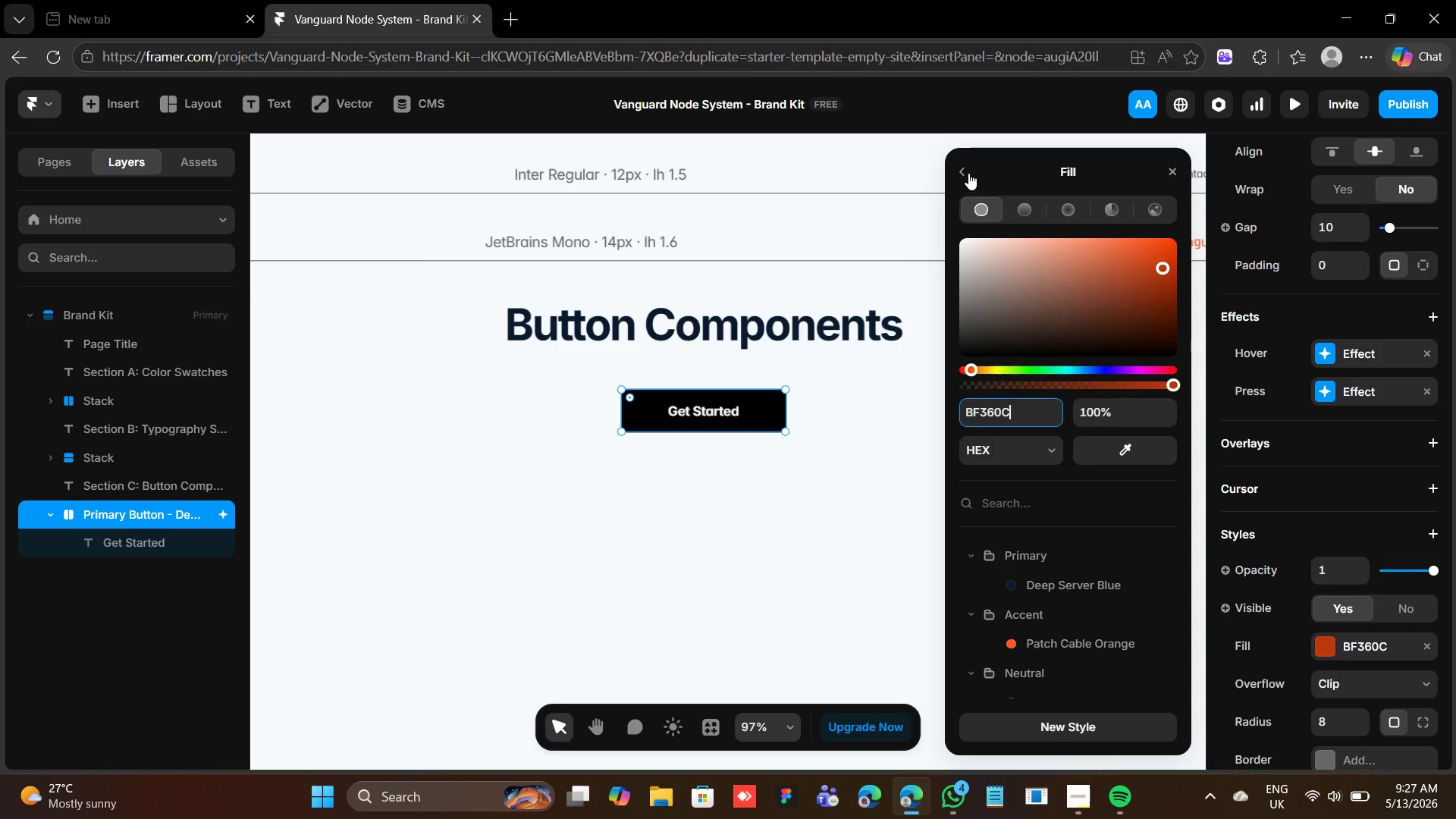 
left_click([967, 169])
 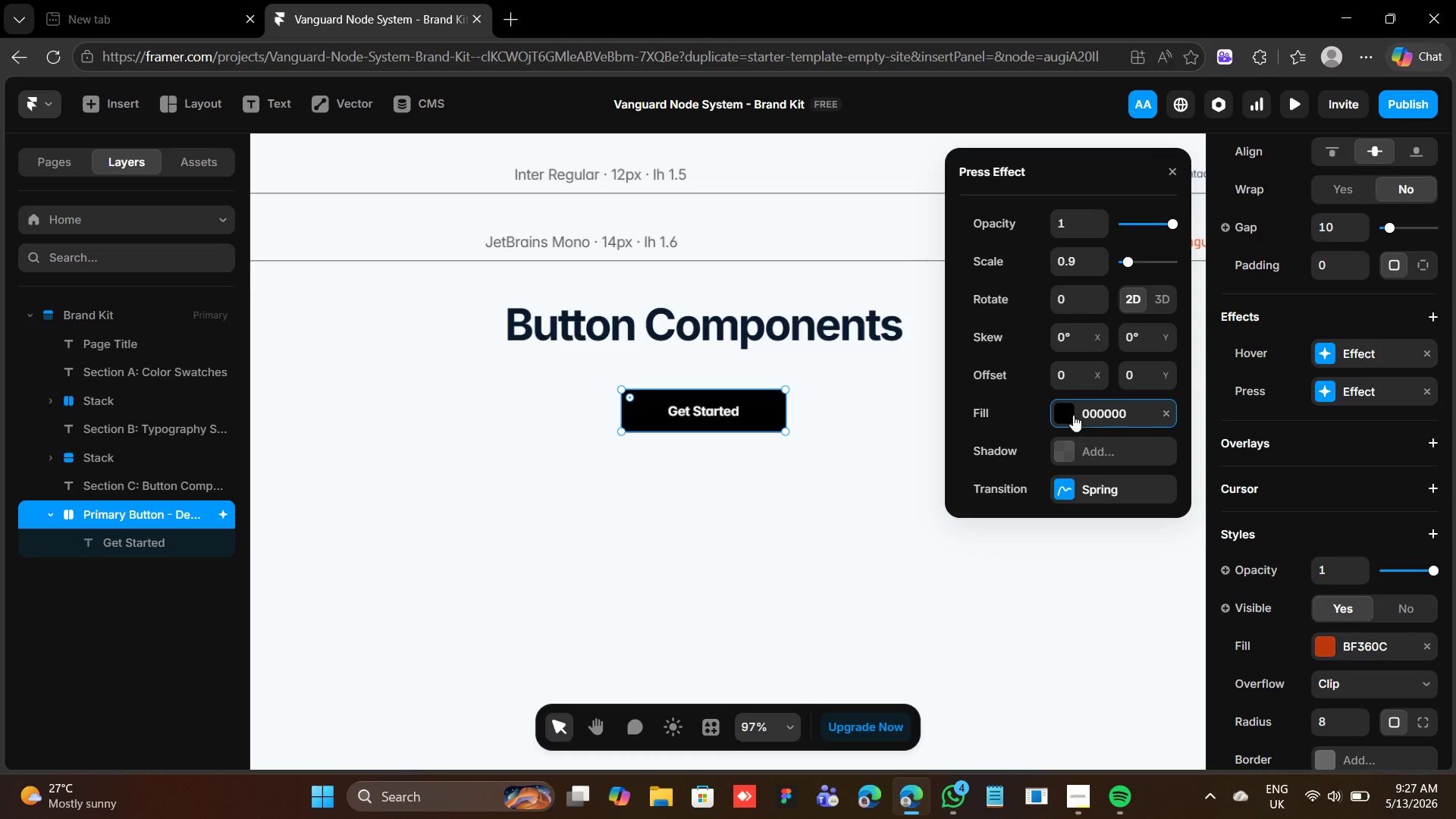 
left_click([1068, 408])
 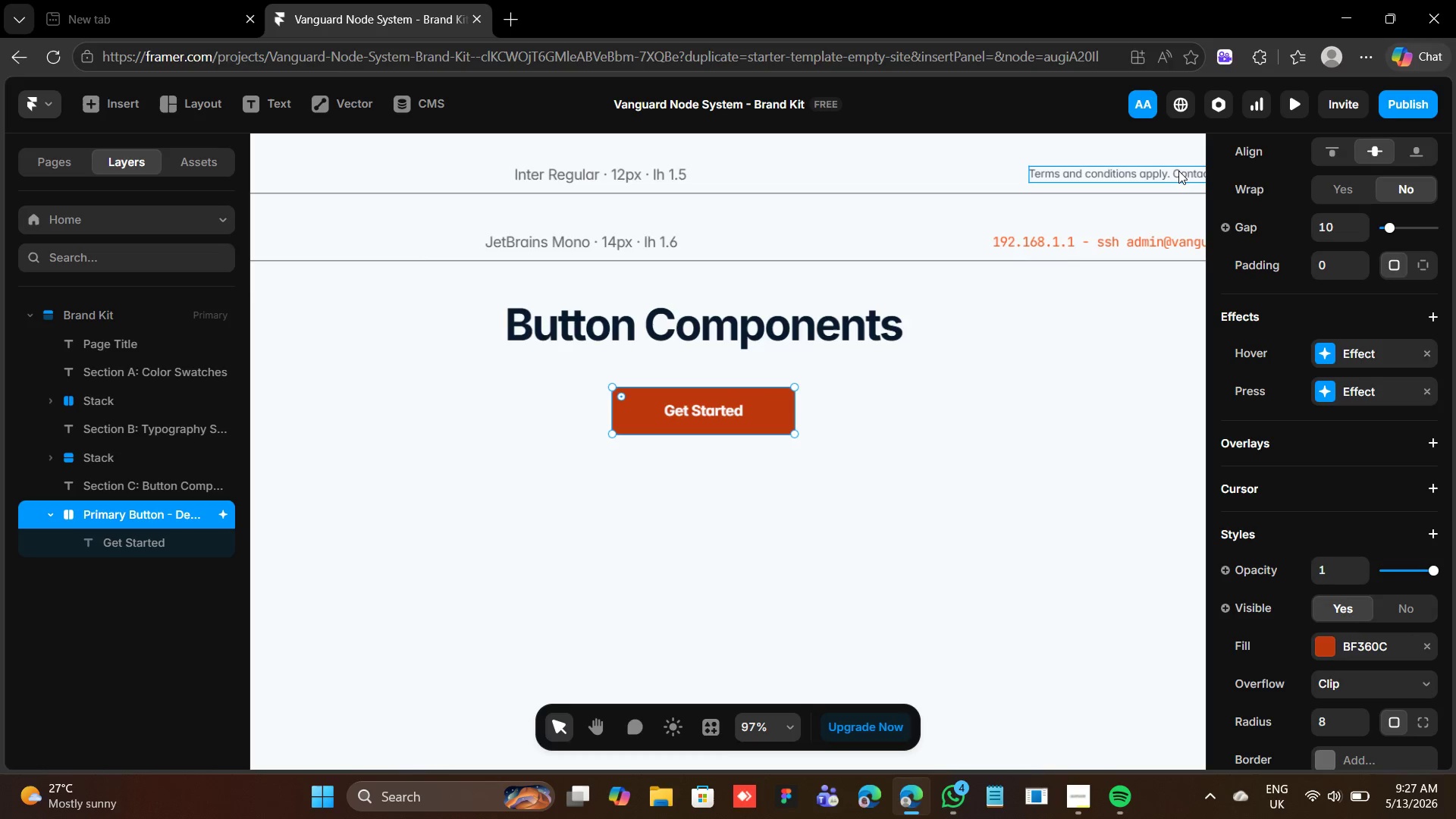 
wait(6.69)
 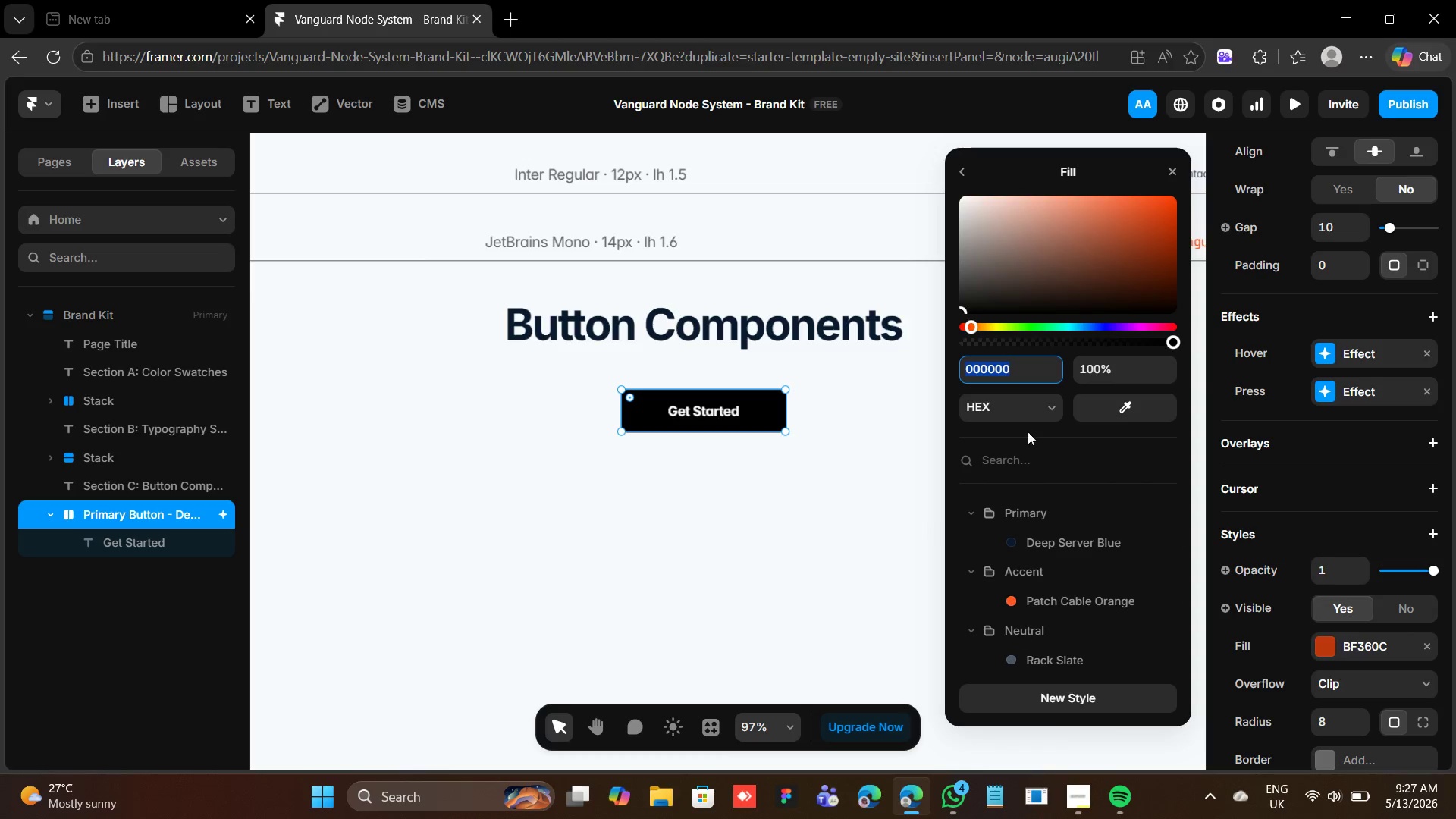 
hold_key(key=ControlRight, duration=9.05)
 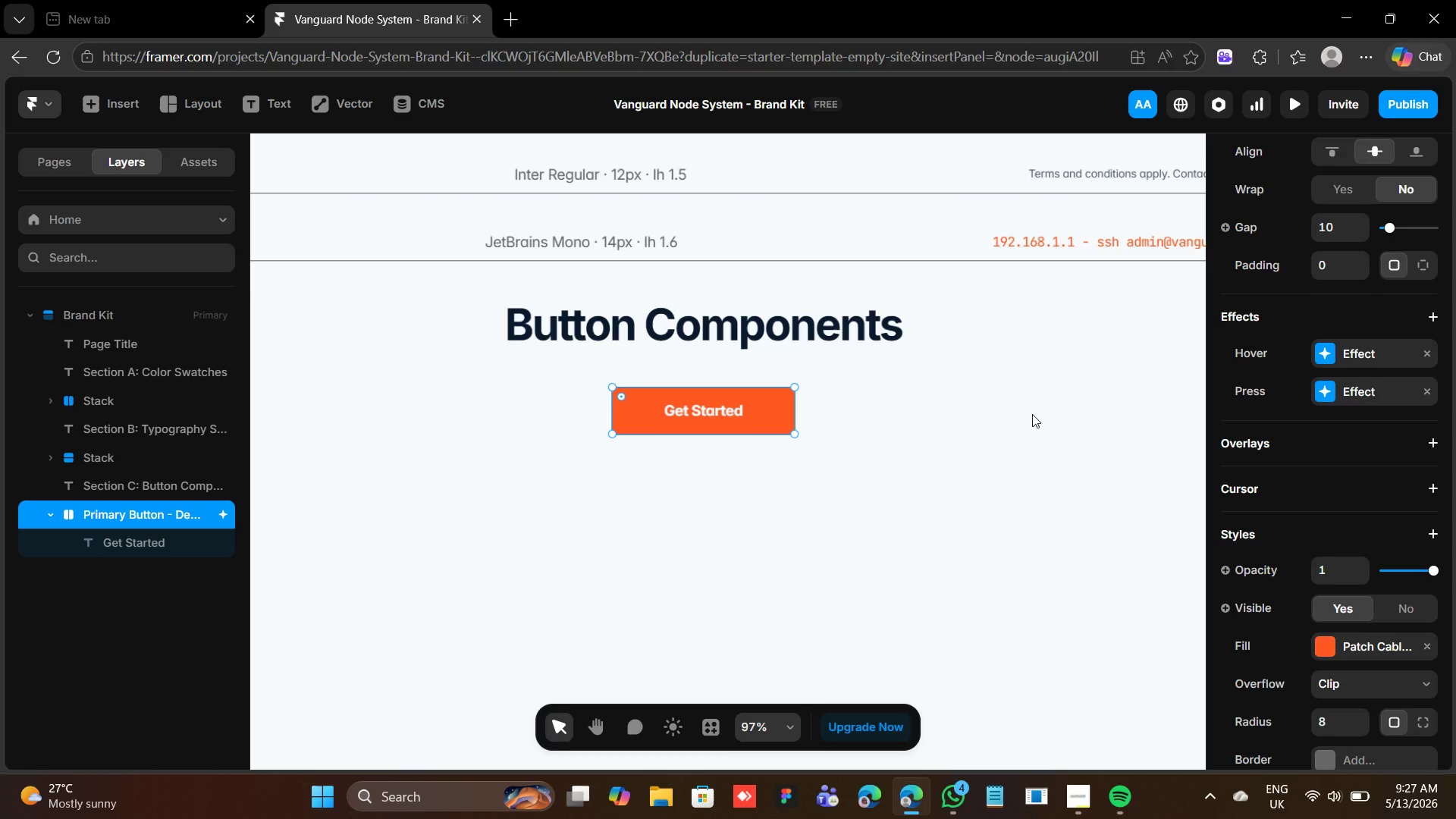 
type(zzzzzz)
 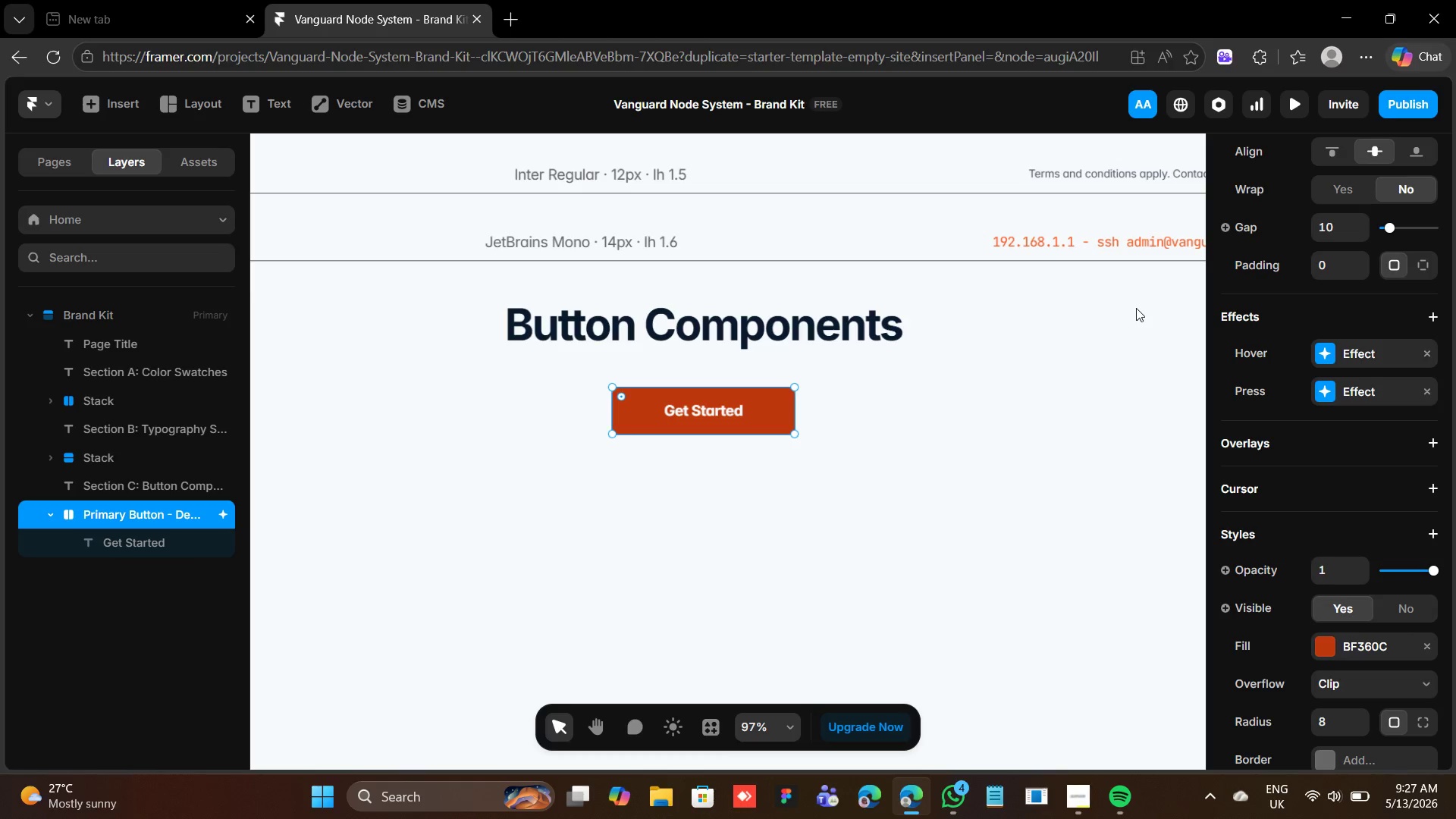 
left_click([1034, 417])
 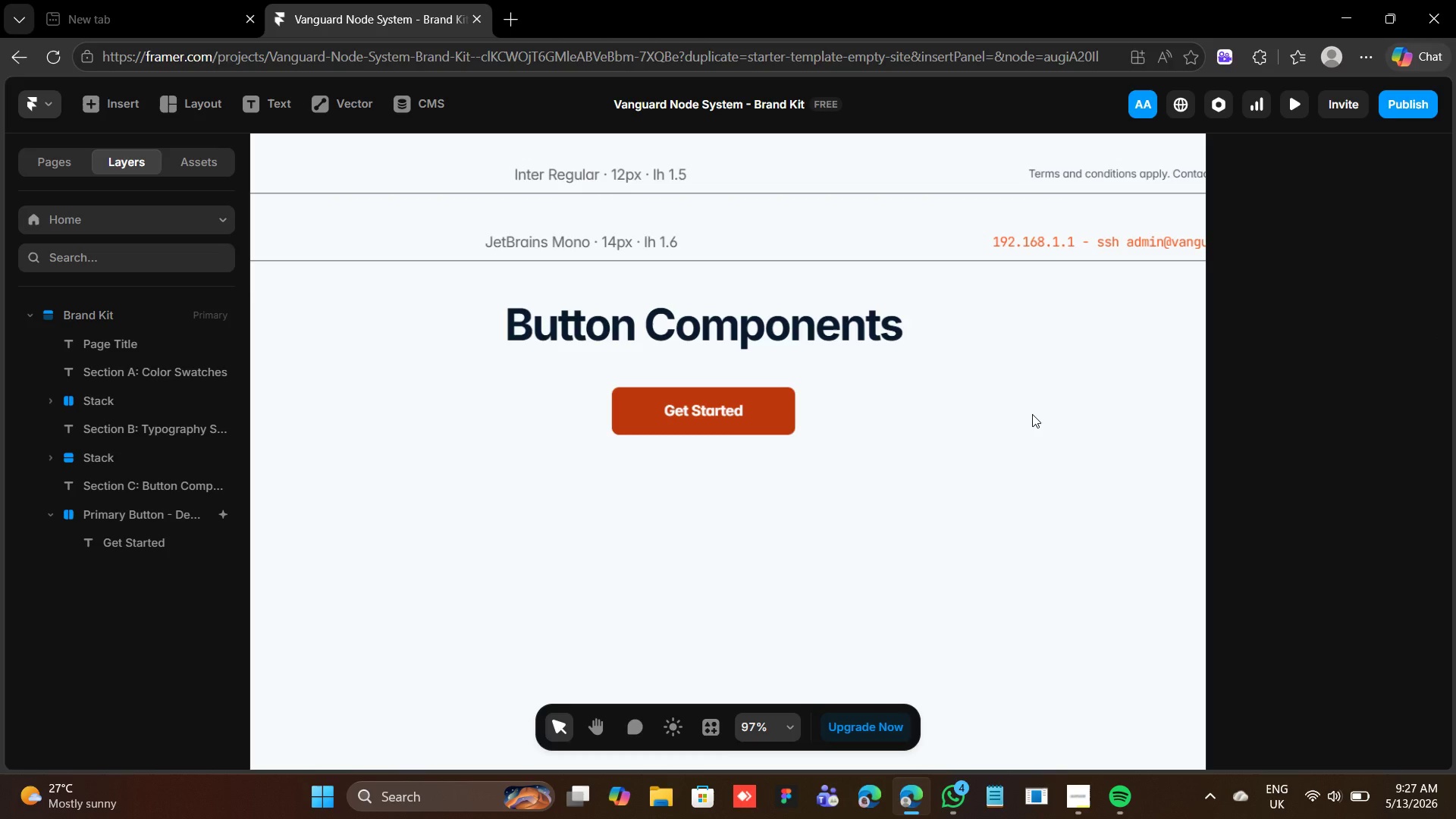 
key(Control+Z)
 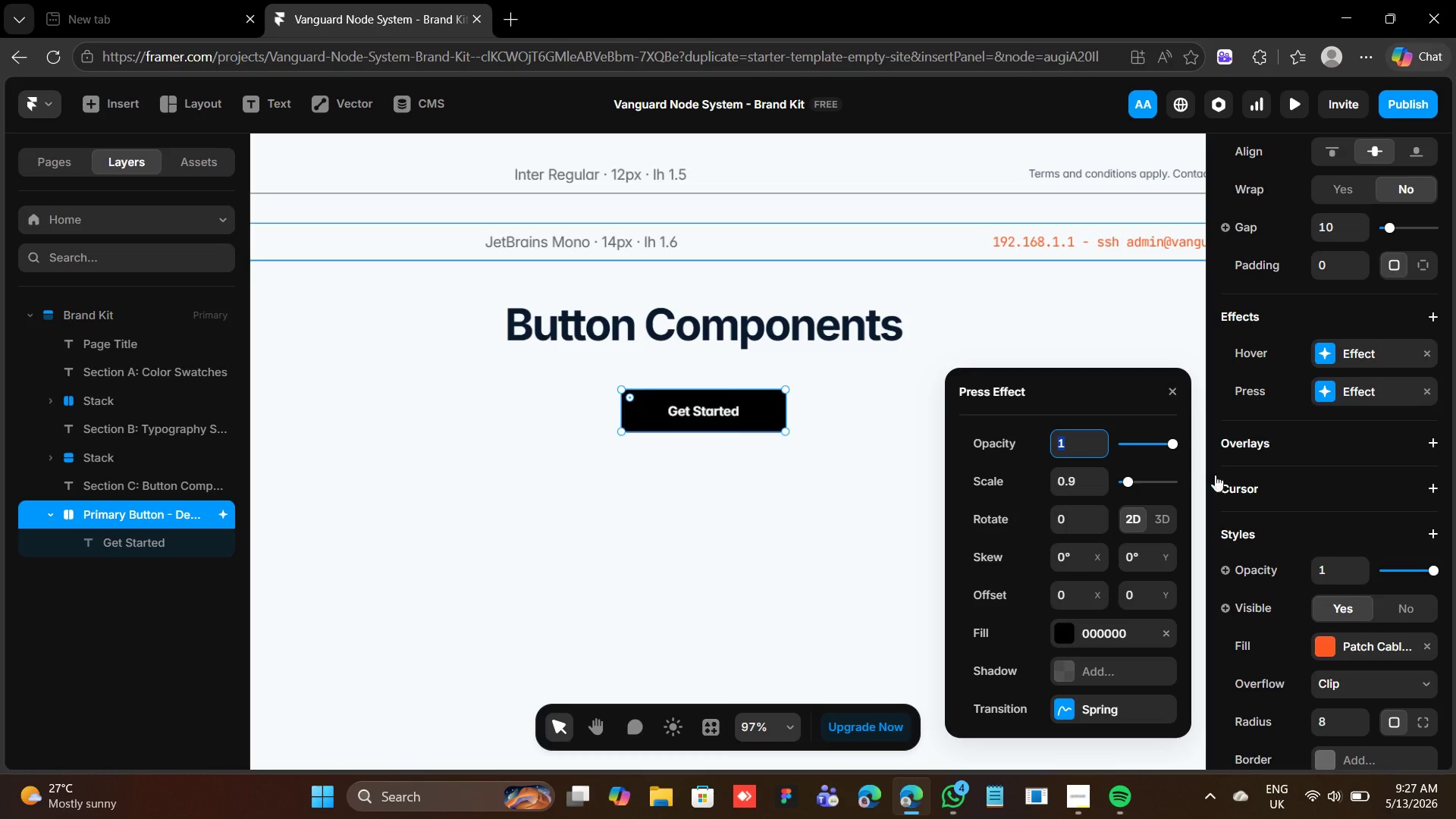 
left_click([1059, 632])
 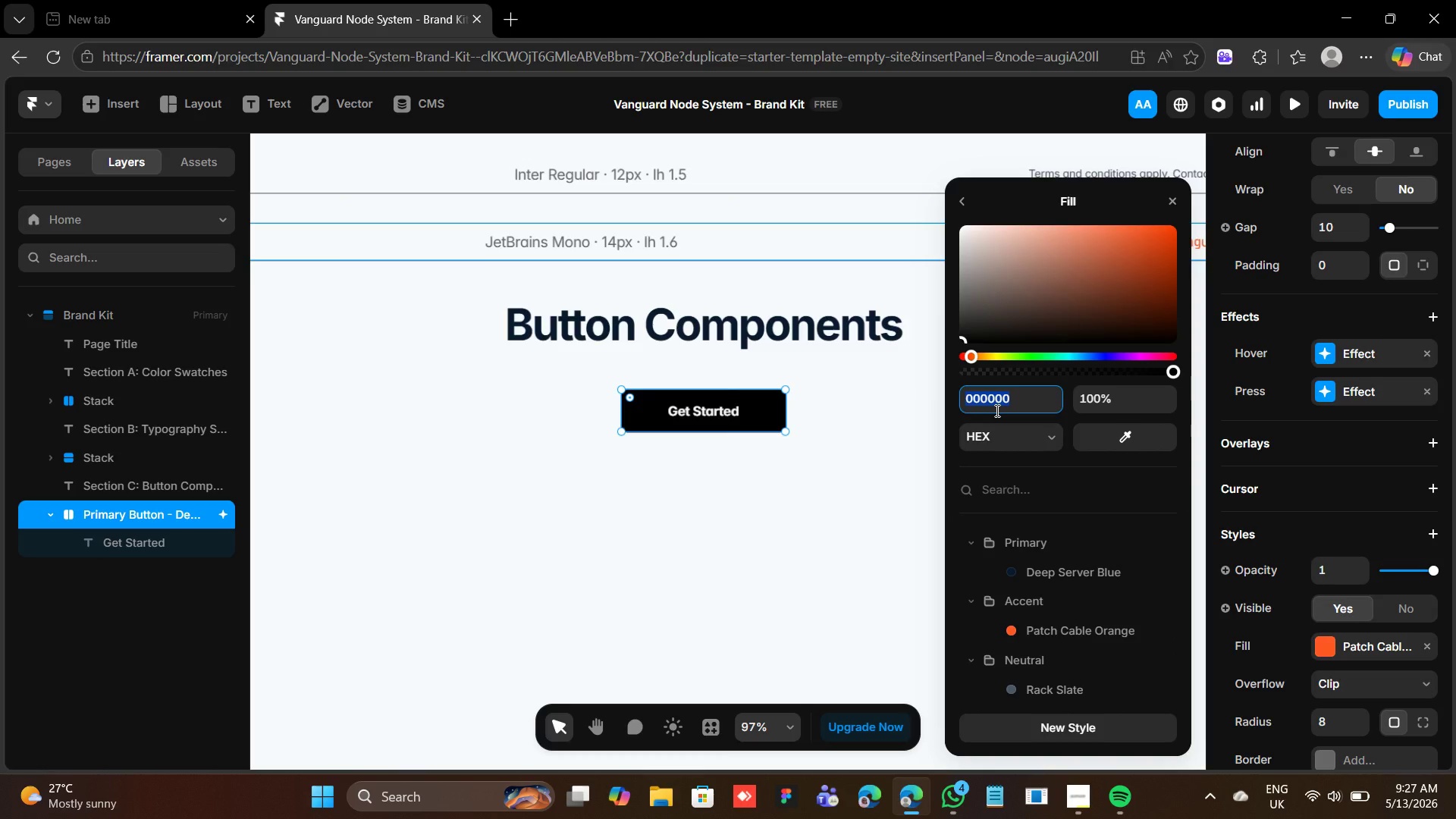 
type(bf360c)
 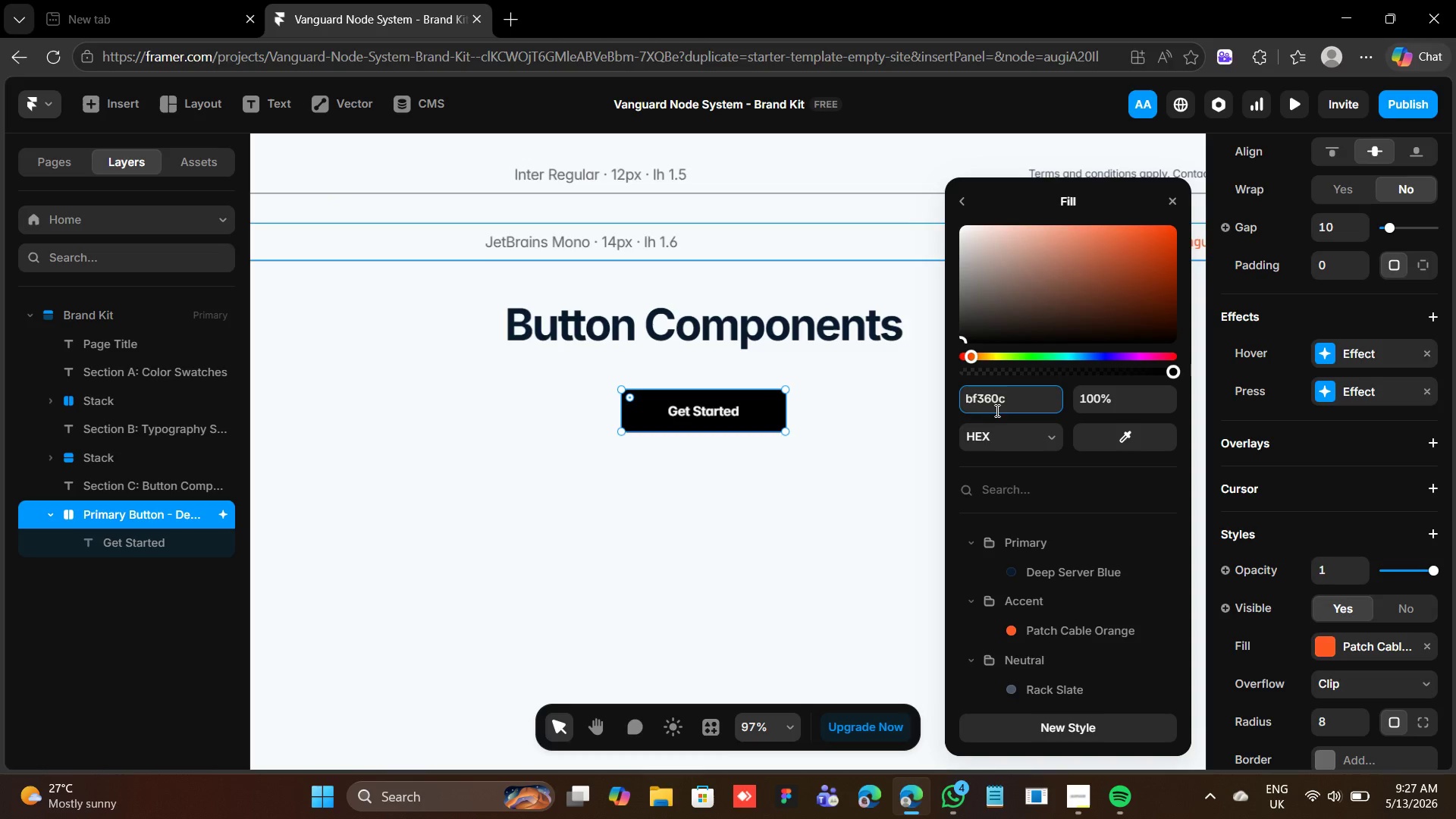 
key(Enter)
 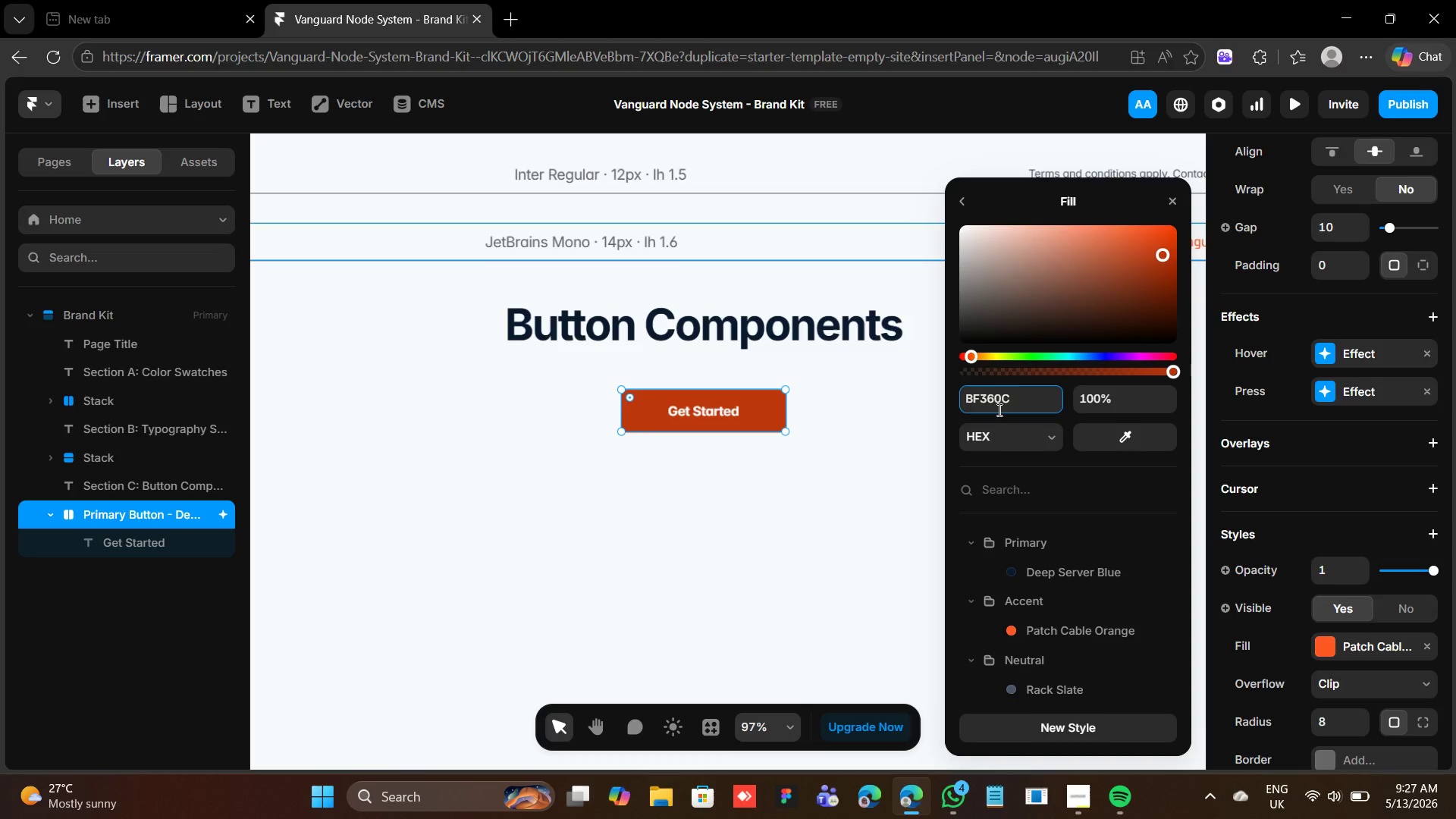 
wait(9.78)
 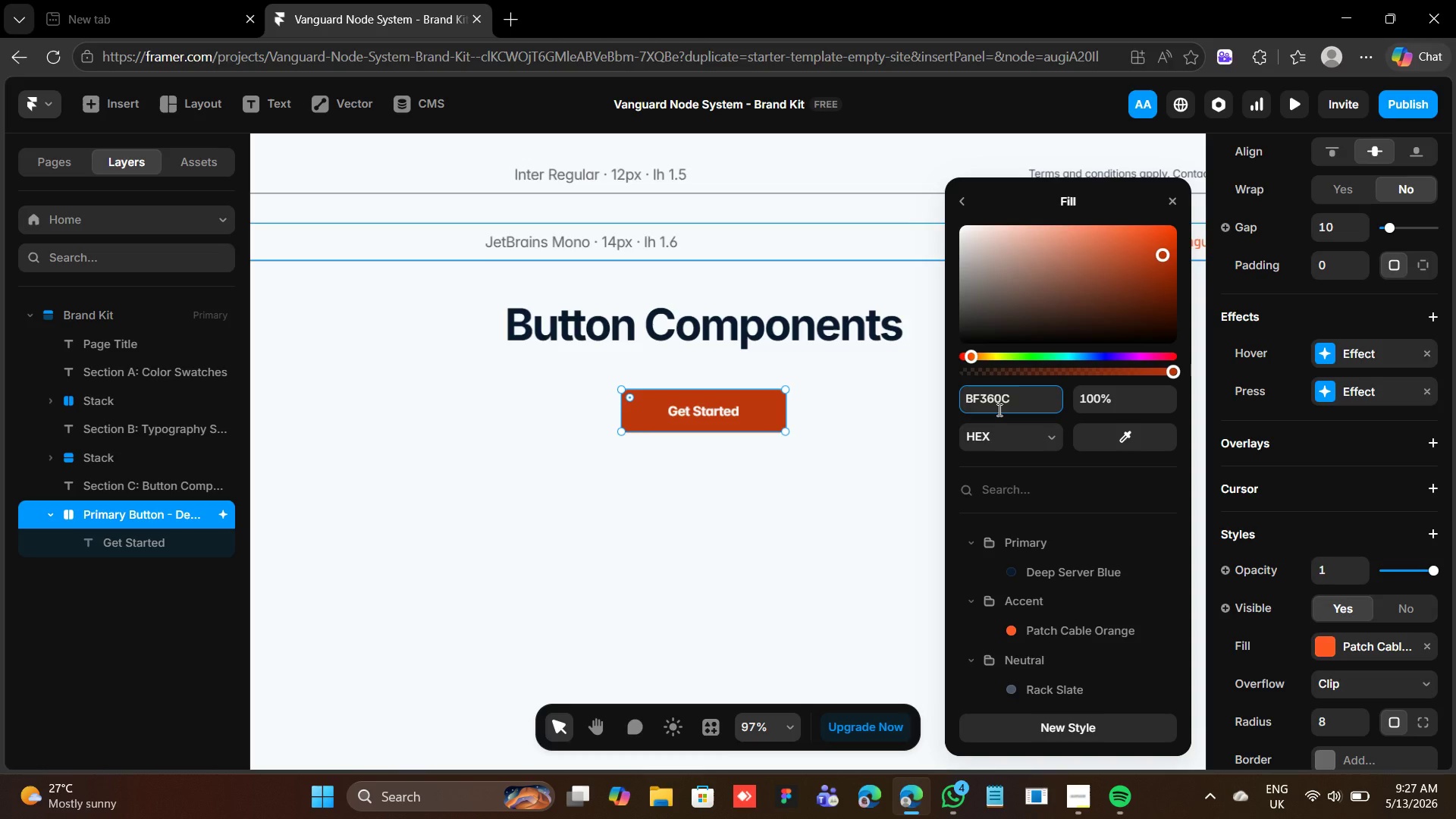 
left_click([1078, 287])
 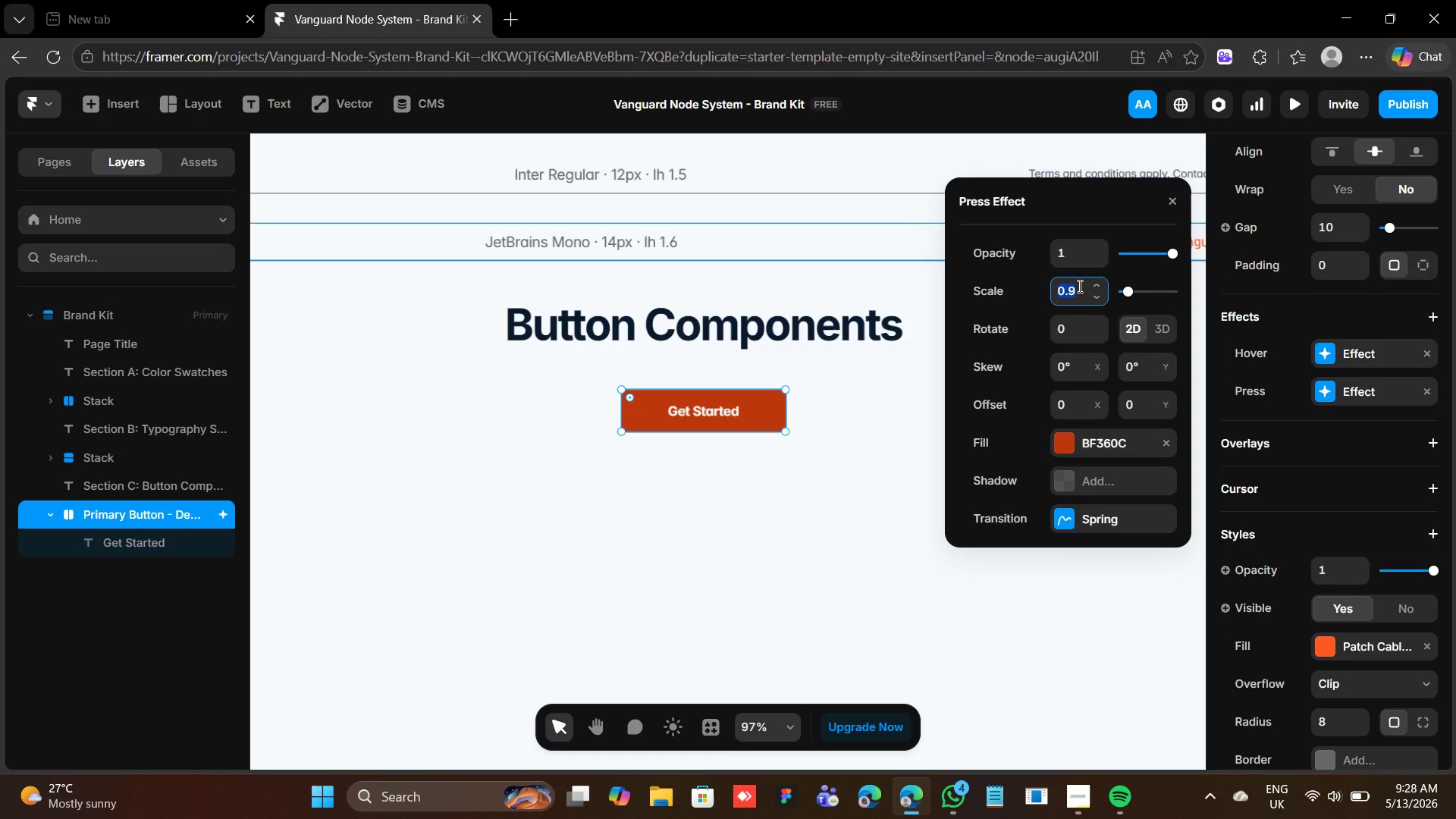 
triple_click([1078, 286])
 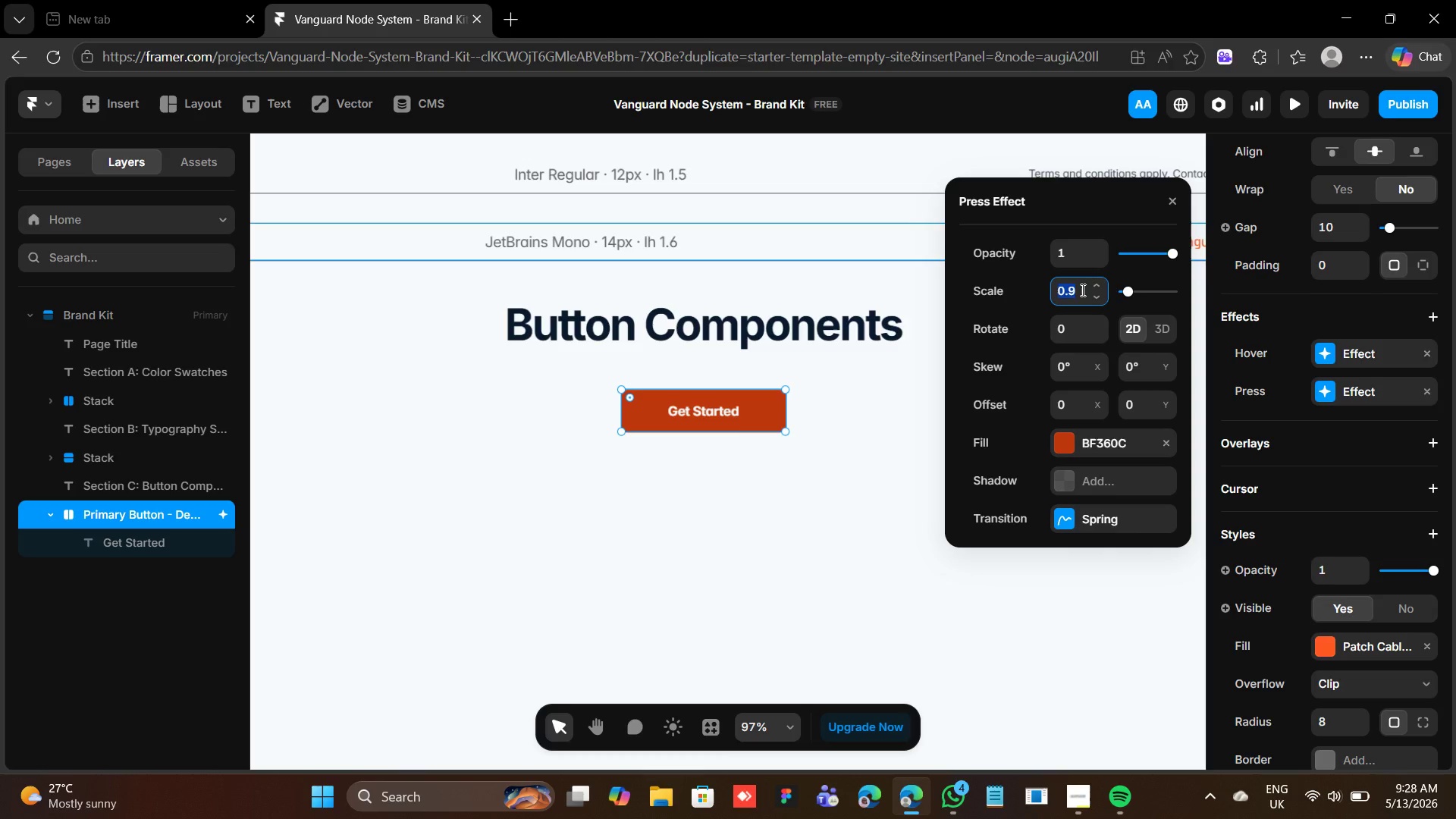 
triple_click([1081, 290])
 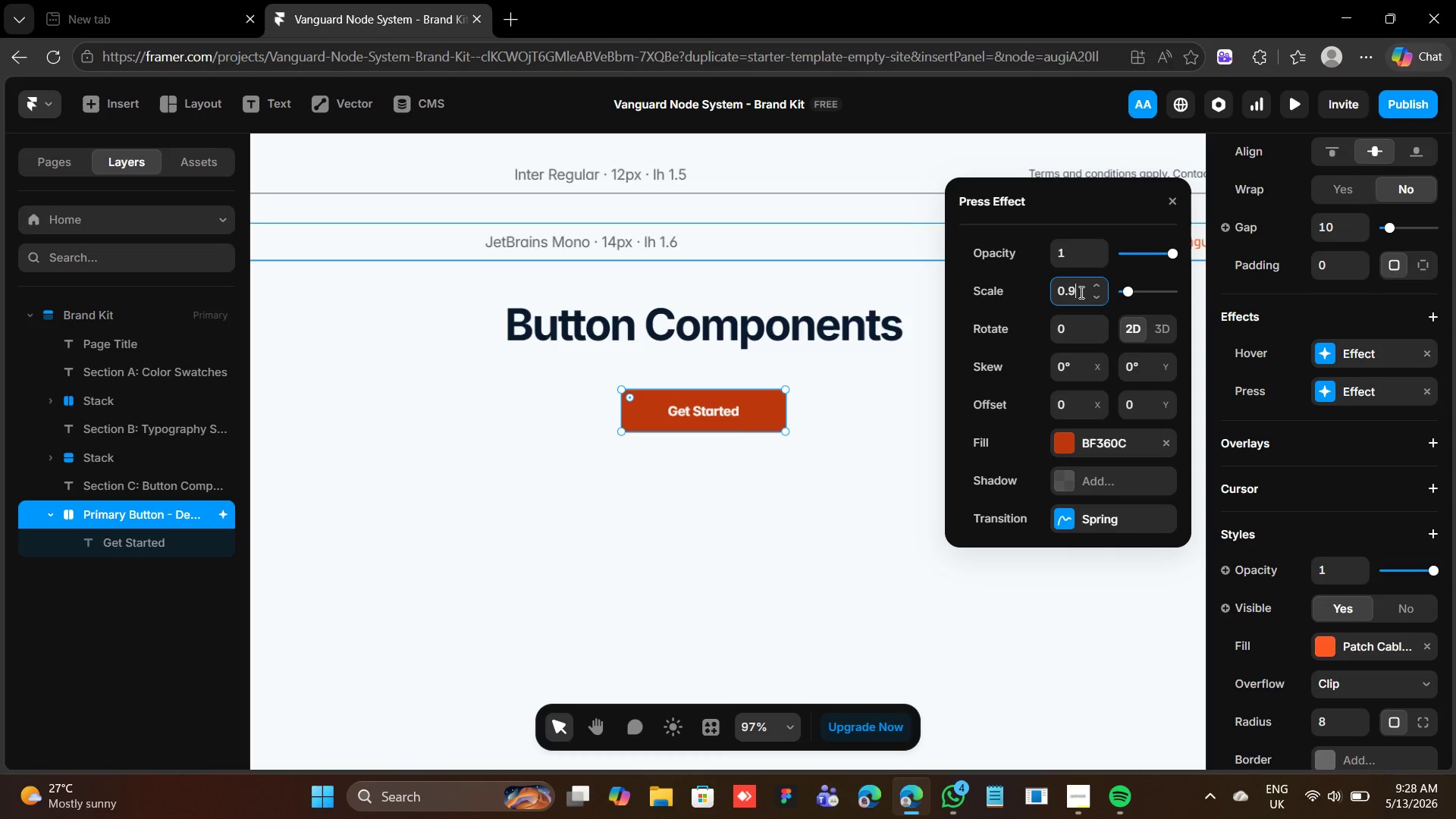 
key(7)
 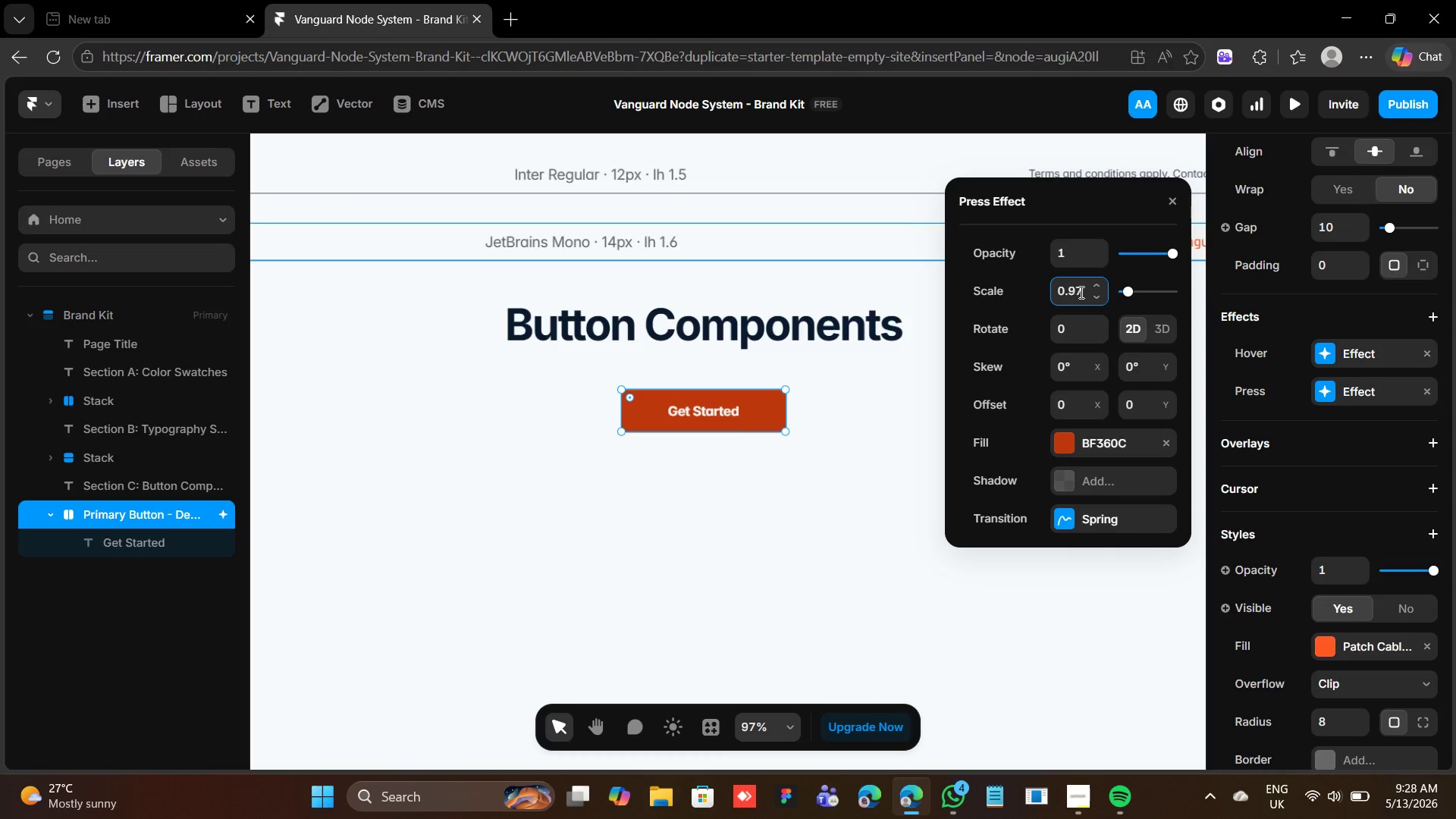 
key(Enter)
 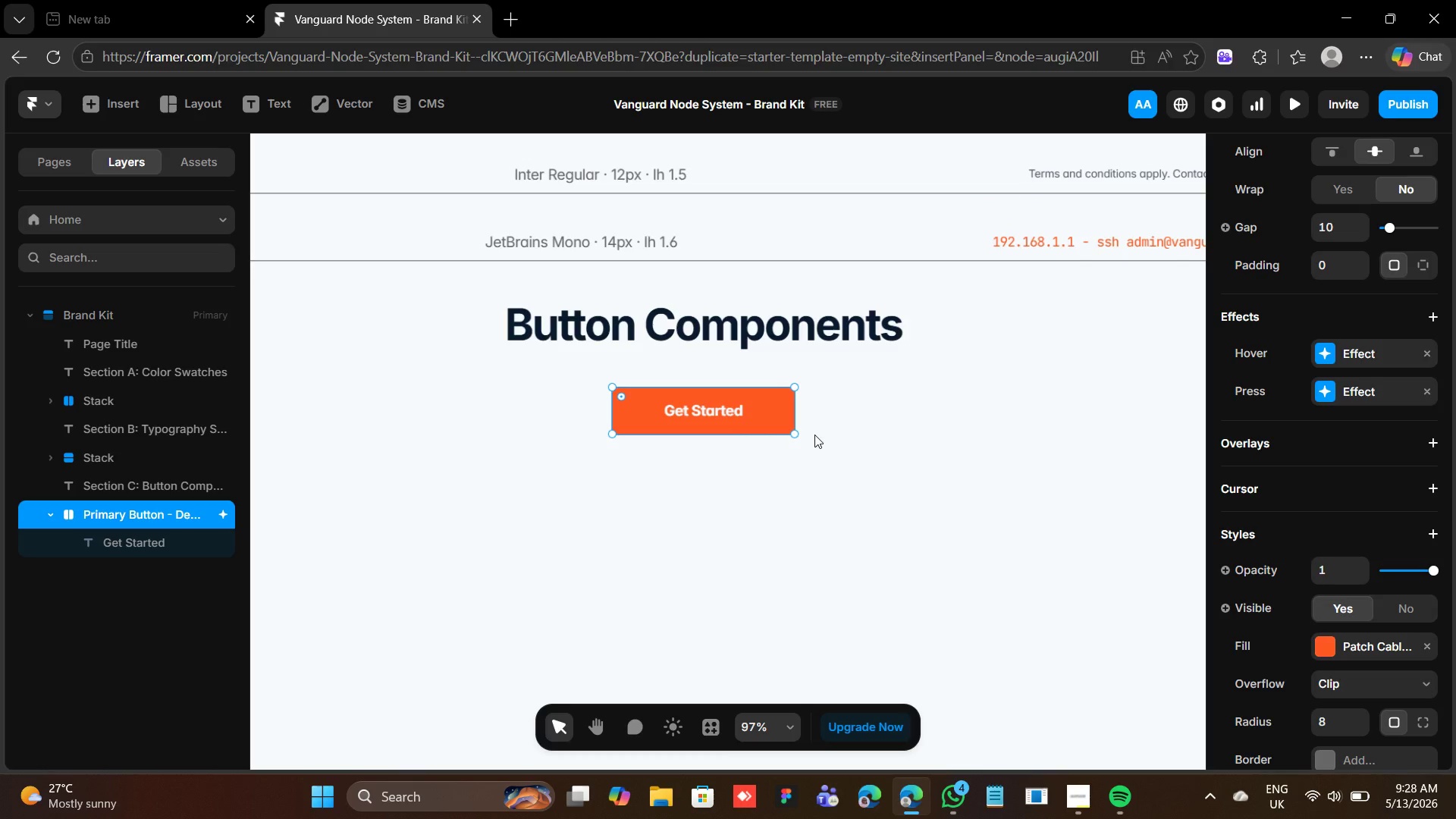 
wait(12.88)
 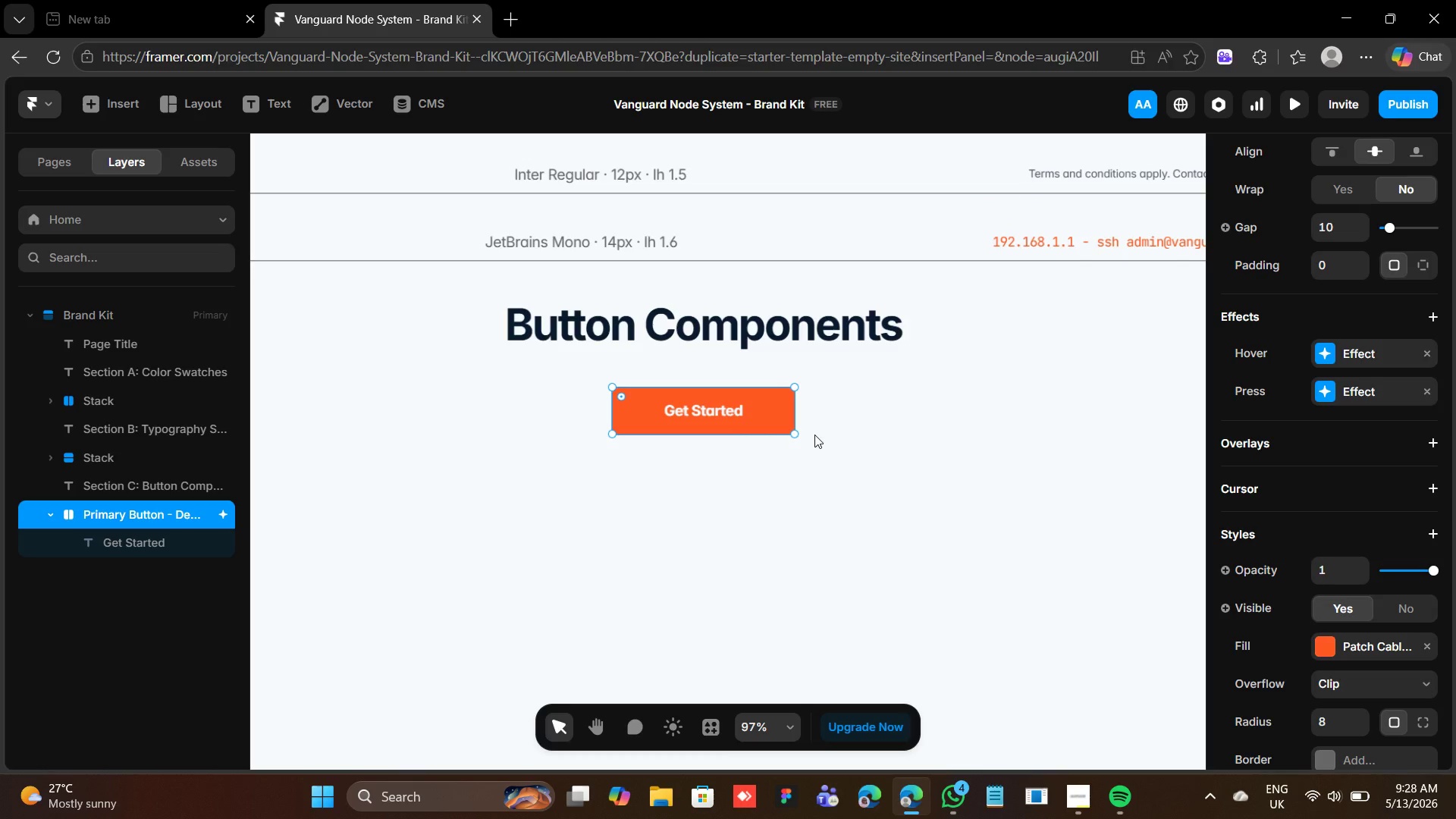 
left_click([844, 432])
 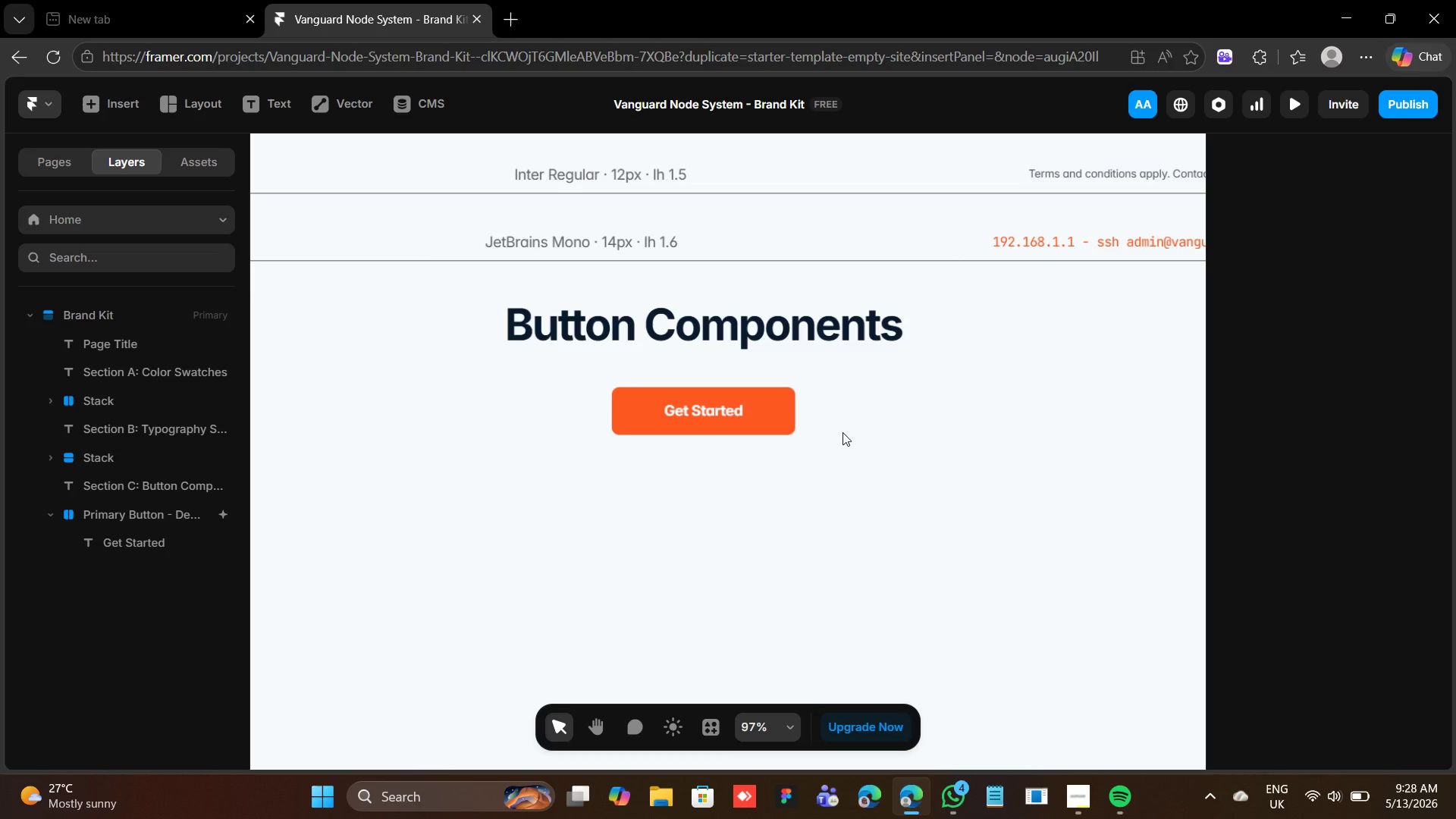 
key(F)
 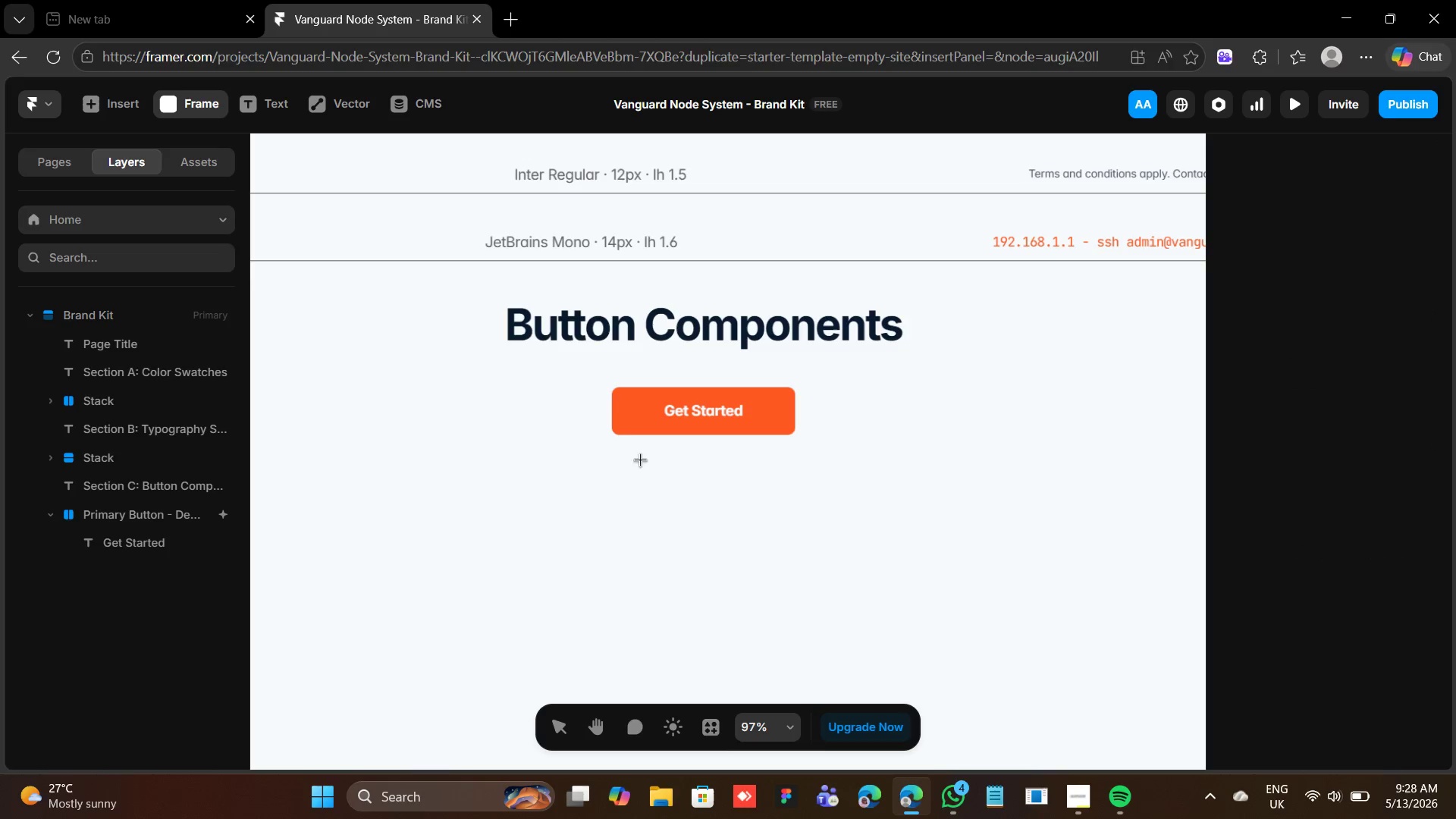 
left_click_drag(start_coordinate=[616, 460], to_coordinate=[804, 516])
 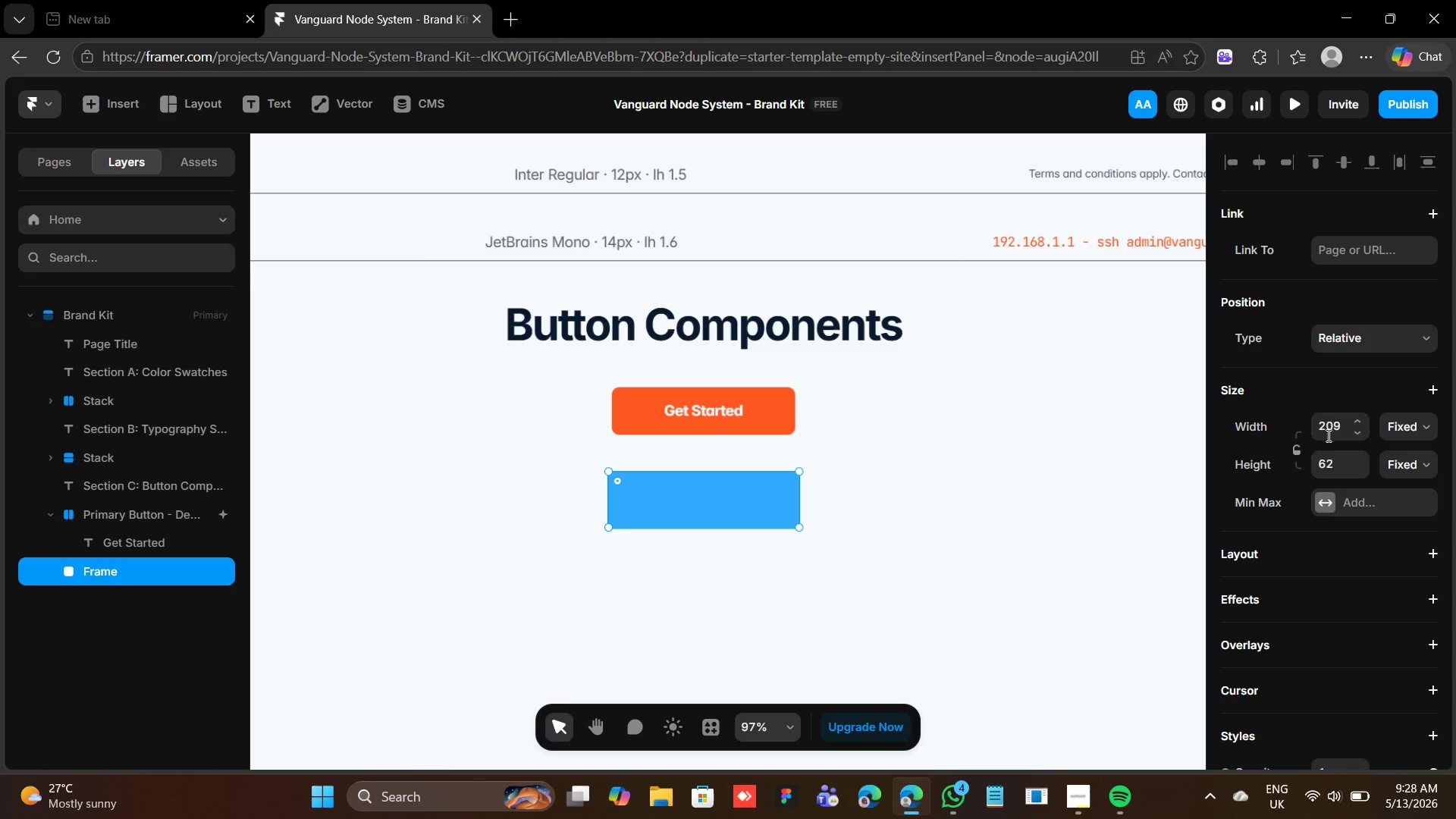 
left_click([1323, 431])
 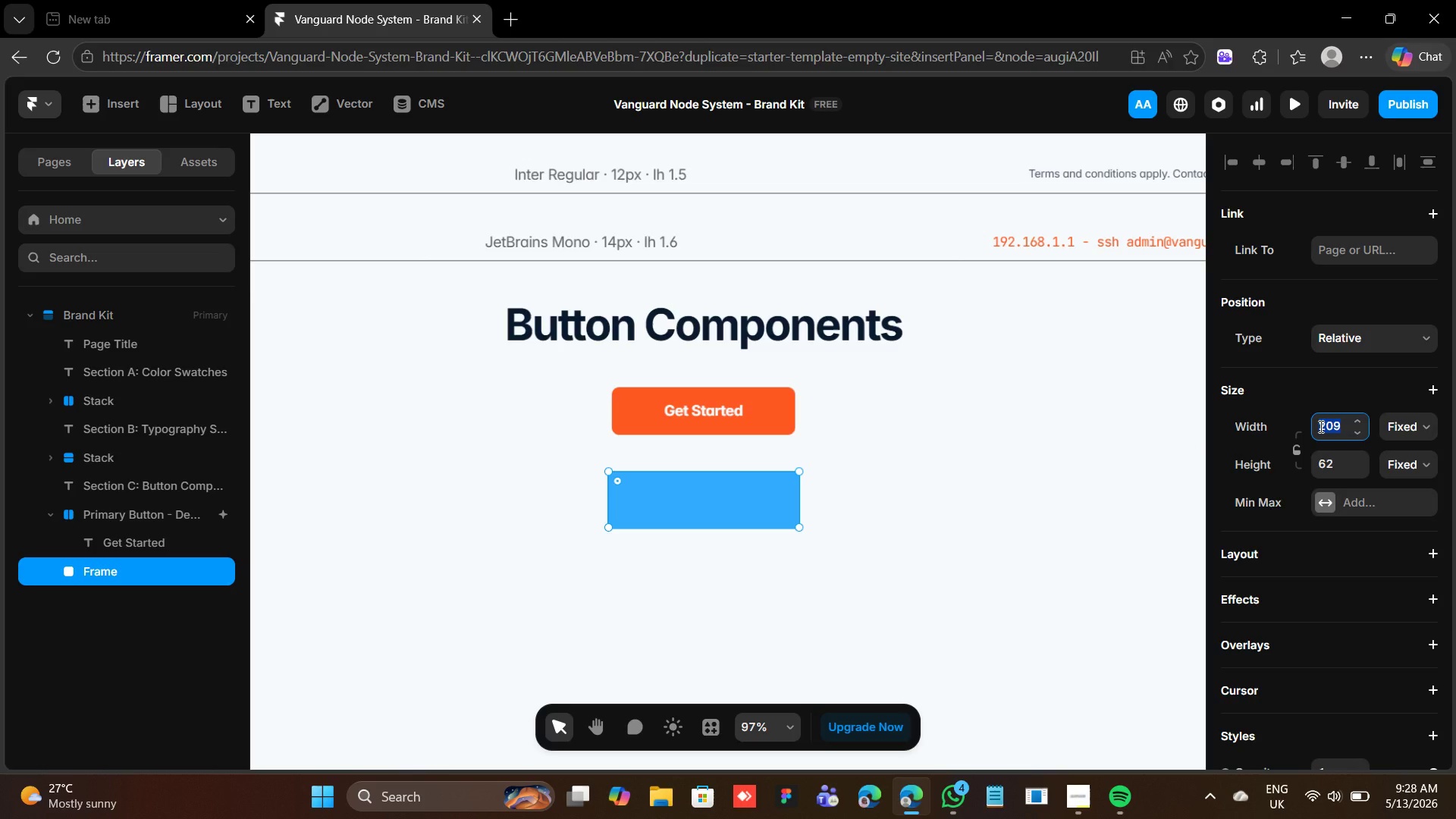 
type(200)
 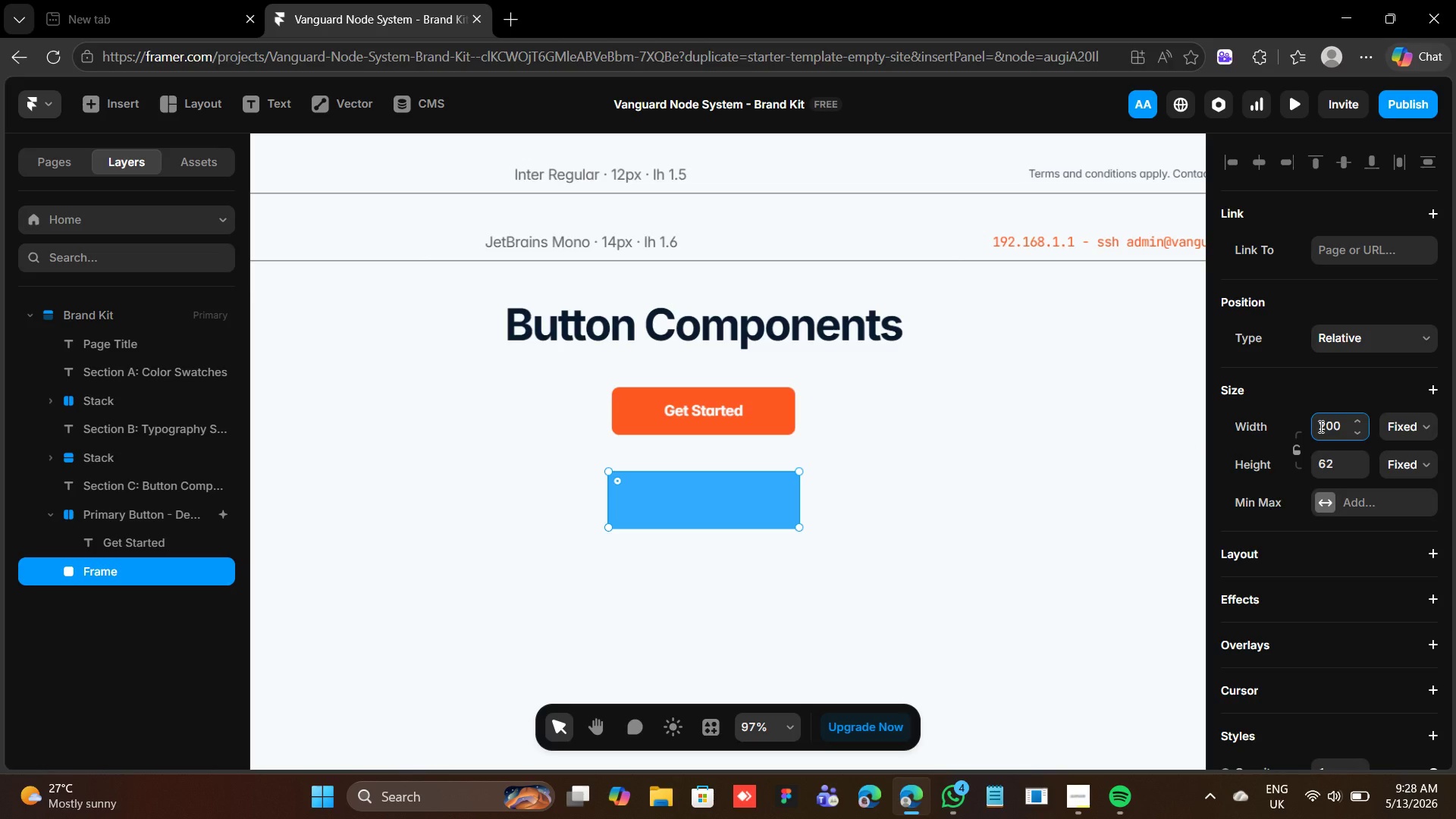 
key(Enter)
 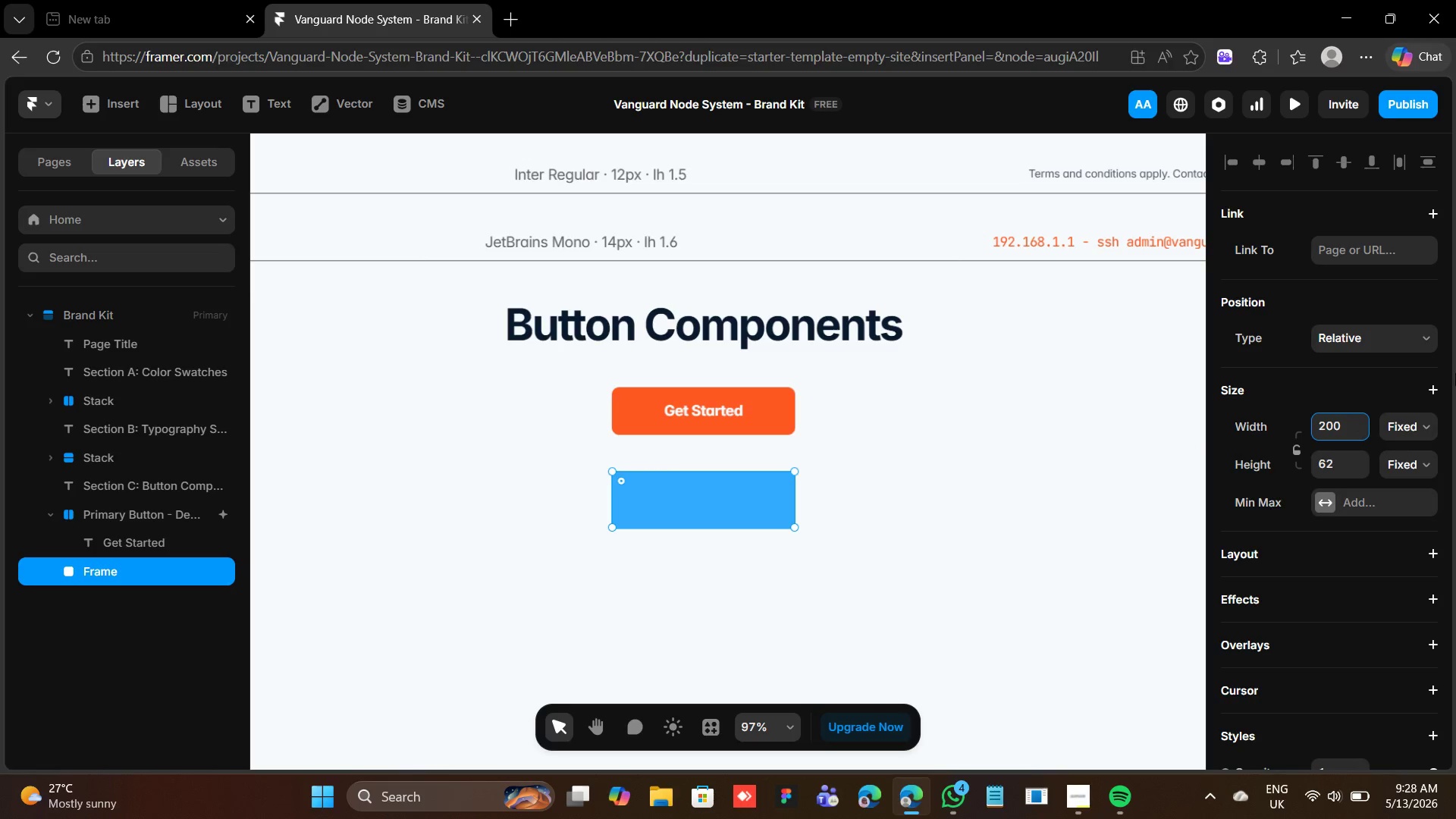 
wait(5.28)
 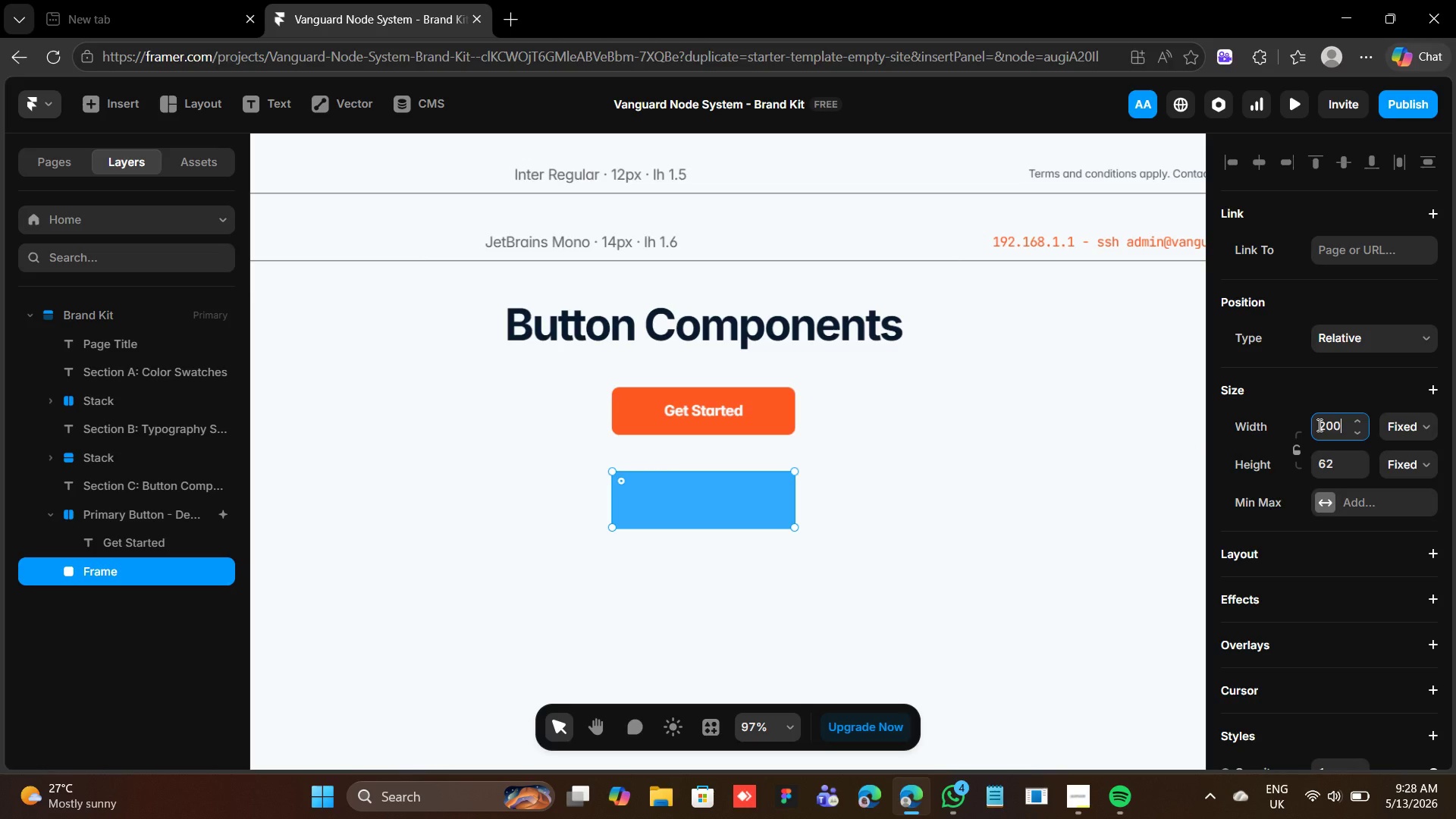 
left_click([1338, 463])
 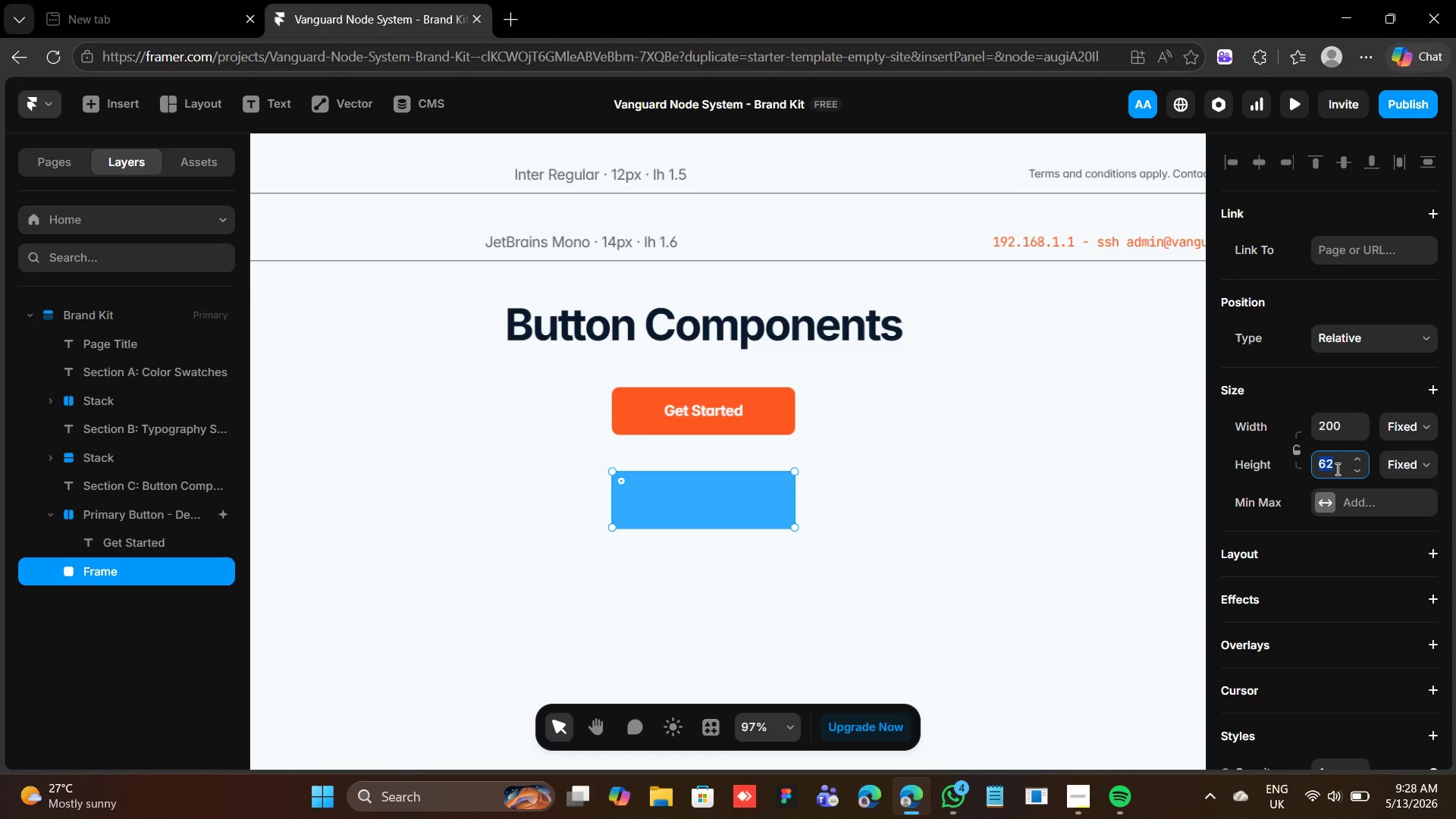 
type(52)
 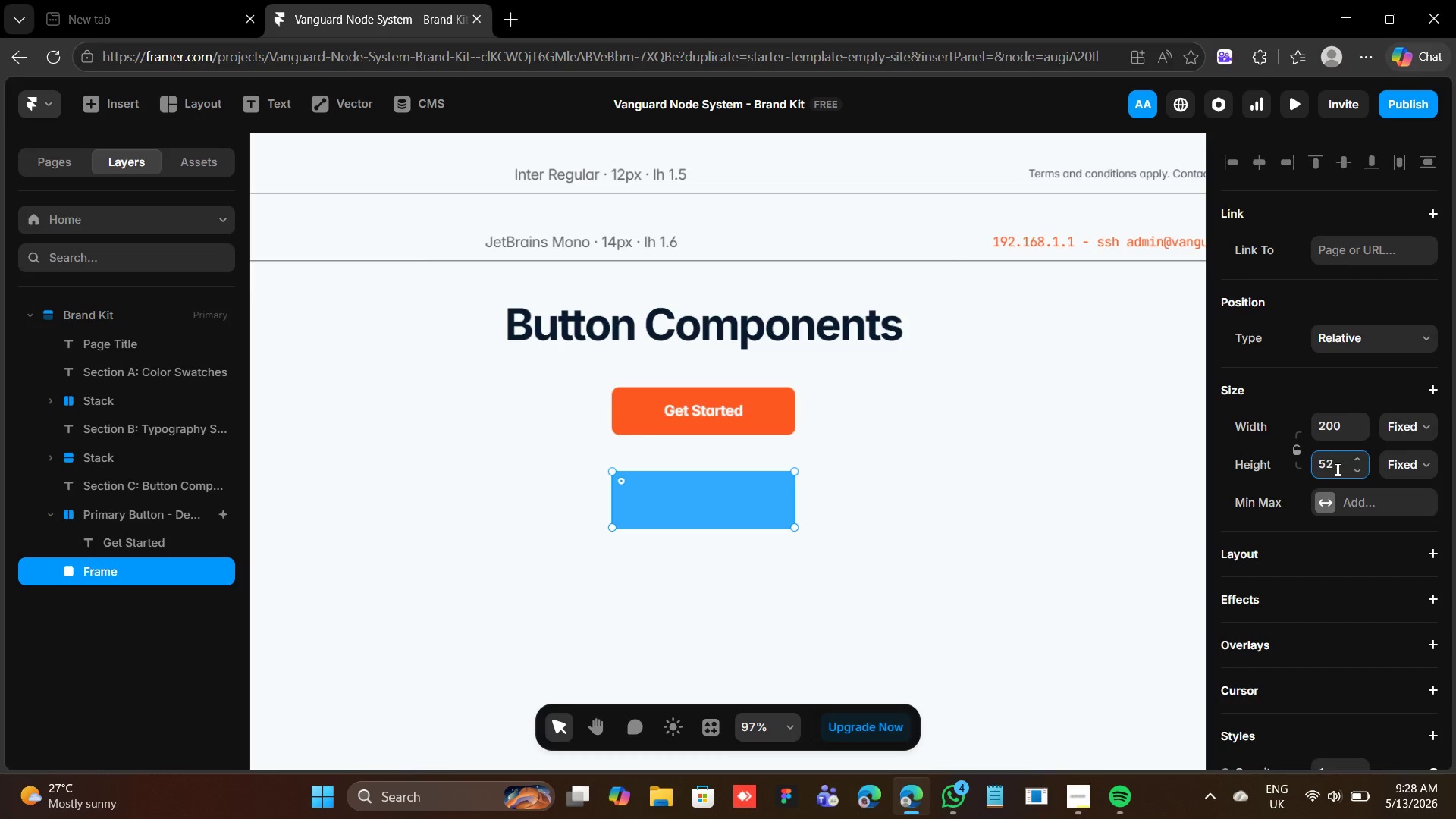 
key(Enter)
 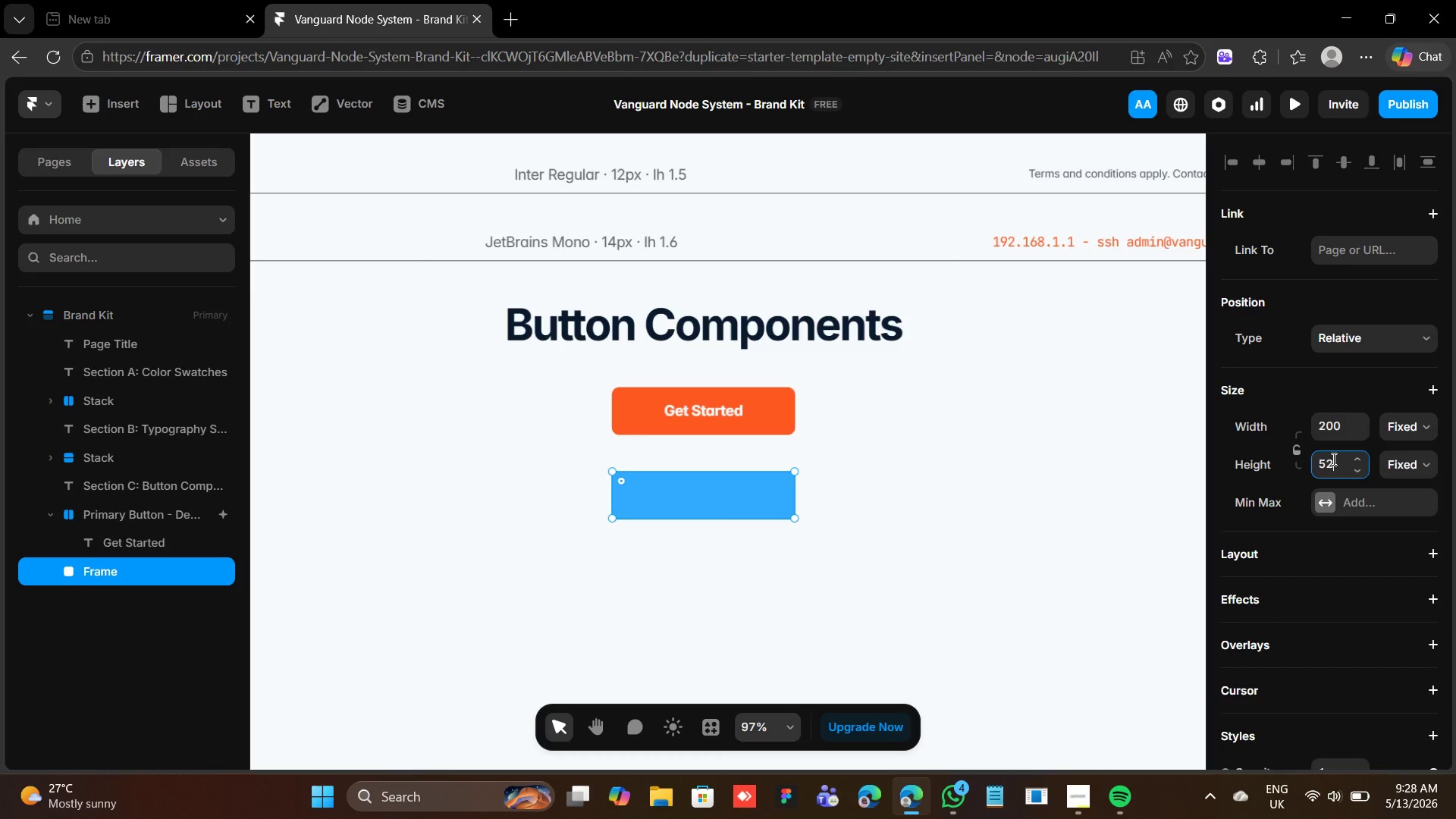 
wait(13.92)
 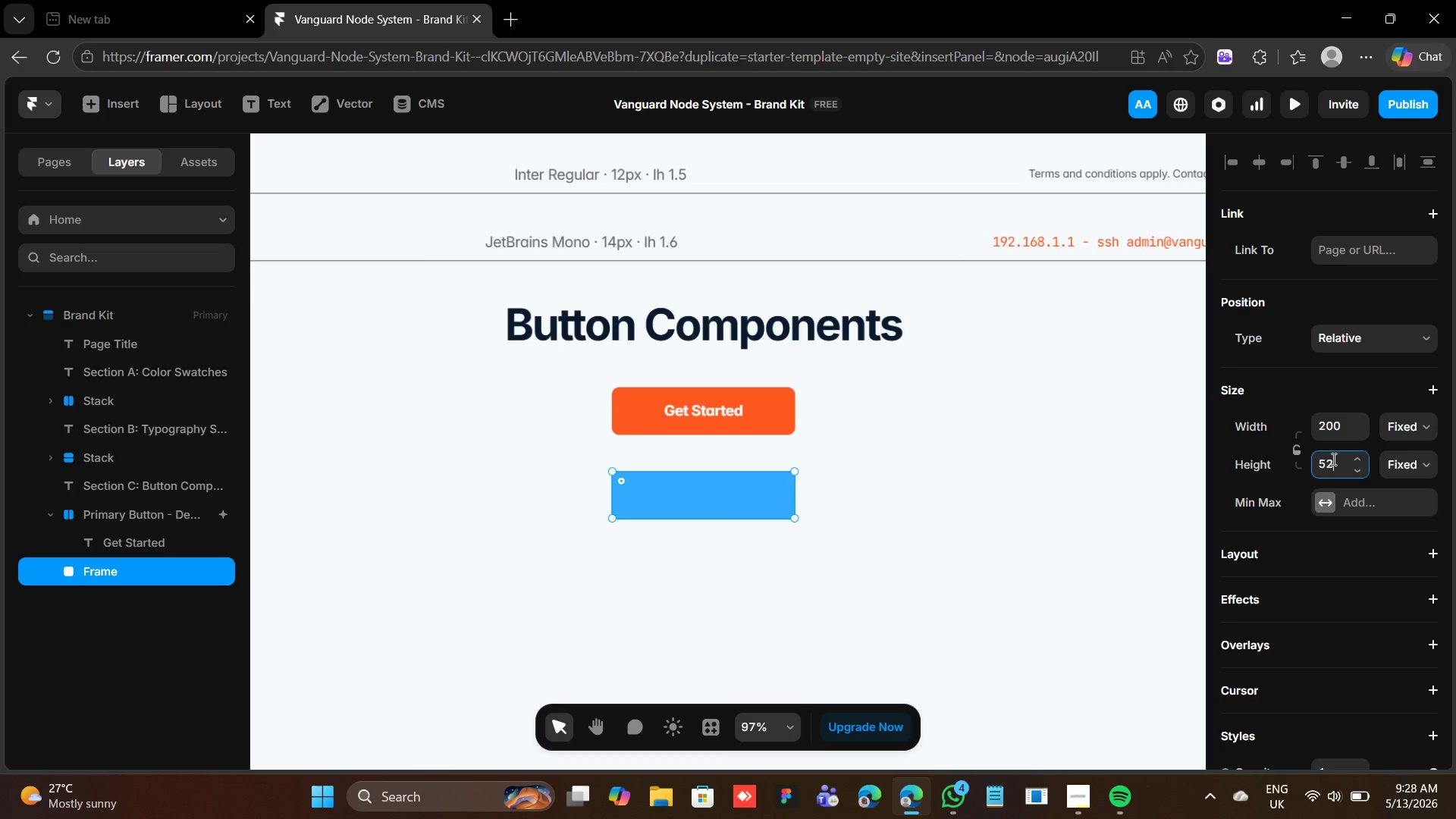 
scroll: coordinate [1333, 622], scroll_direction: down, amount: 4.0
 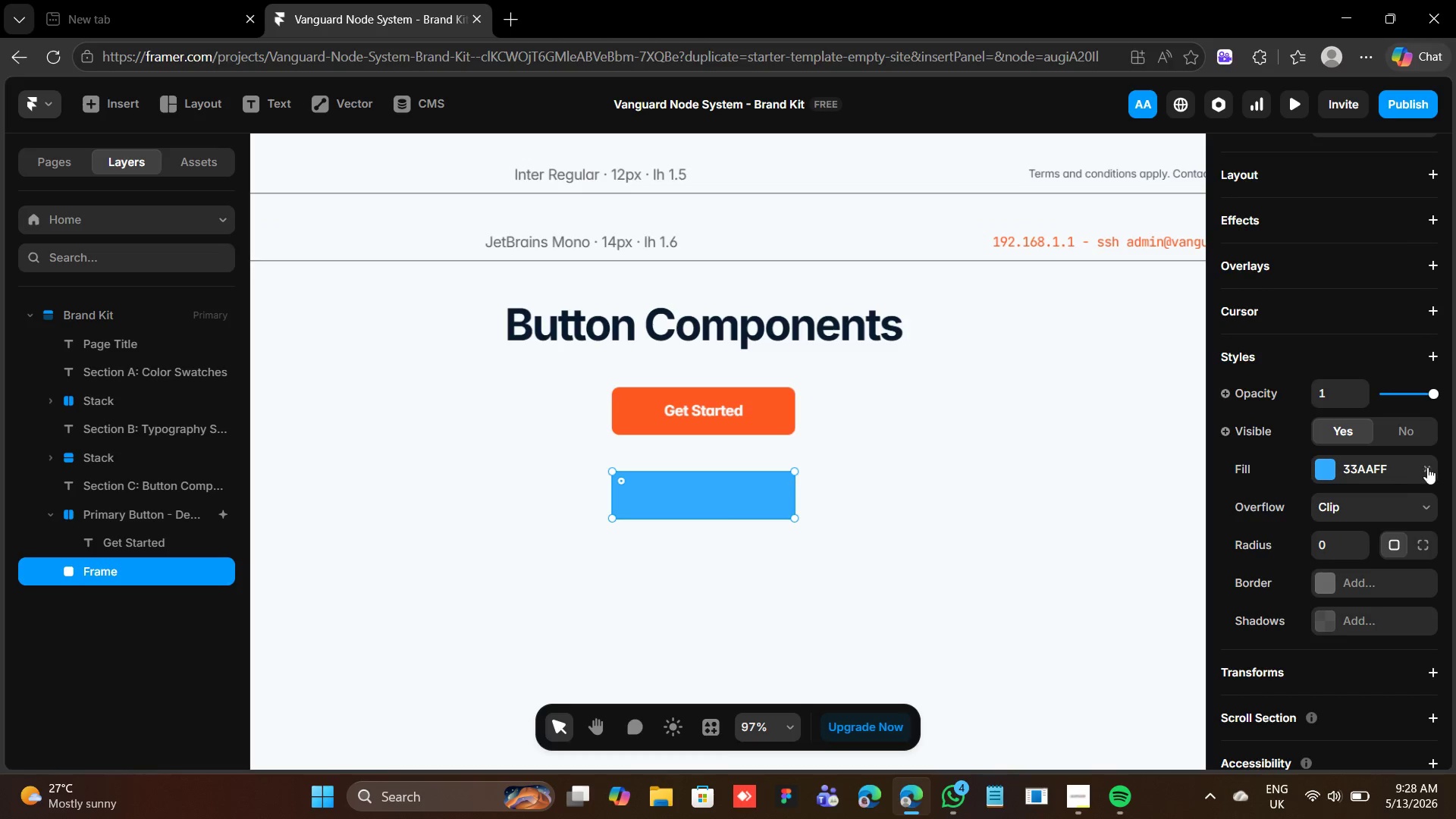 
left_click([1429, 464])
 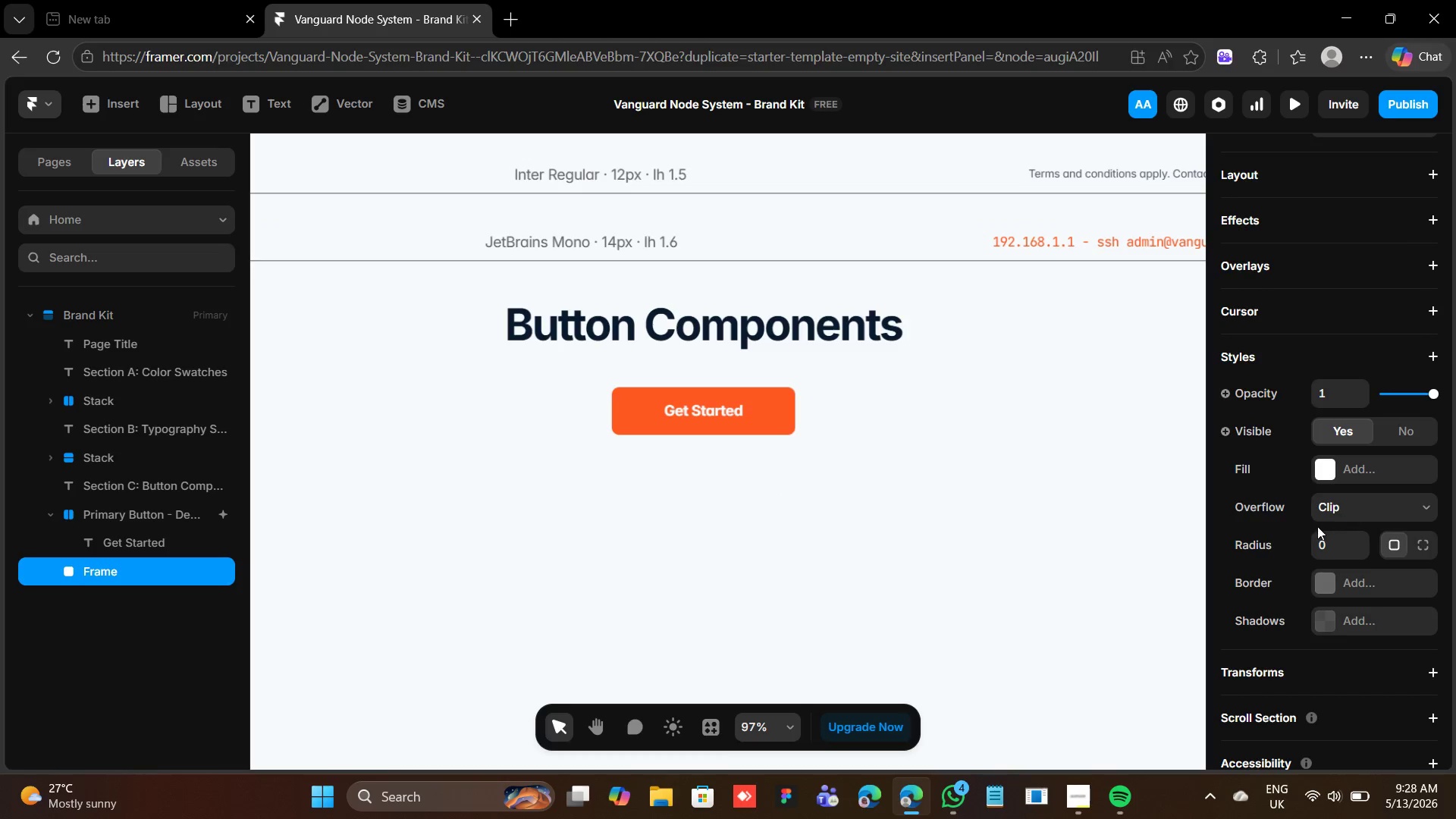 
mouse_move([1302, 582])
 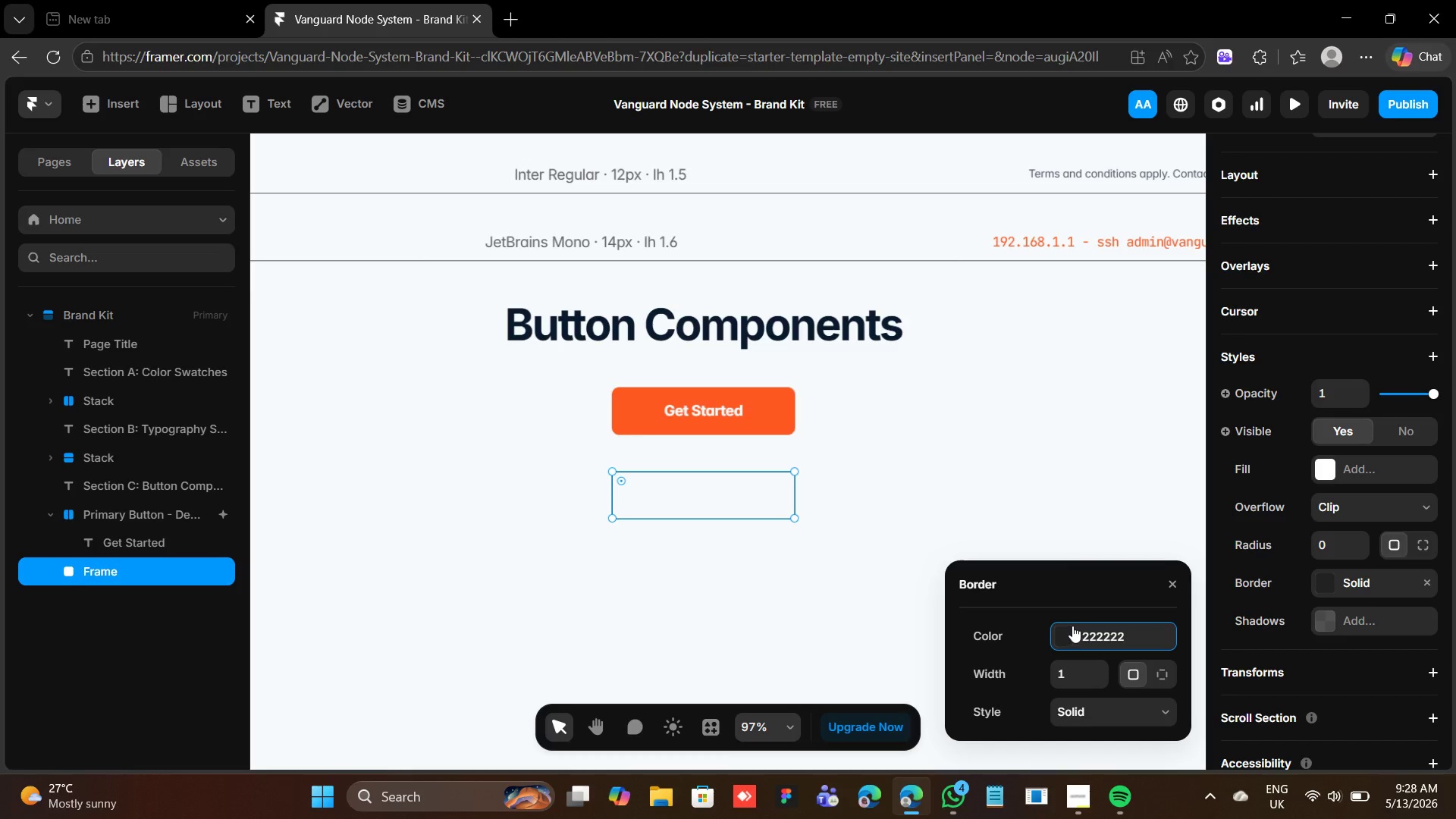 
left_click([1068, 628])
 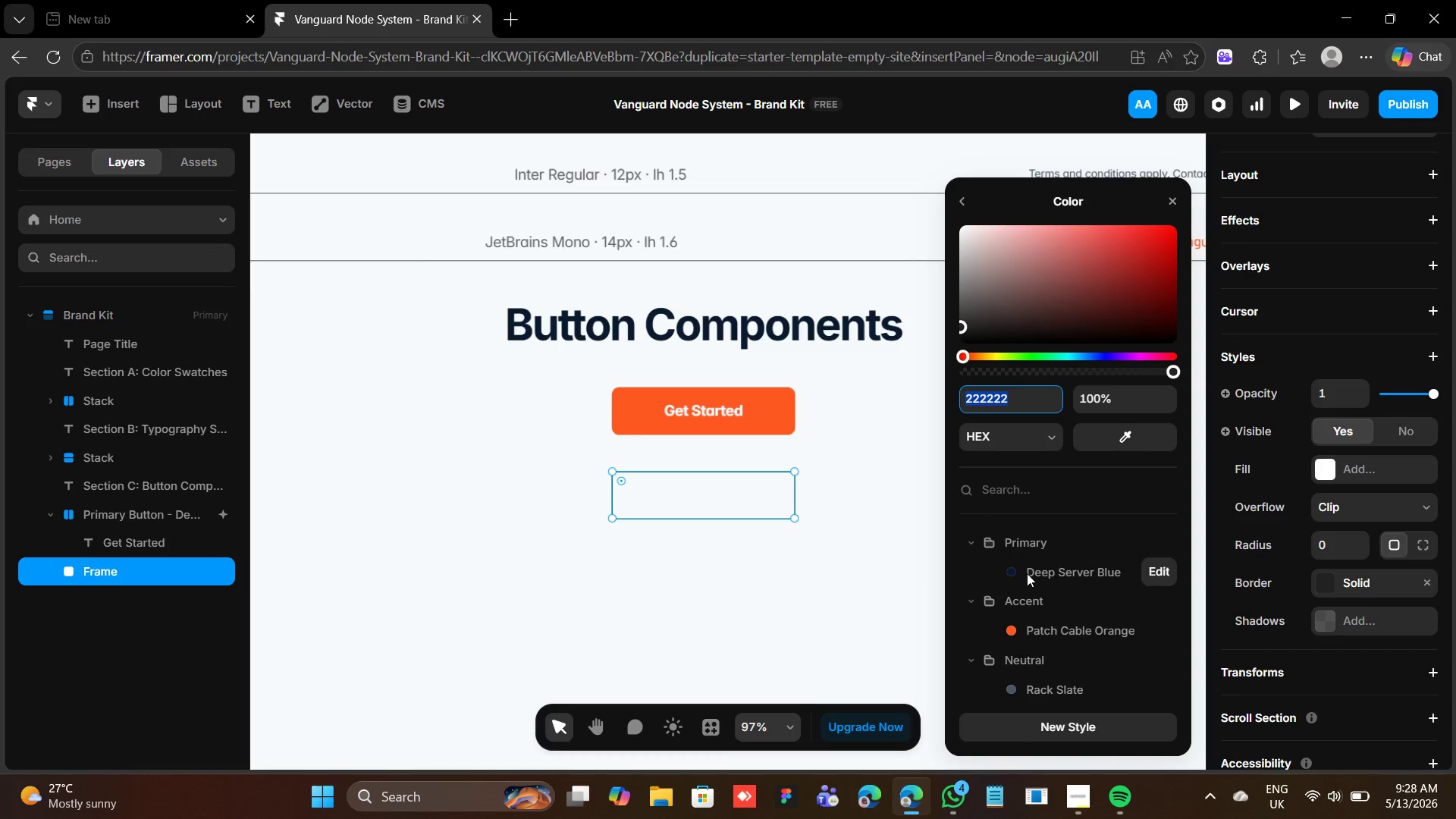 
left_click([1029, 568])
 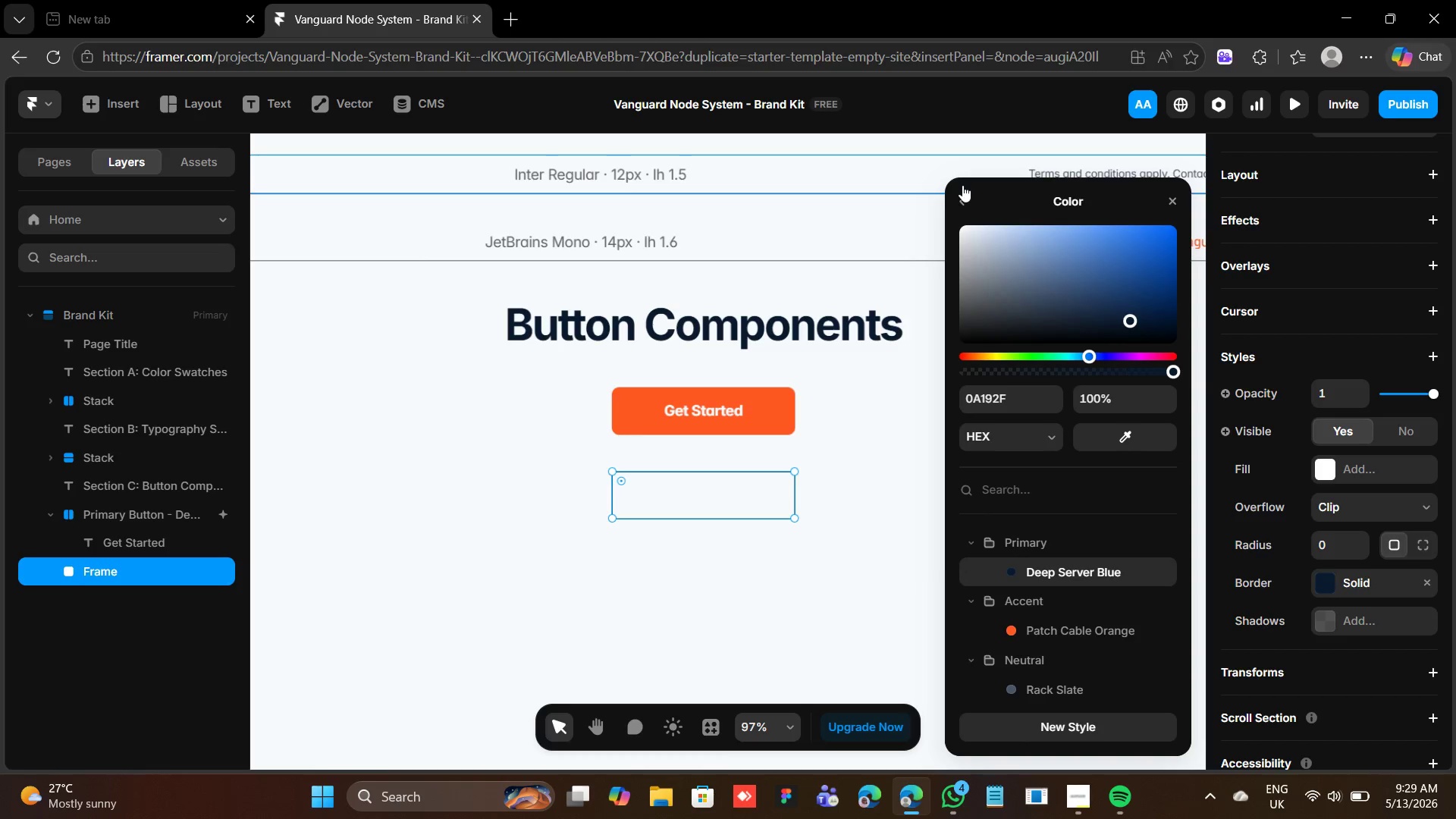 
left_click([965, 194])
 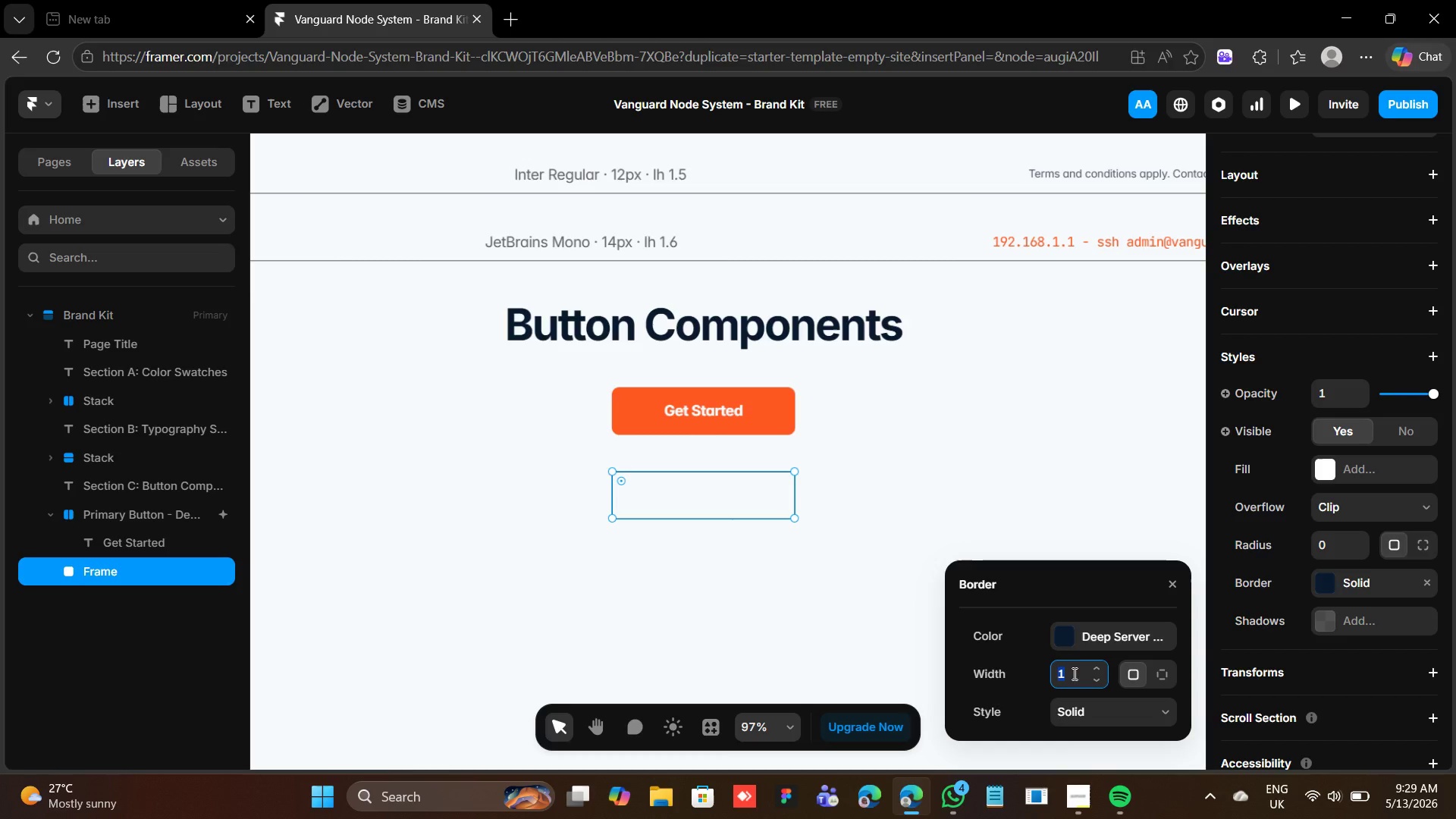 
key(2)
 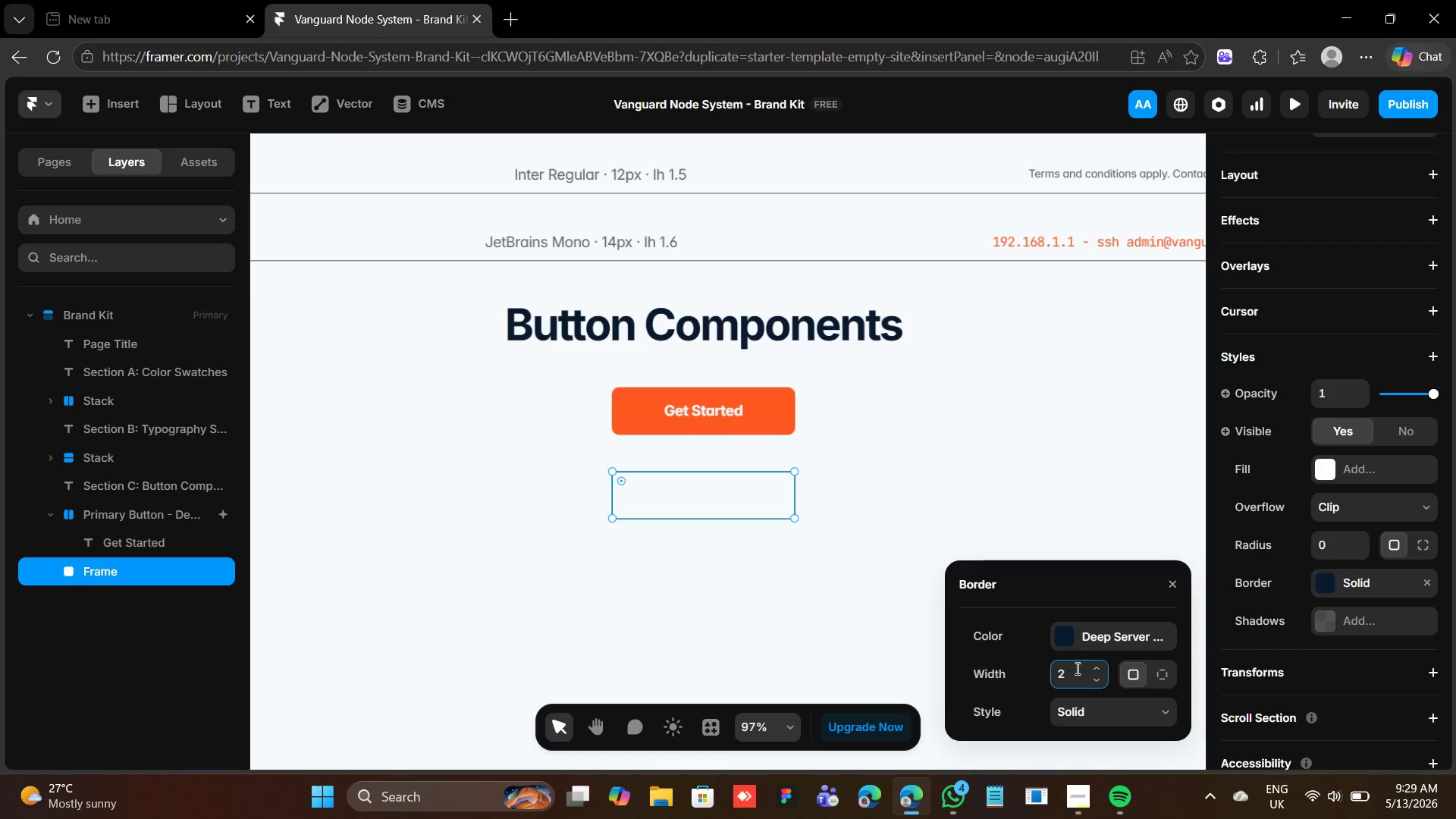 
key(Quote)
 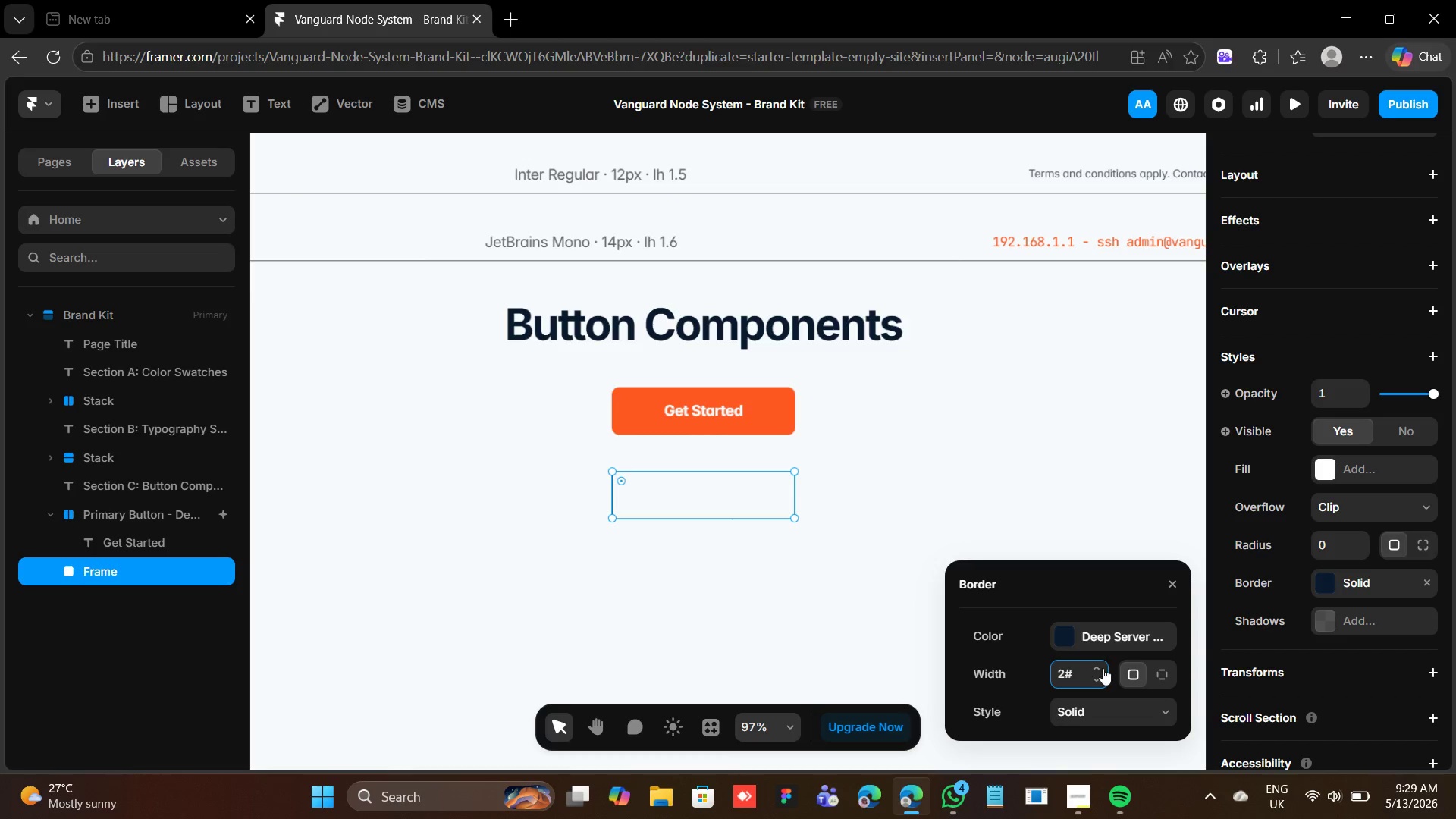 
key(Backspace)
 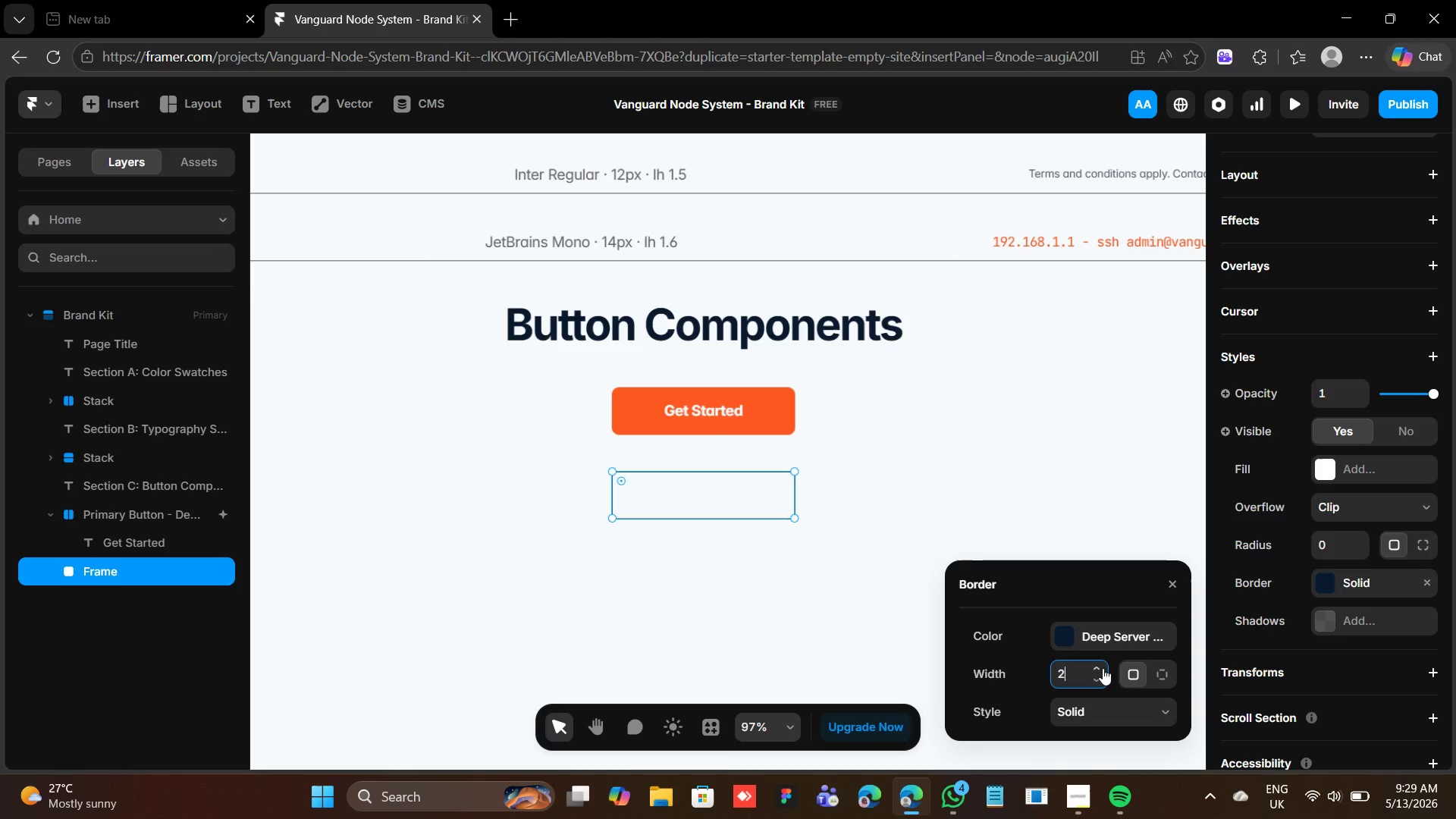 
key(Enter)
 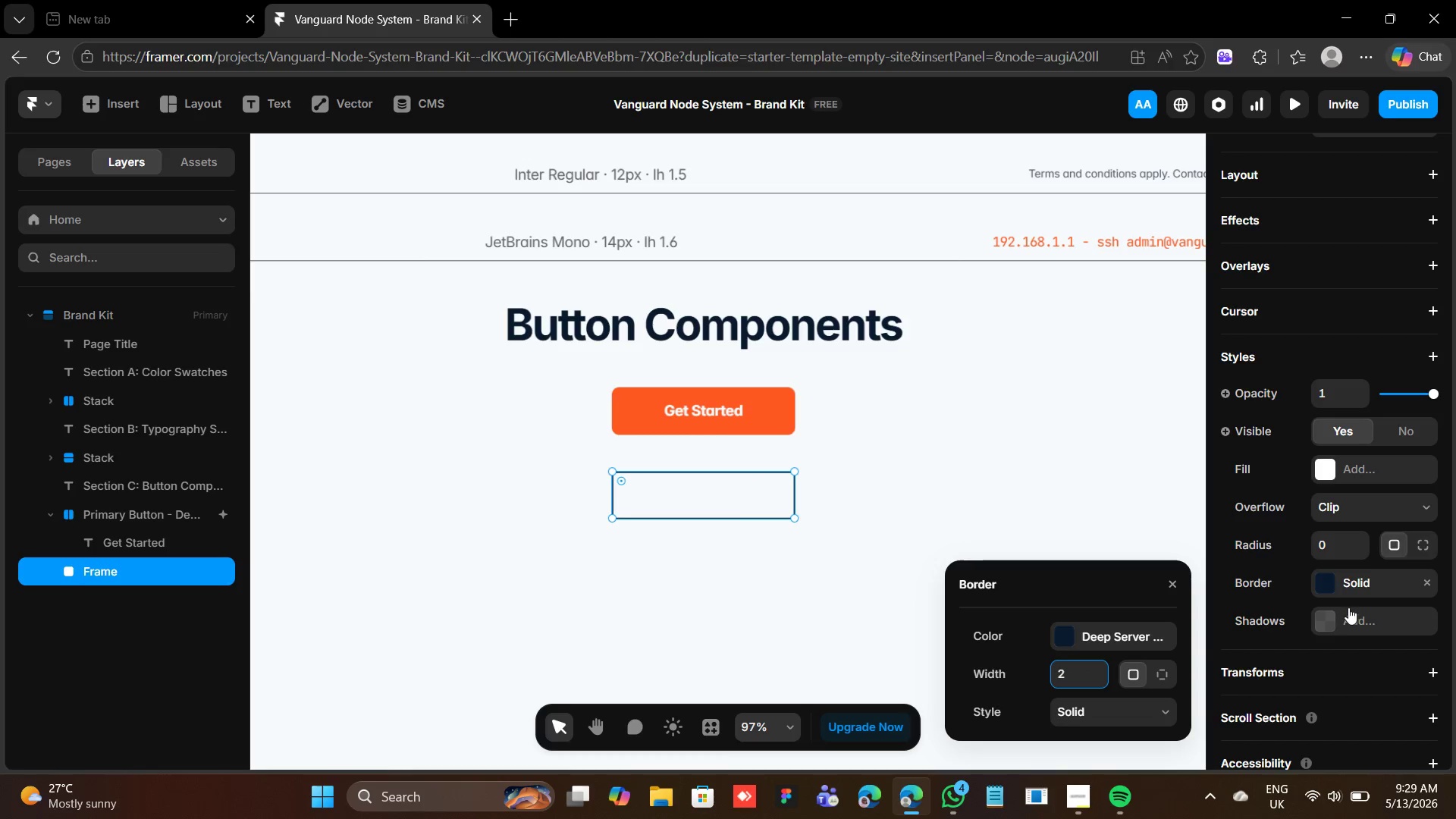 
left_click([1339, 549])
 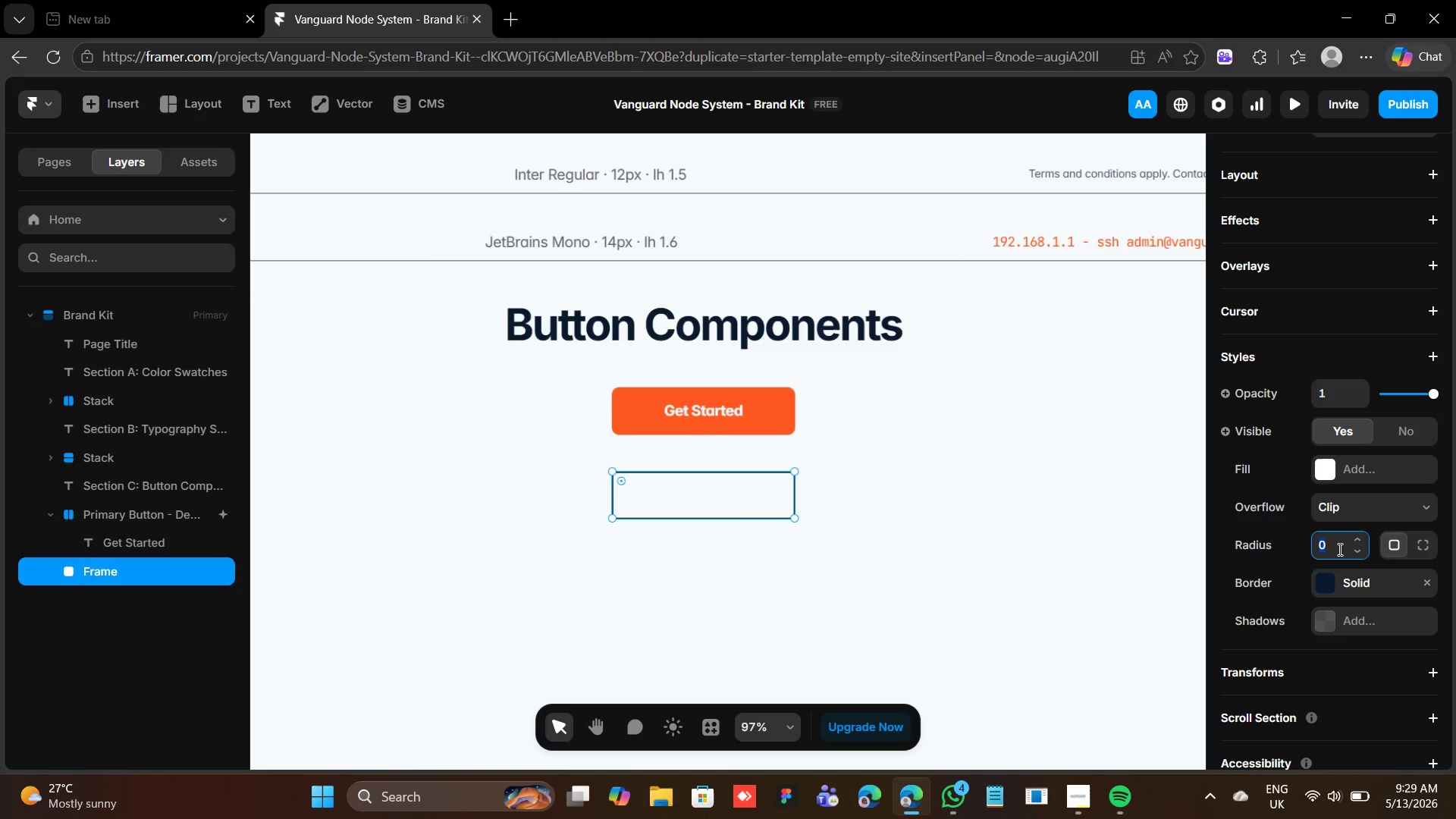 
key(8)
 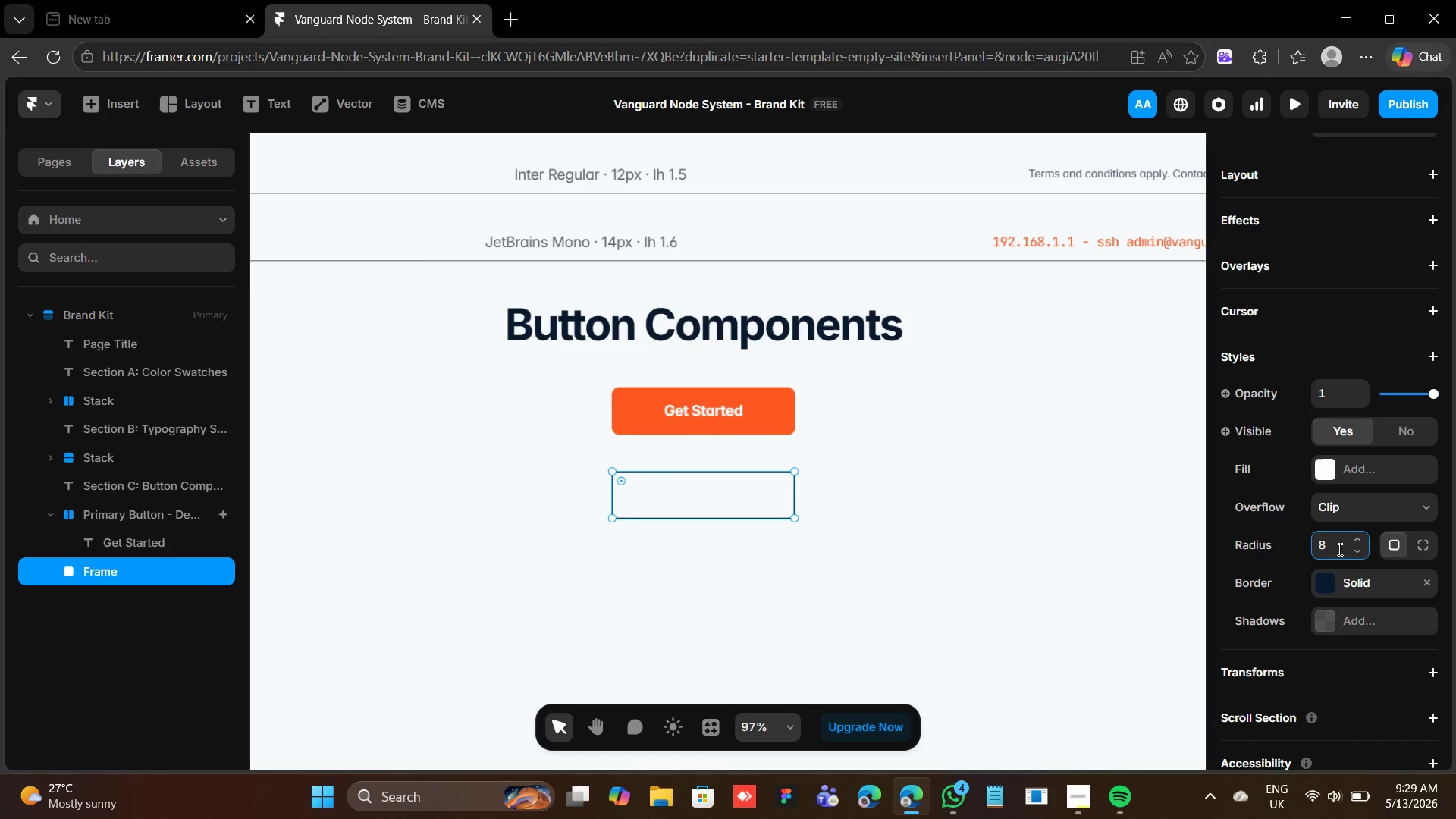 
key(Enter)
 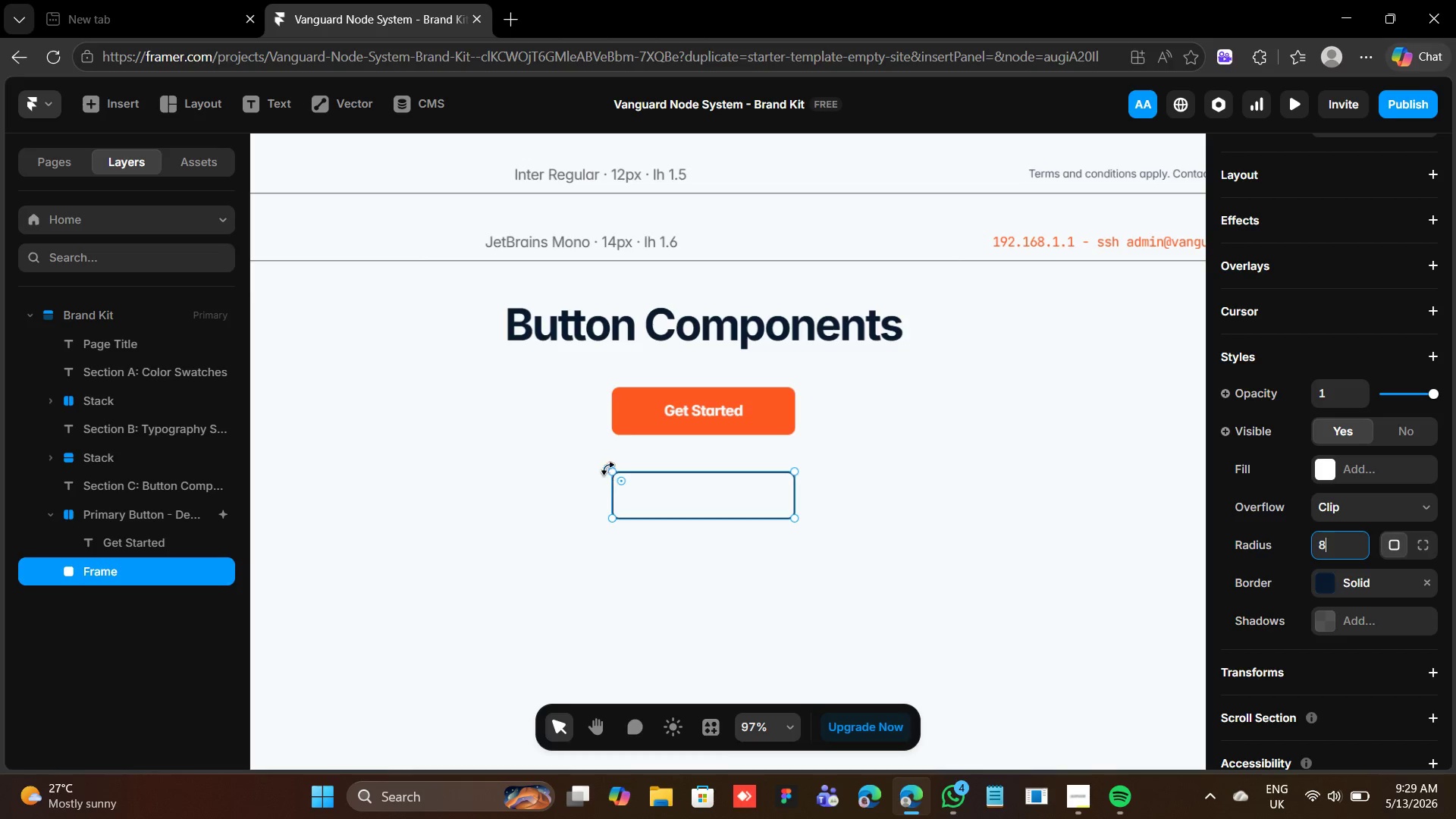 
wait(5.47)
 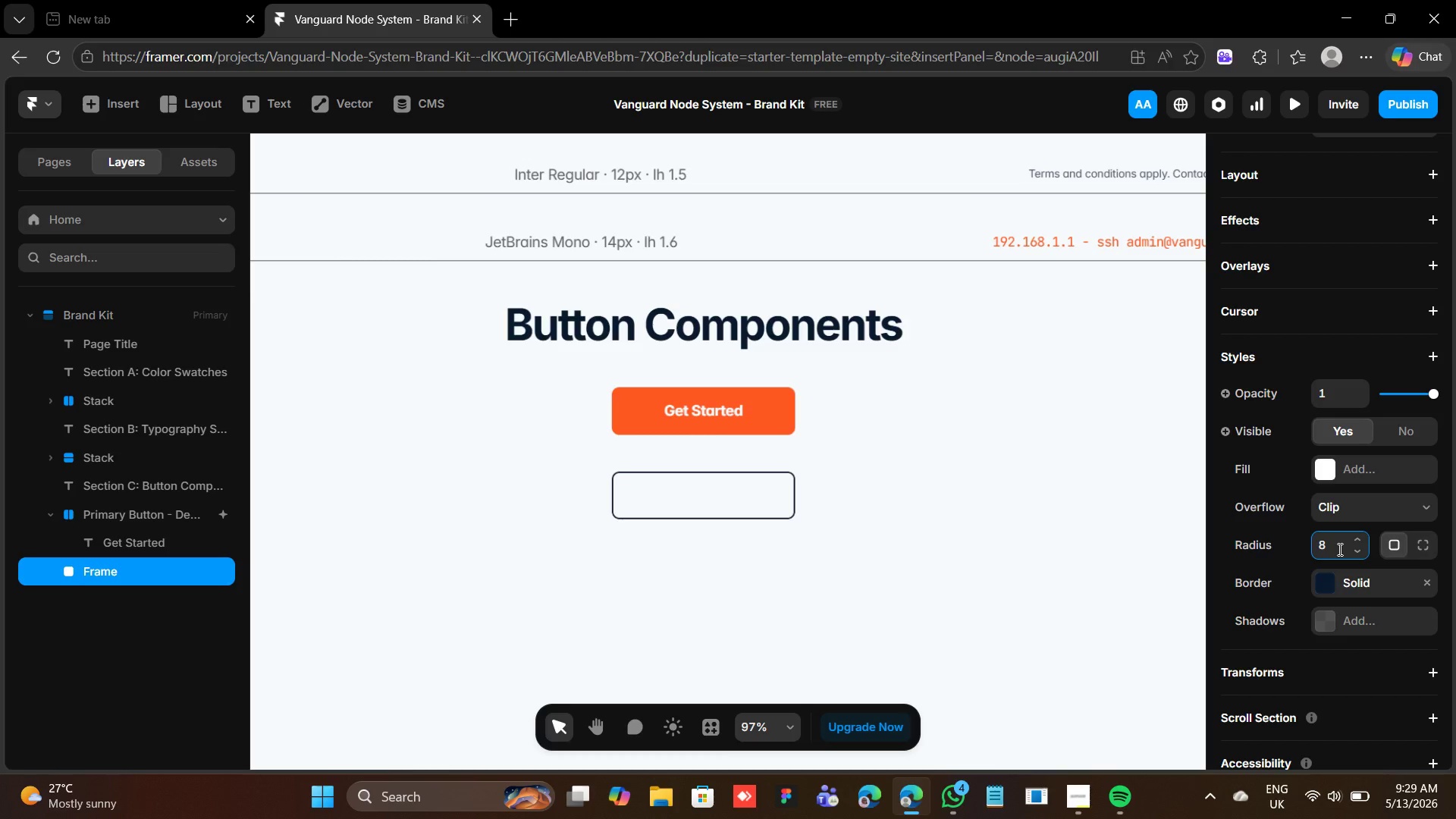 
key(T)
 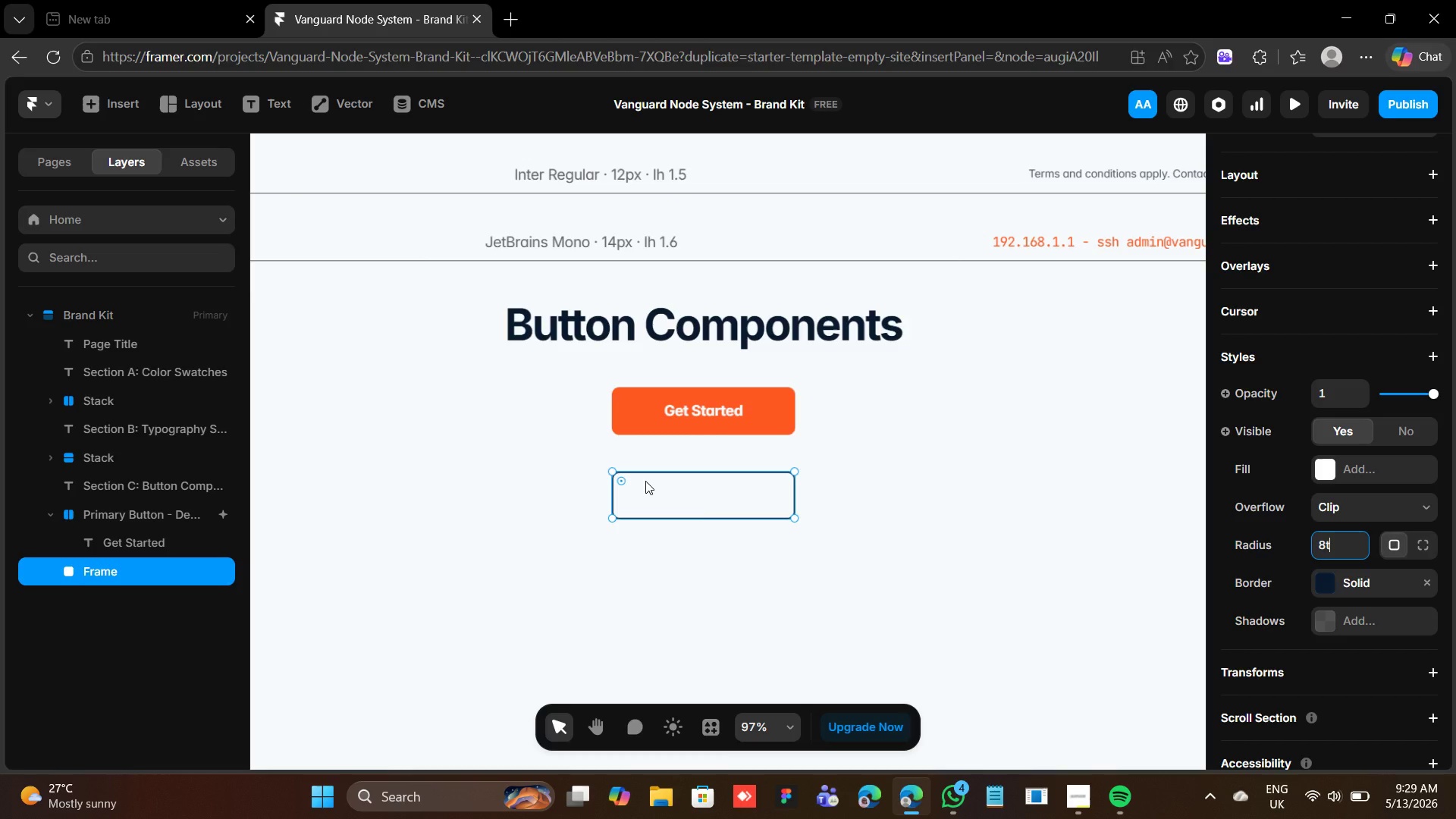 
key(Backspace)
 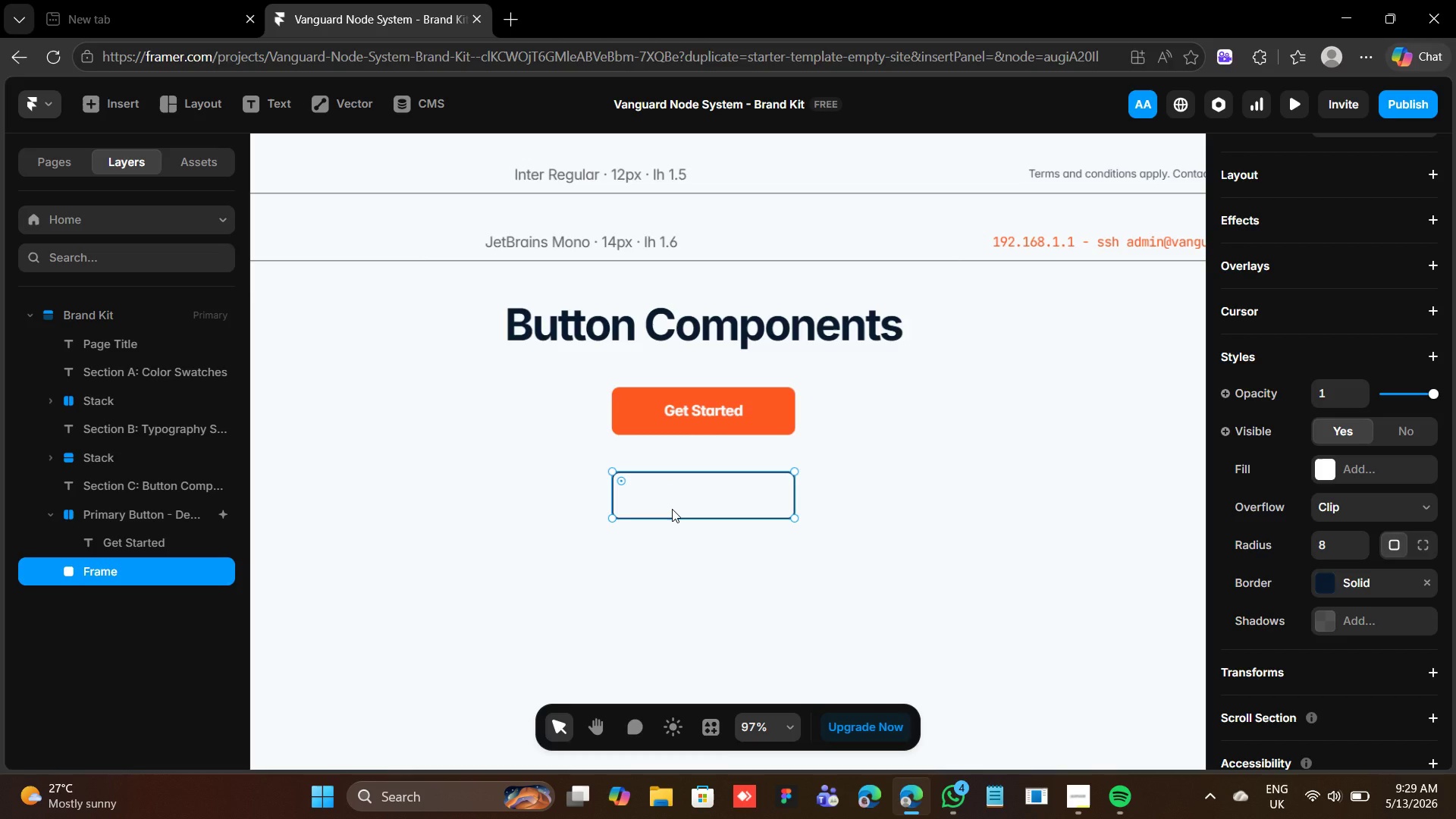 
key(T)
 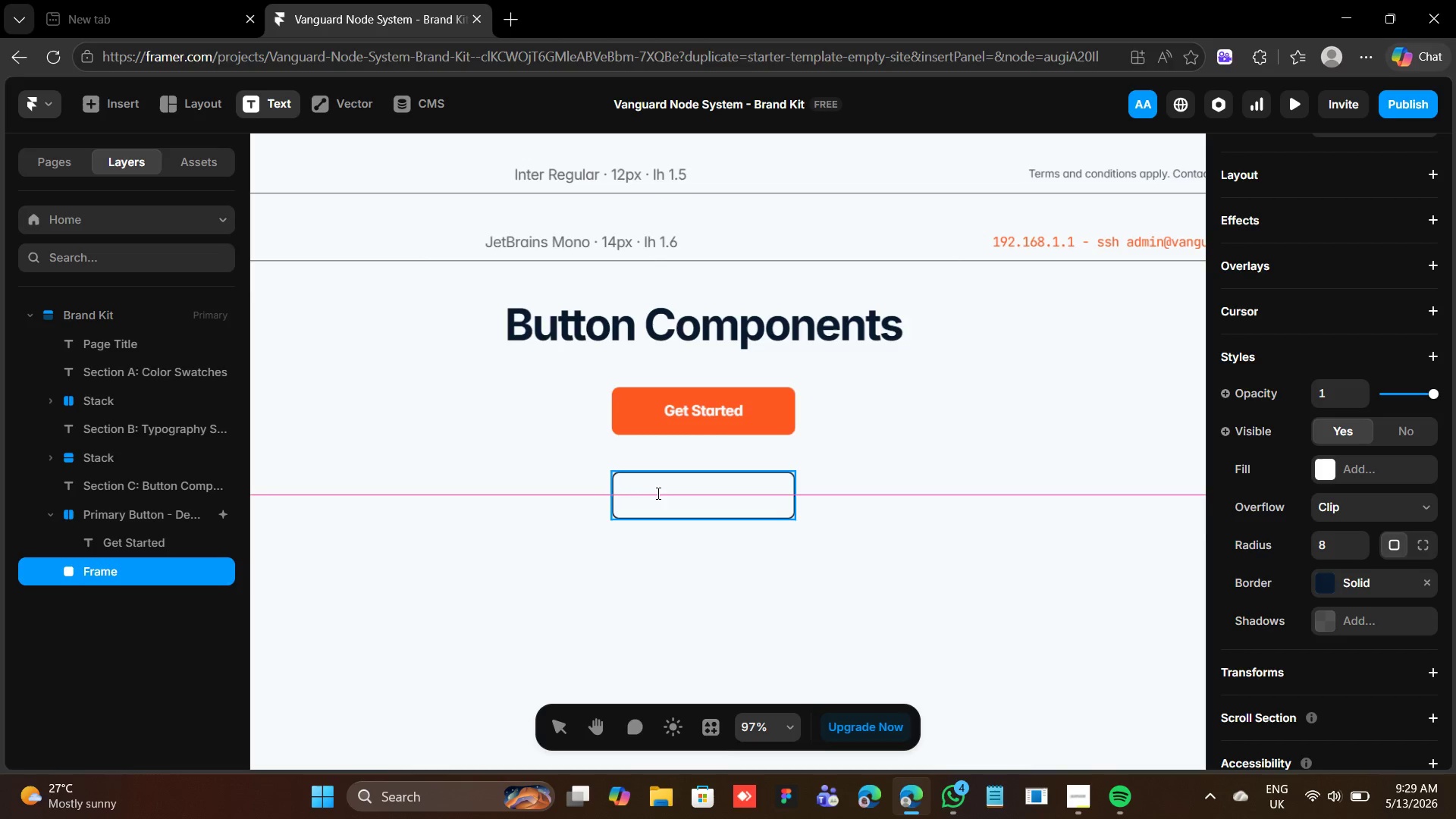 
left_click([644, 494])
 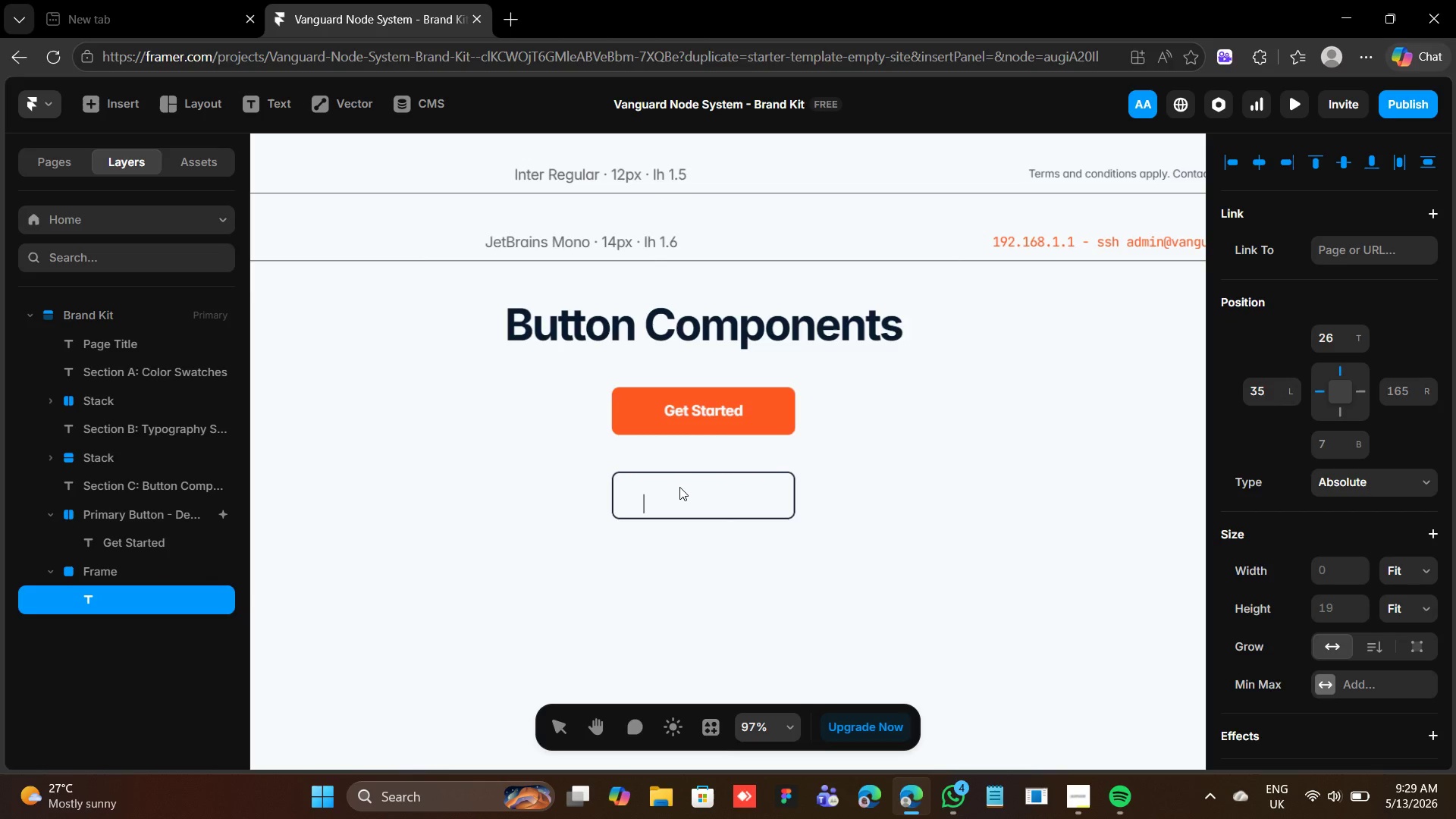 
type(Leaarn More)
 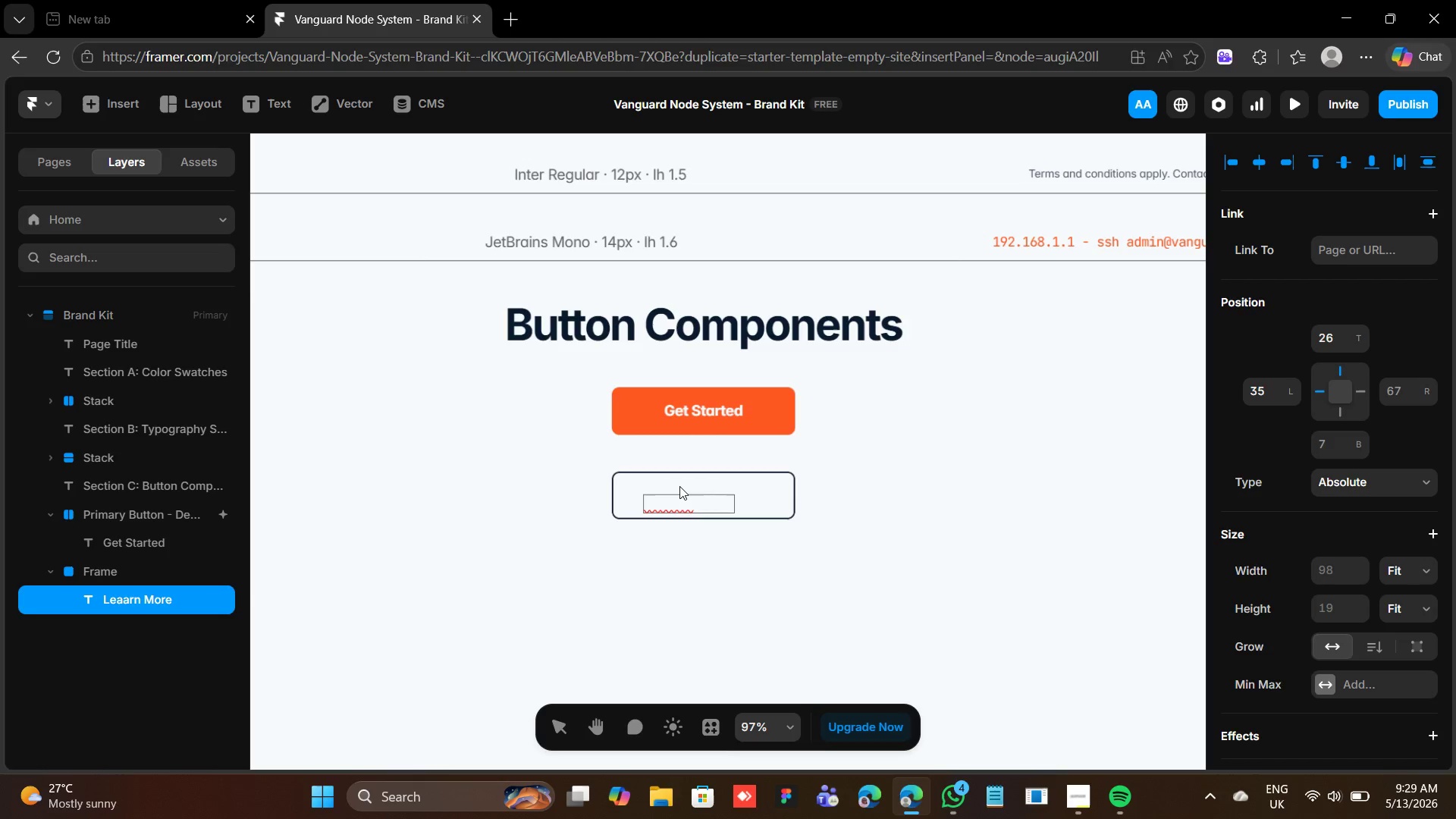 
wait(5.88)
 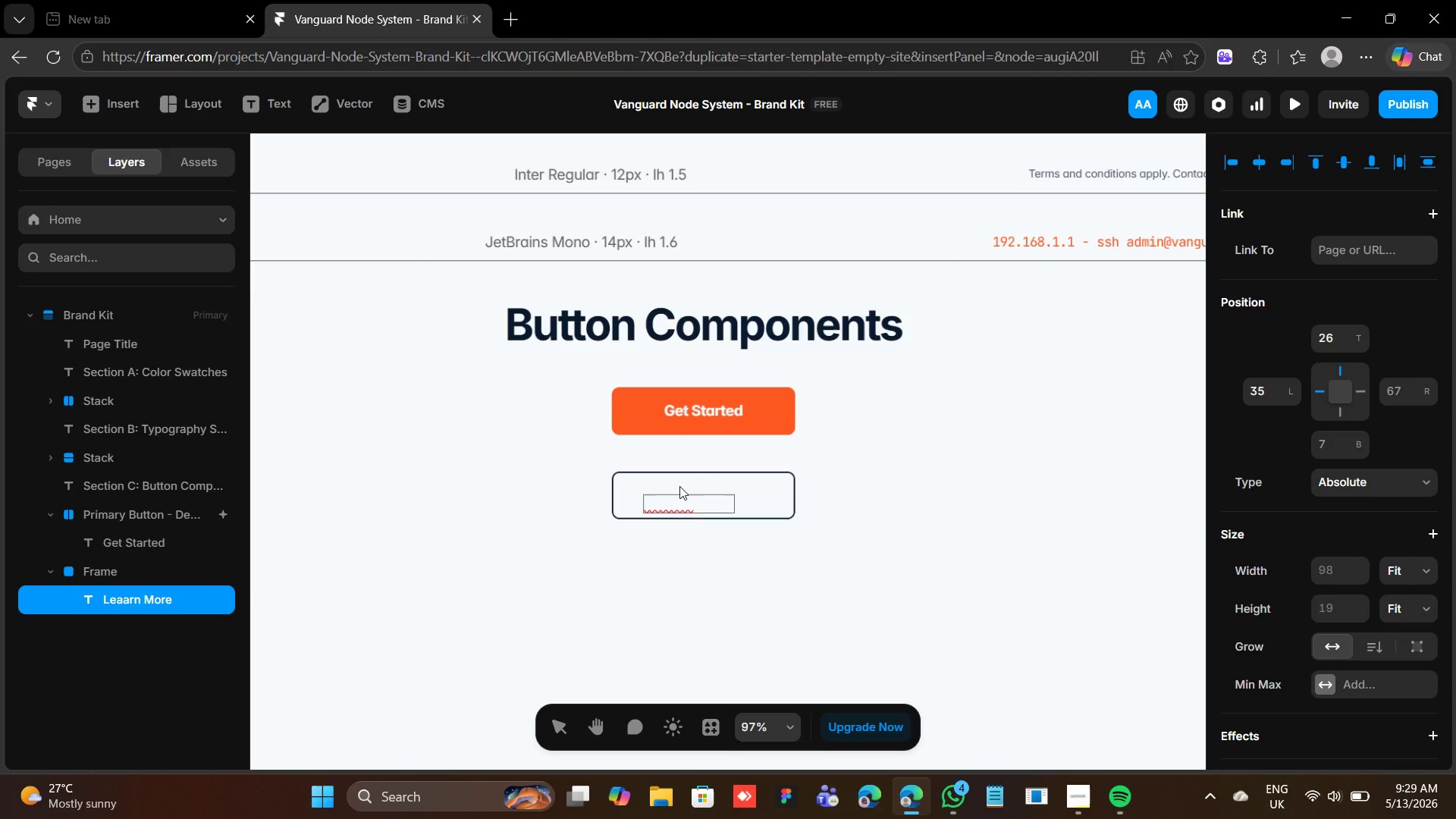 
left_click([770, 492])
 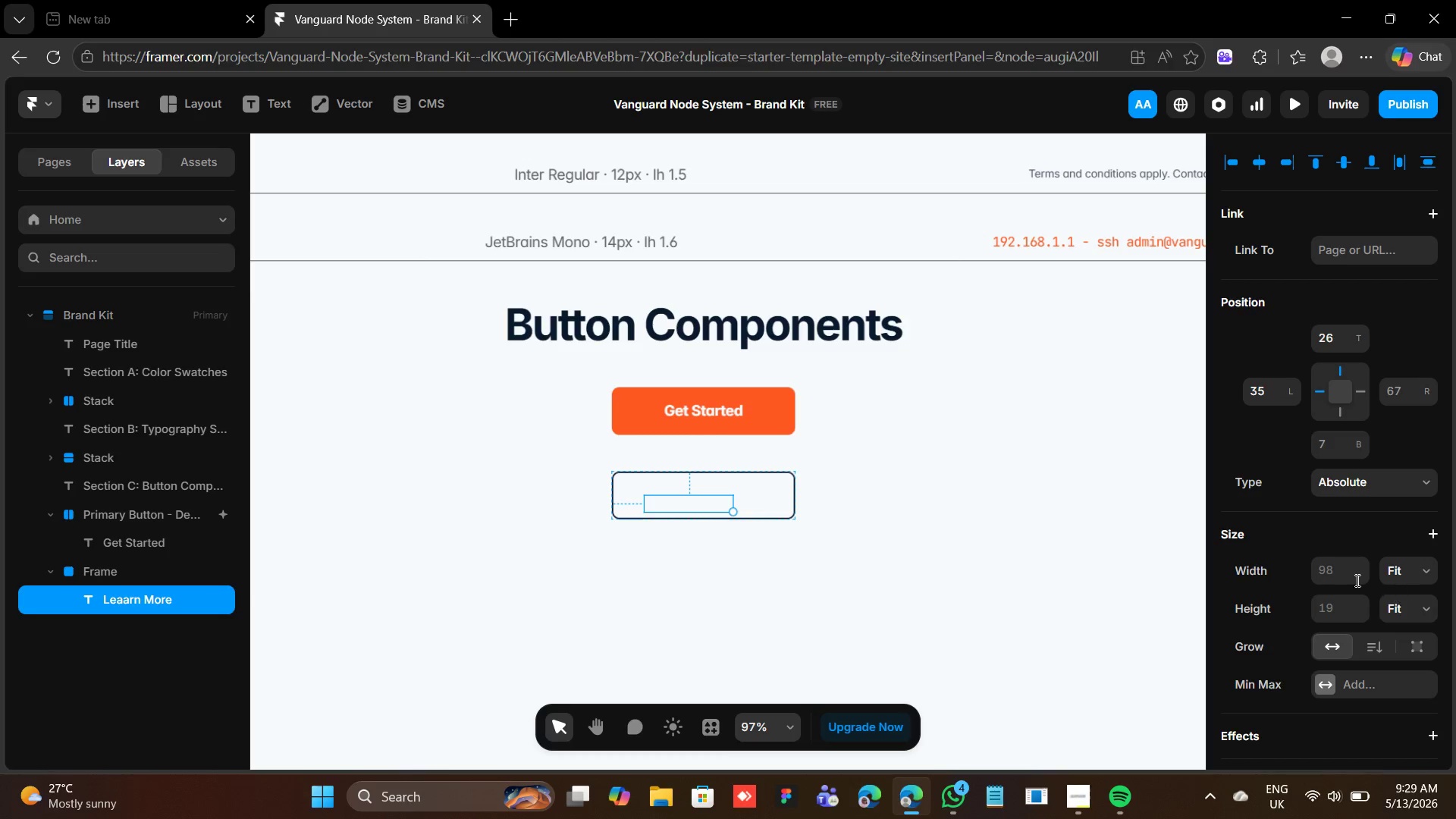 
scroll: coordinate [1349, 558], scroll_direction: down, amount: 7.0
 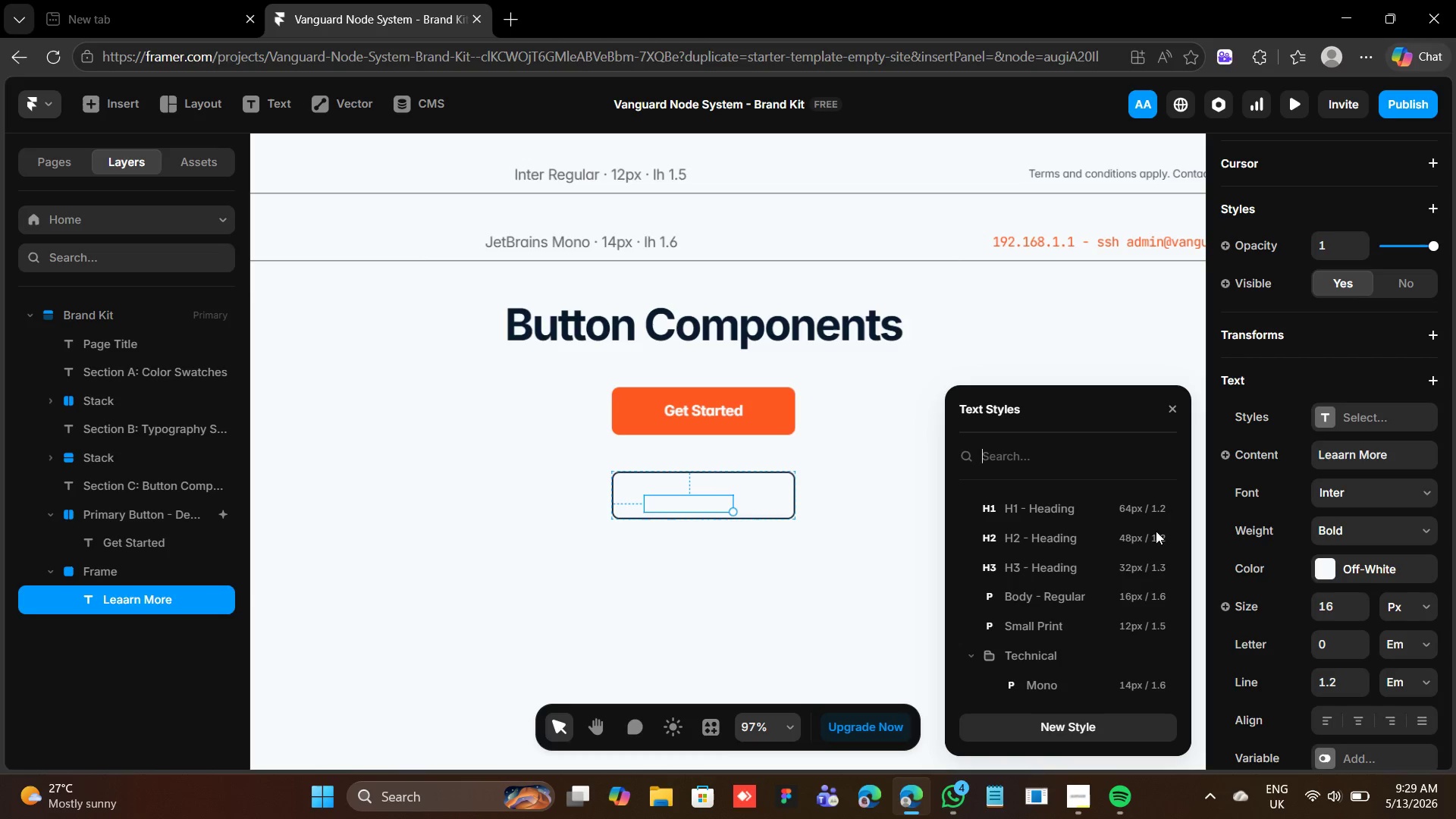 
wait(6.86)
 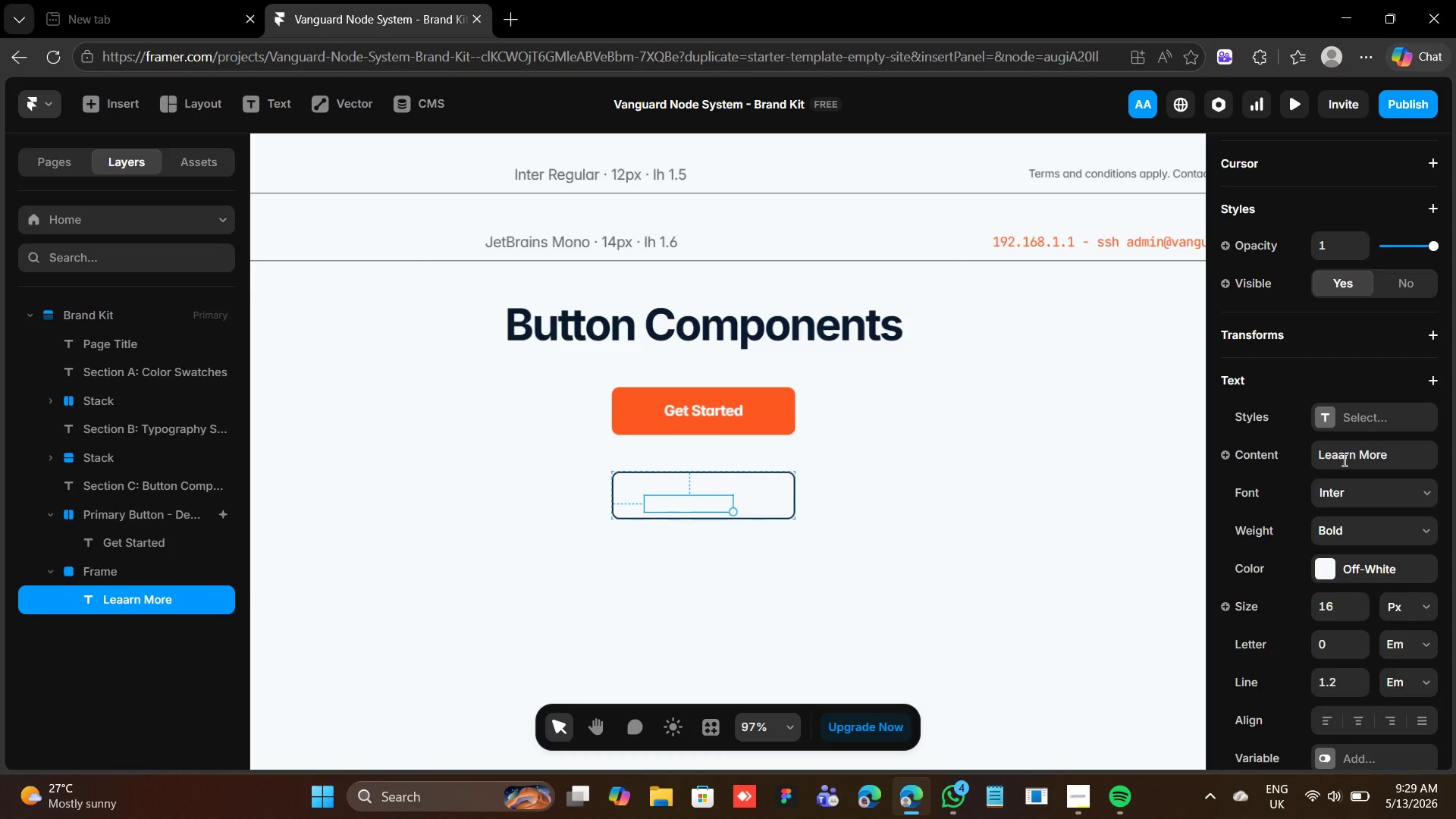 
left_click([1044, 595])
 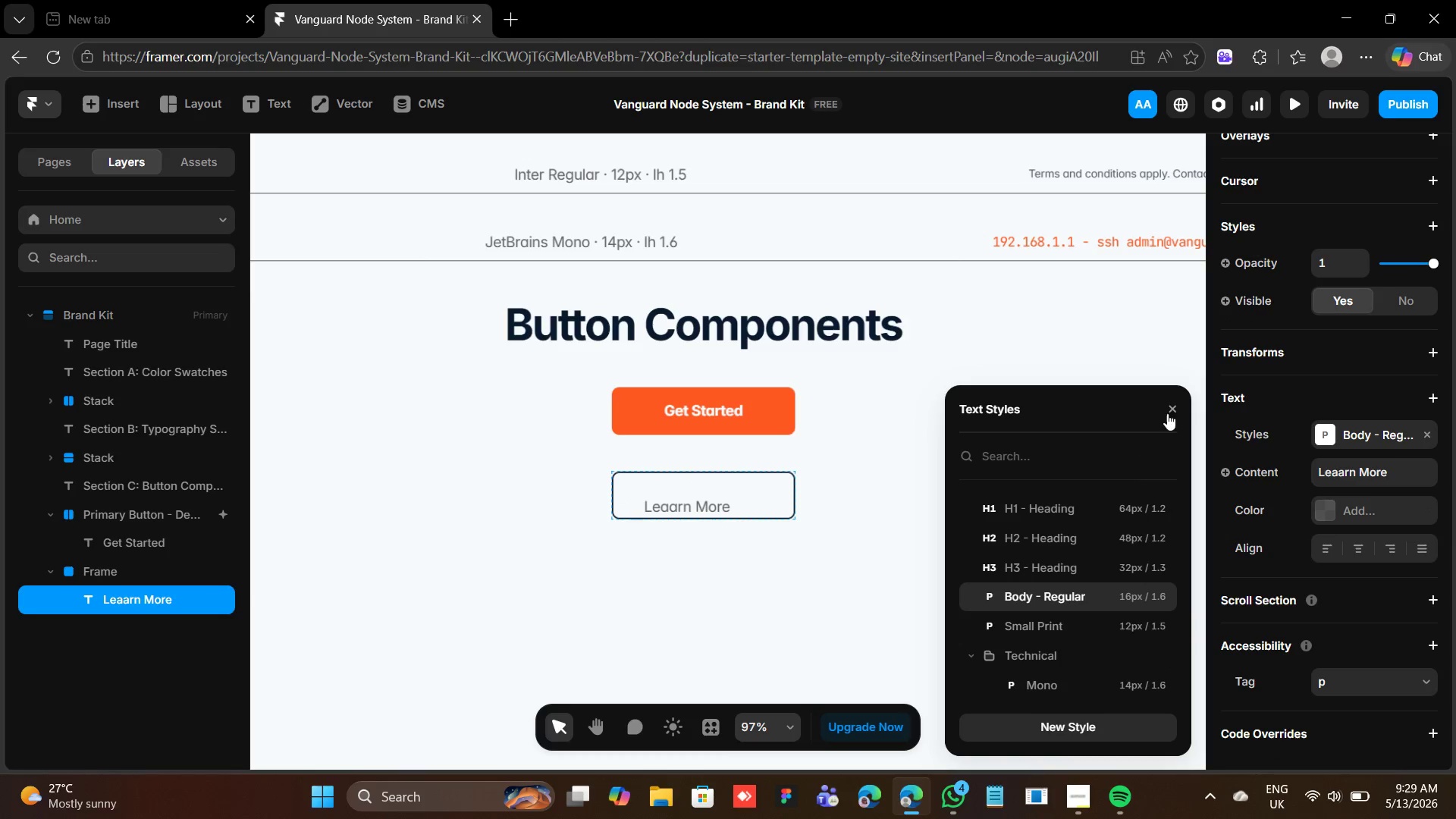 
left_click([1169, 409])
 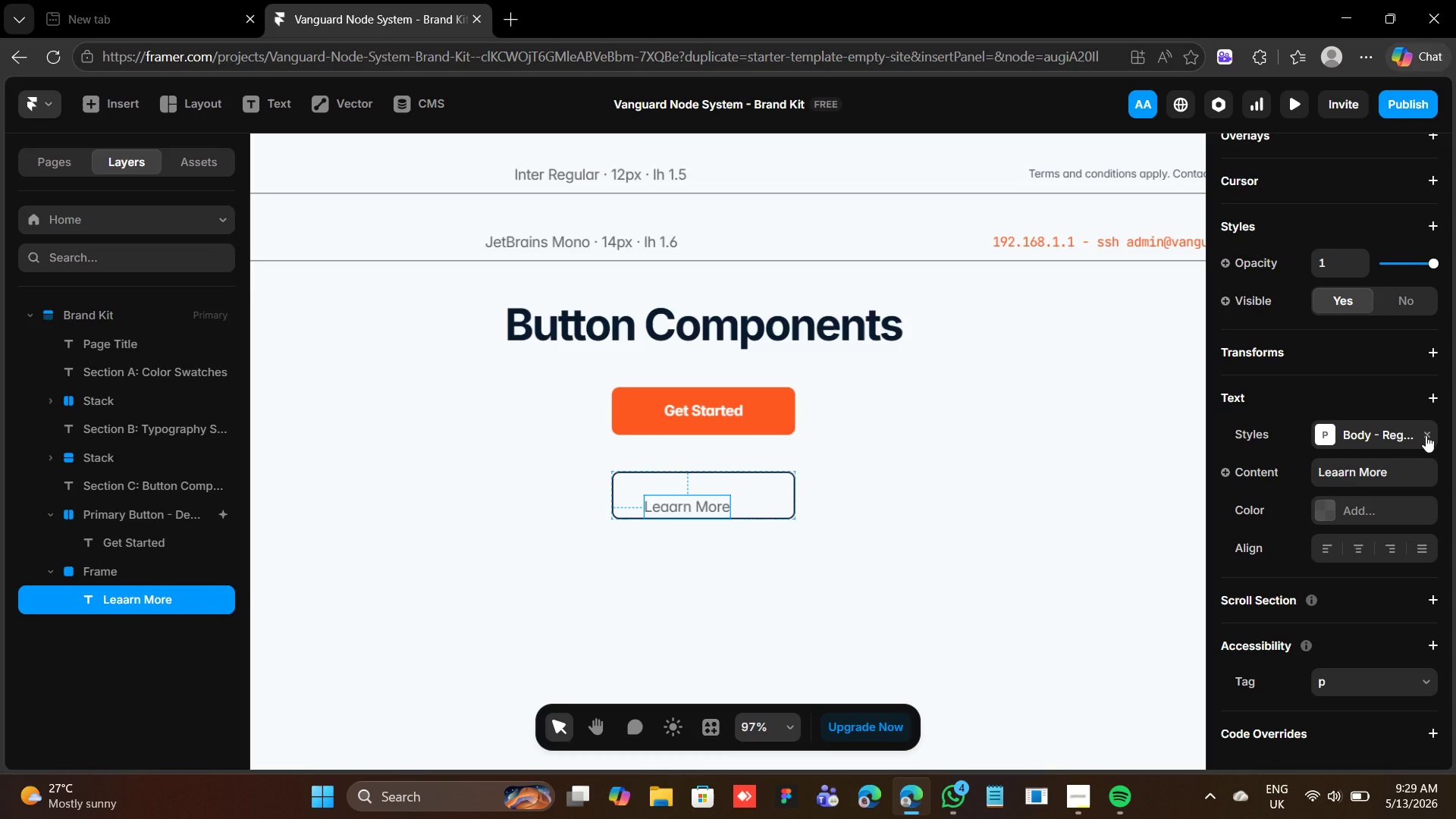 
left_click([1426, 433])
 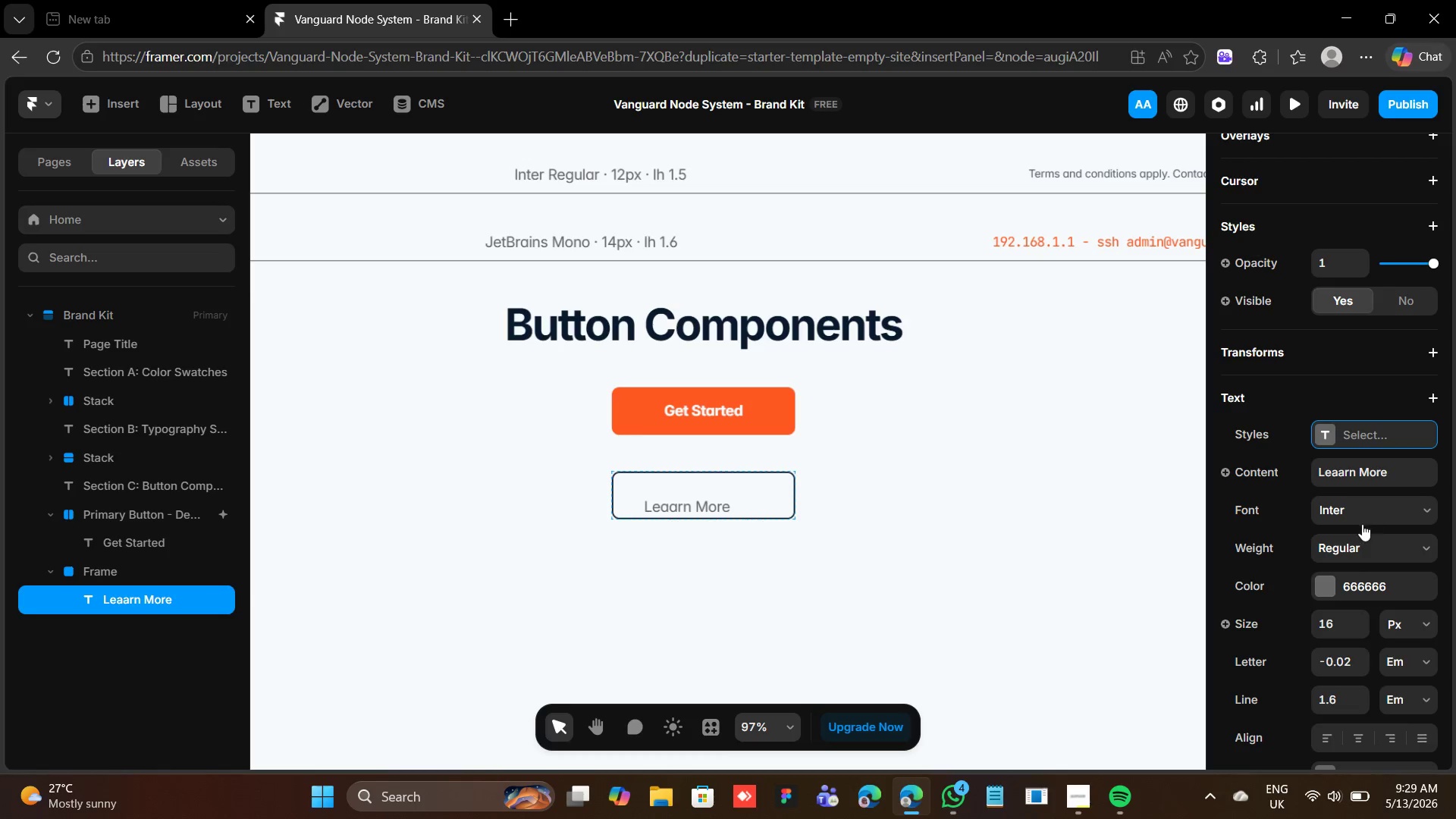 
left_click([1358, 541])
 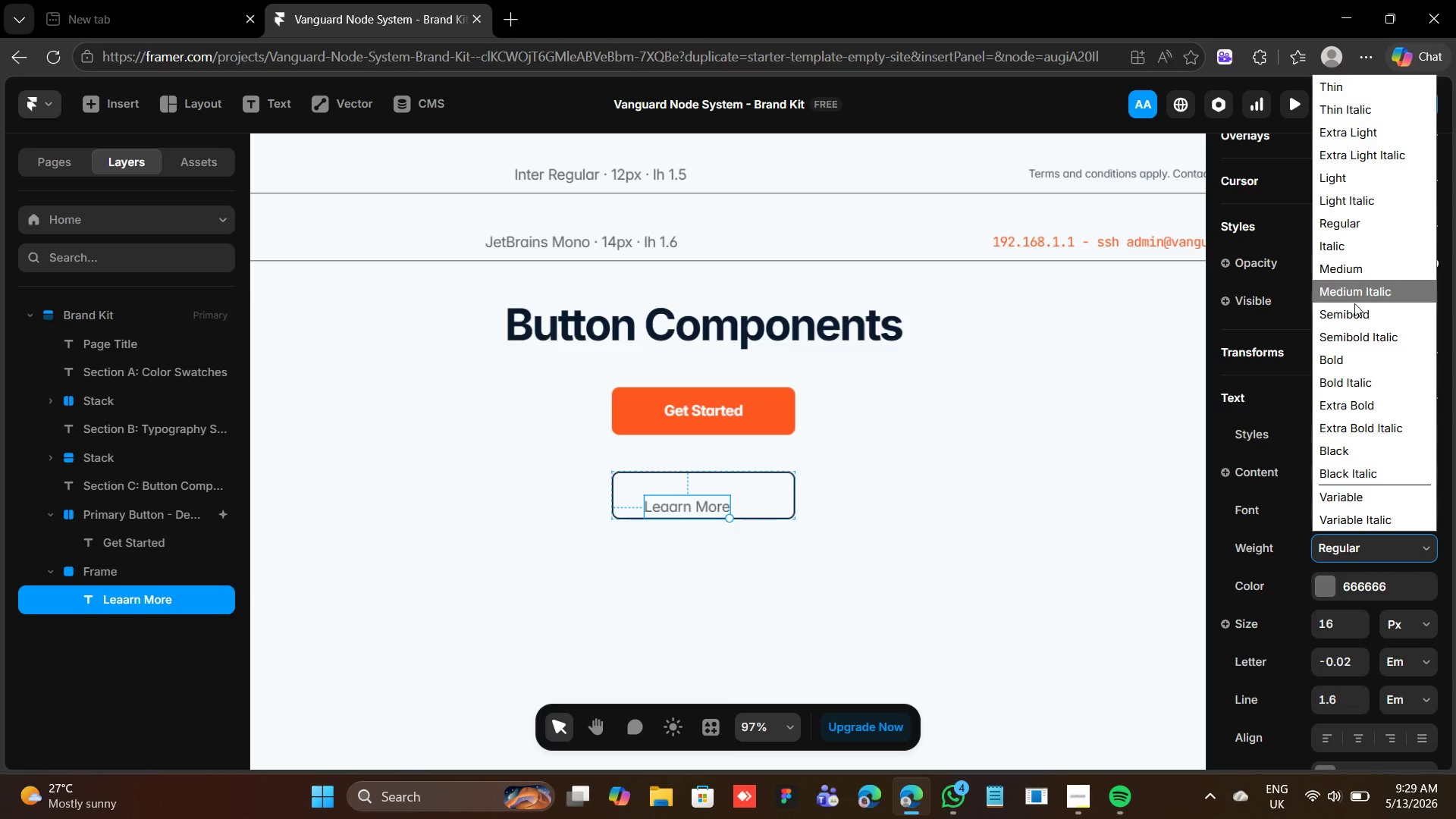 
left_click([1338, 370])
 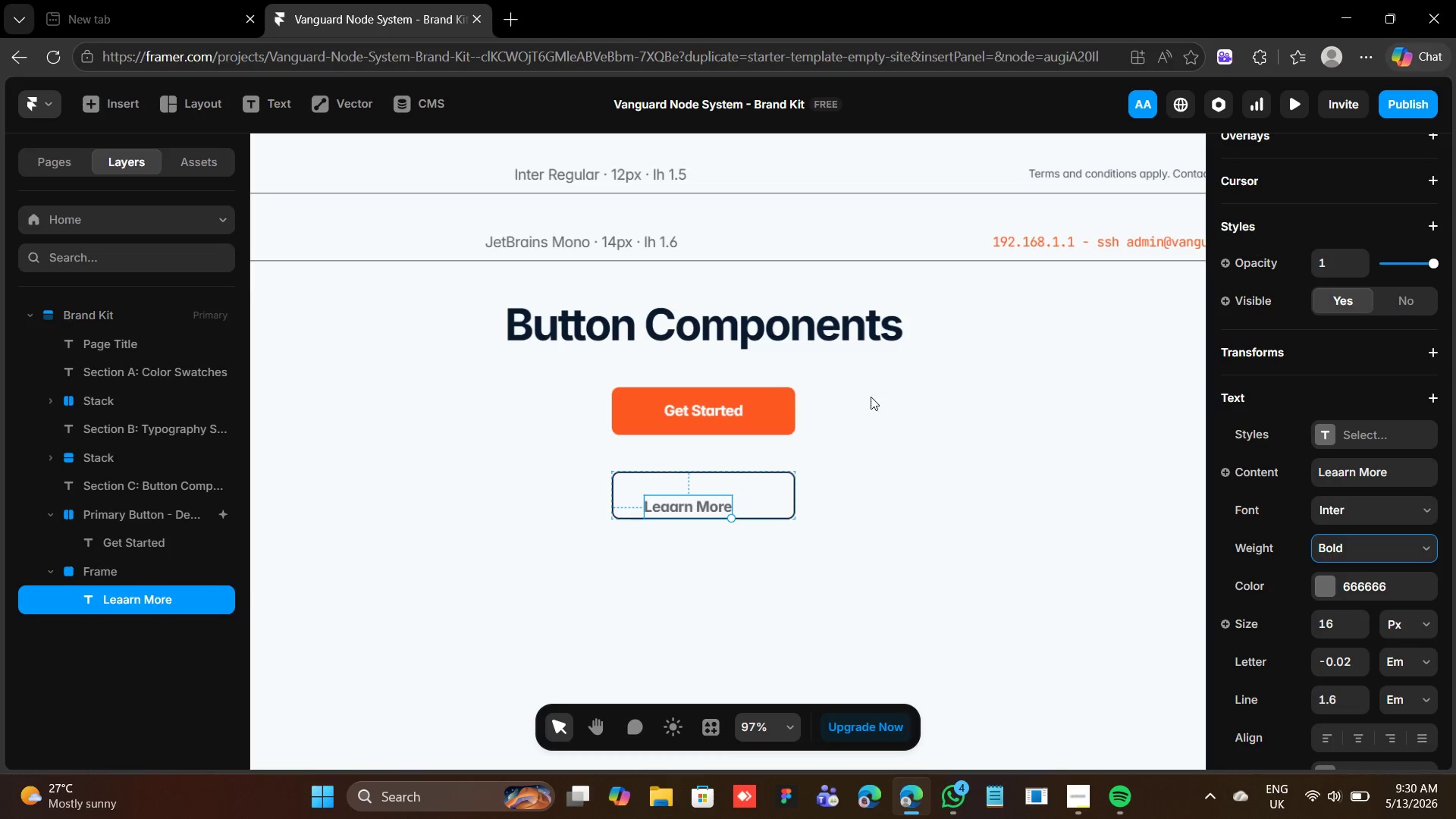 
double_click([670, 497])
 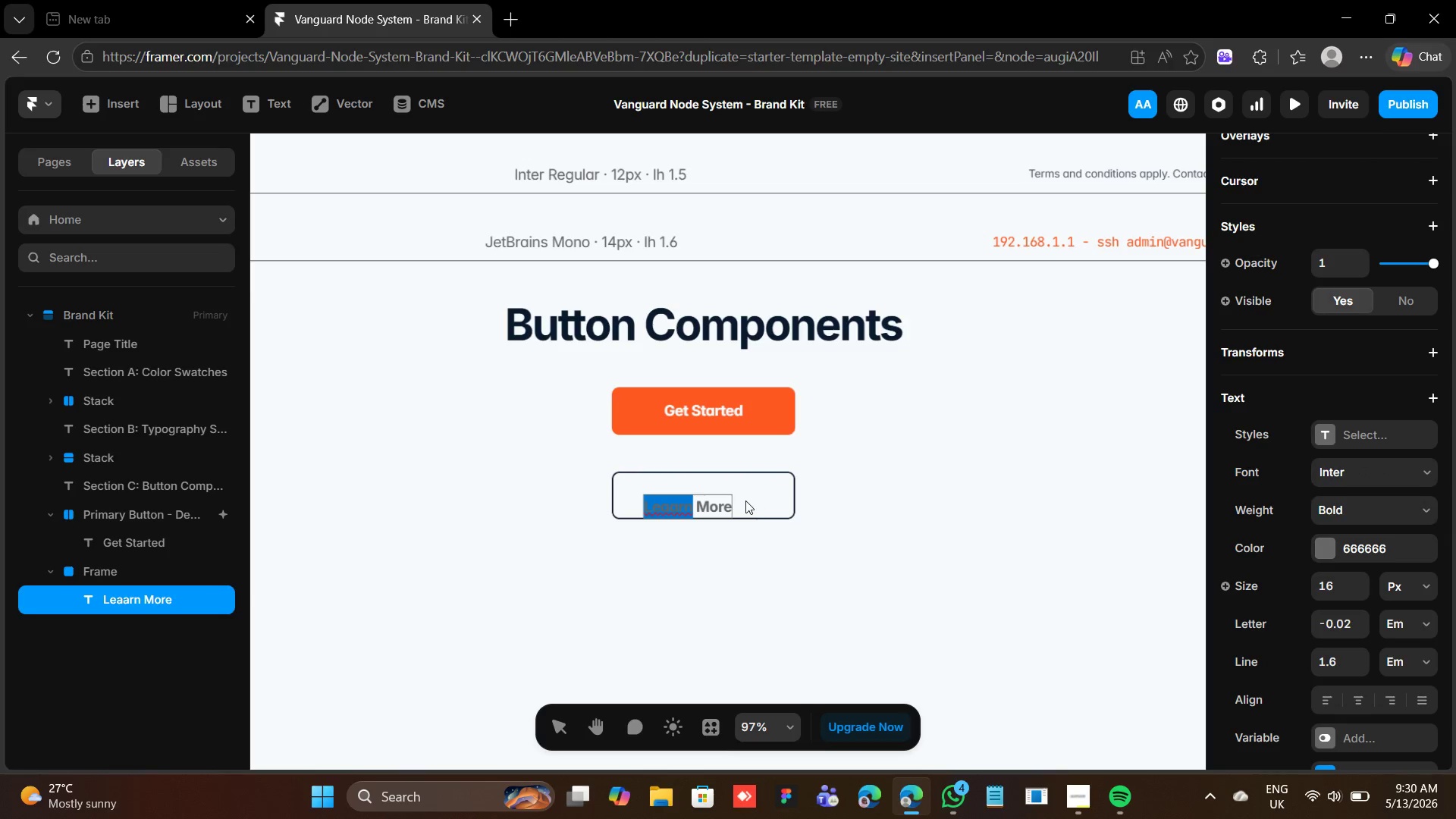 
left_click([680, 510])
 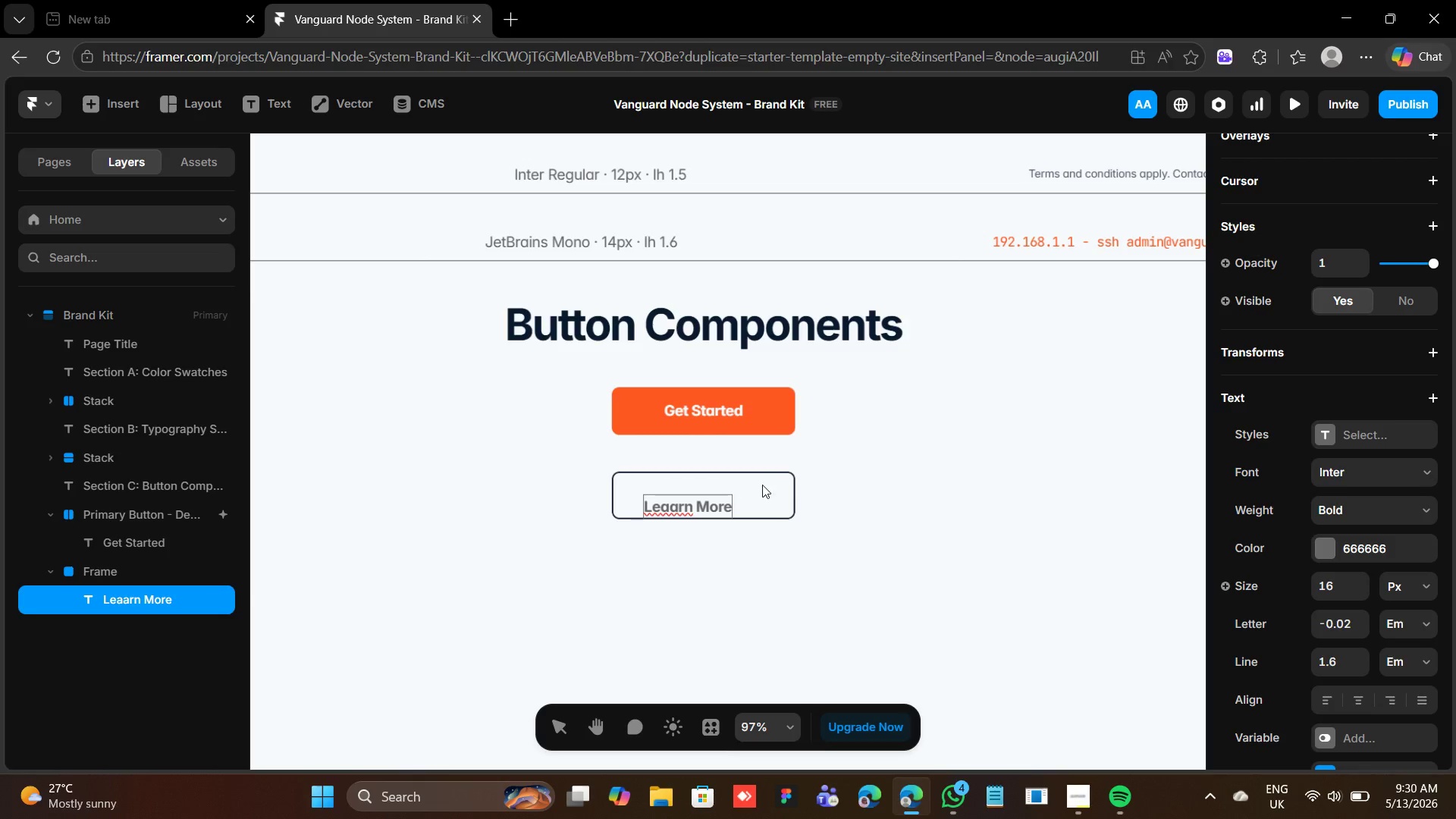 
key(Backspace)
 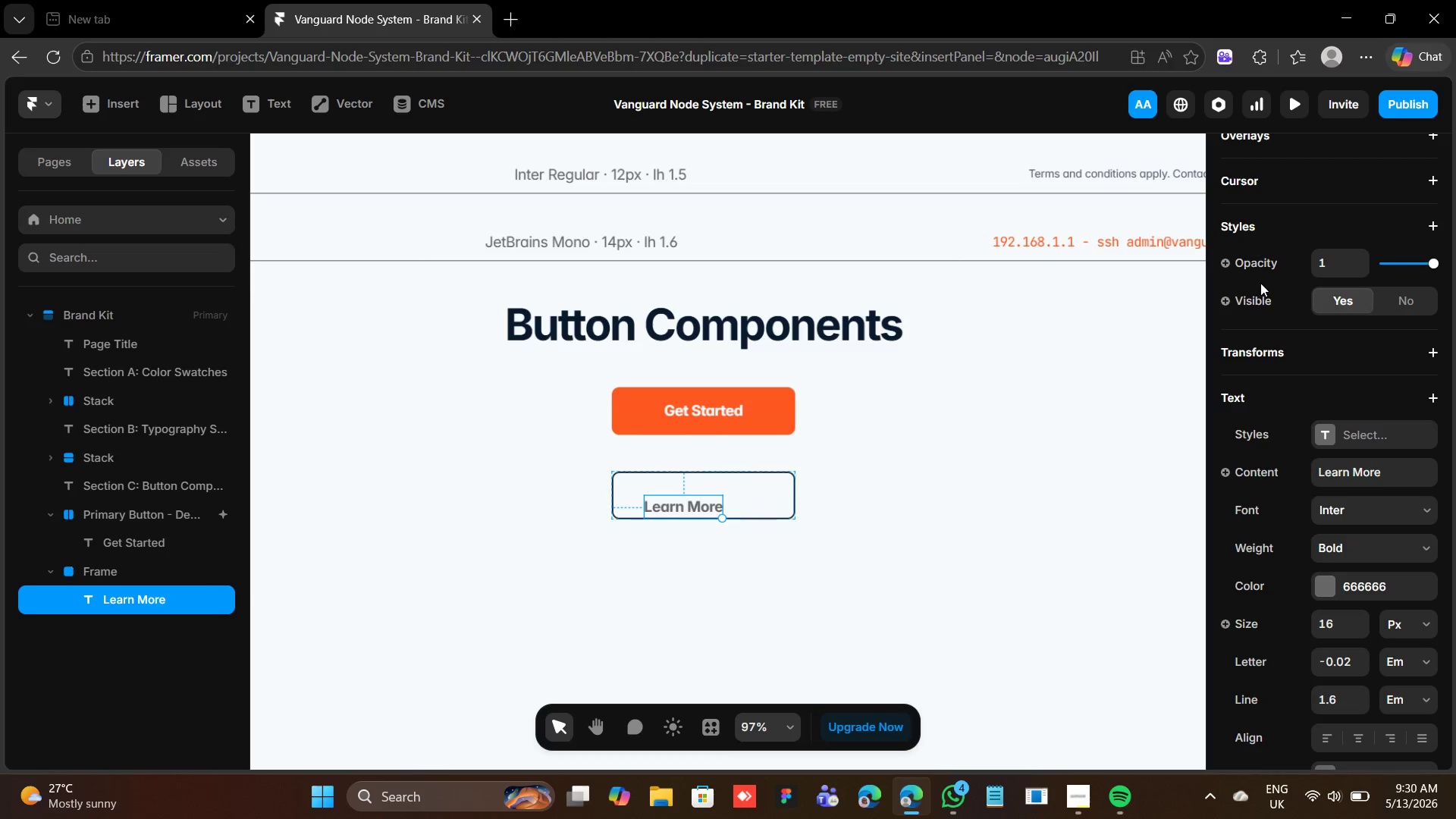 
scroll: coordinate [1411, 339], scroll_direction: up, amount: 10.0
 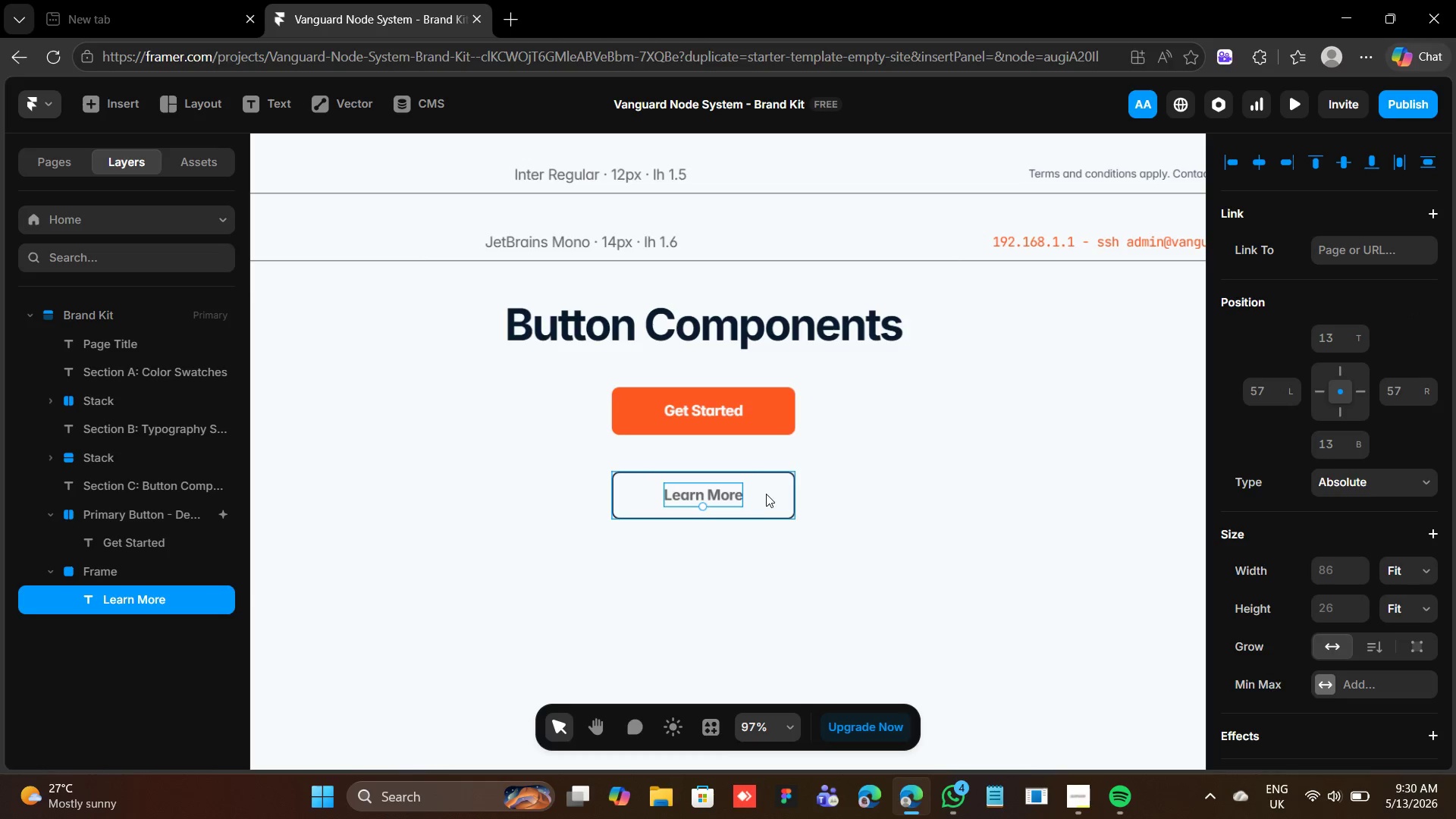 
scroll: coordinate [1355, 557], scroll_direction: down, amount: 2.0
 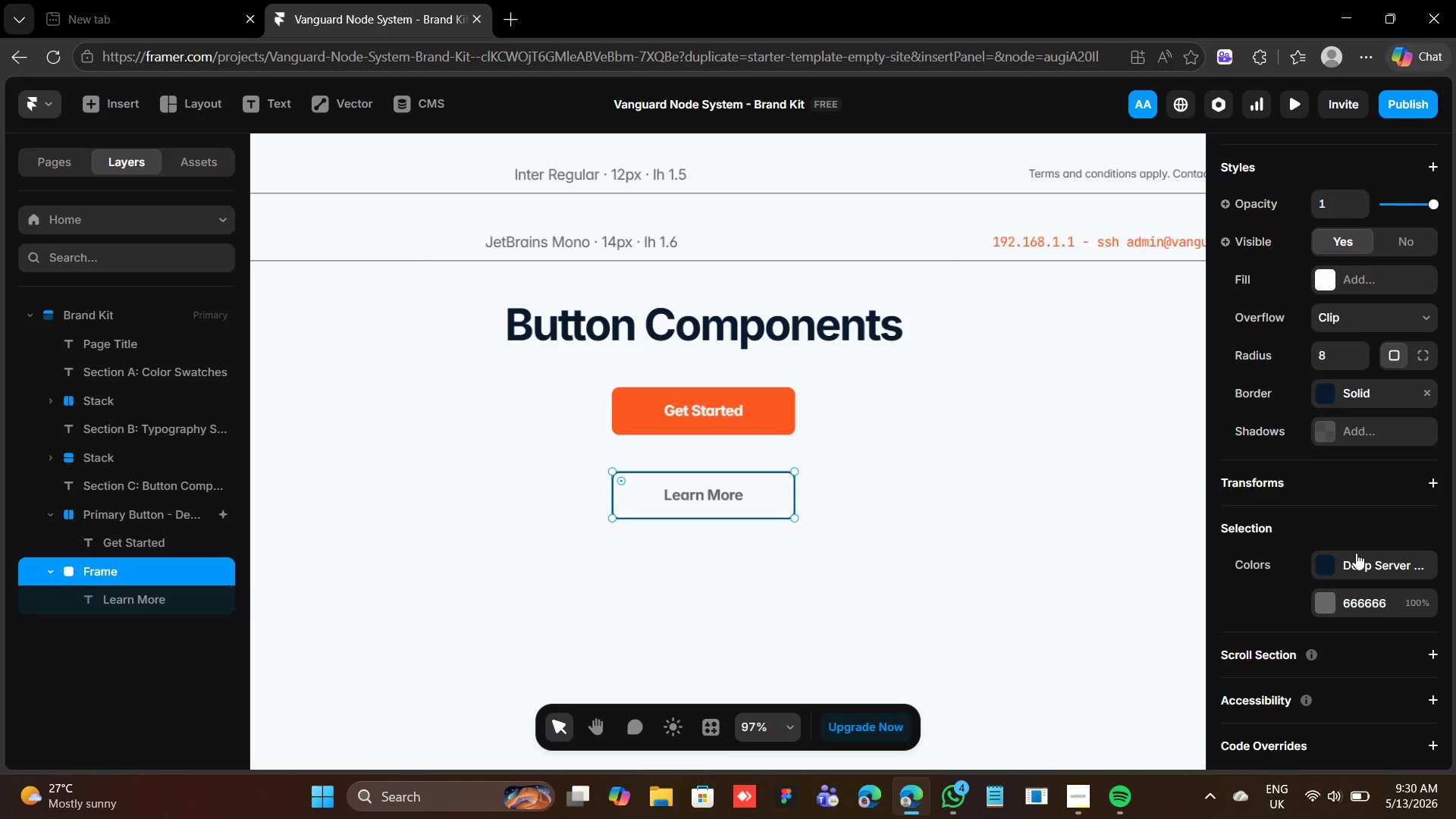 
scroll: coordinate [1360, 544], scroll_direction: up, amount: 4.0
 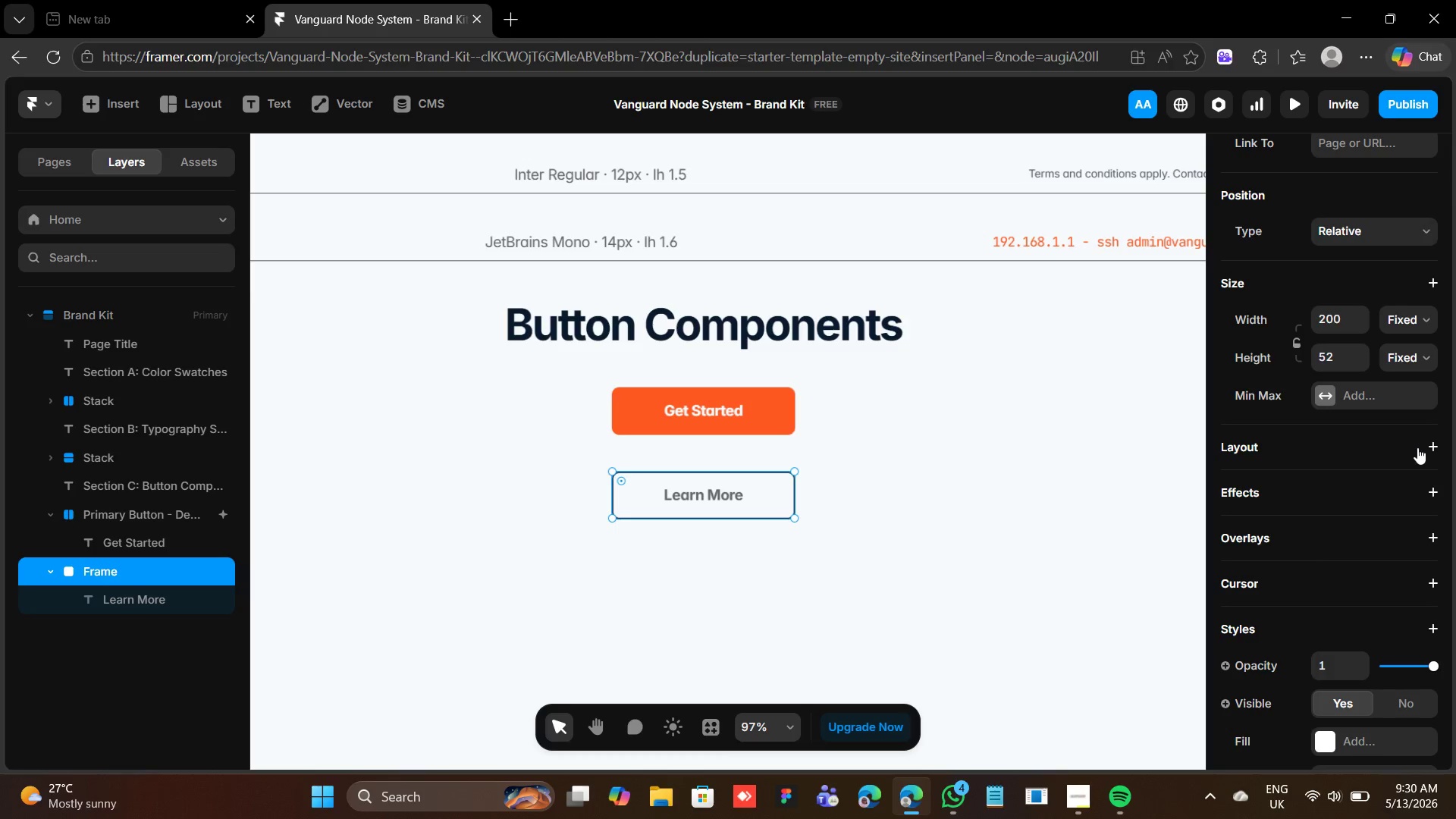 
left_click([1422, 442])
 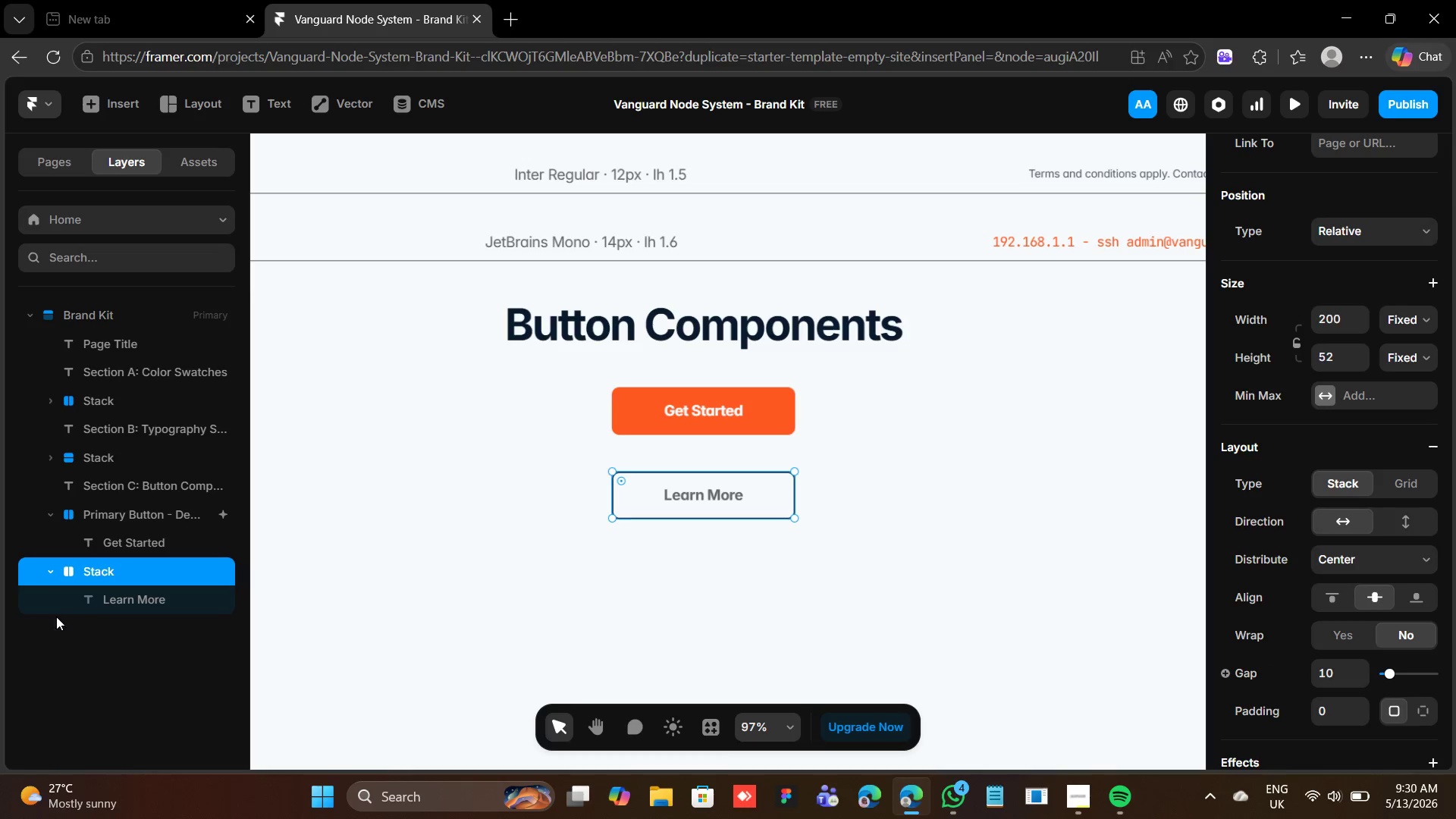 
double_click([99, 565])
 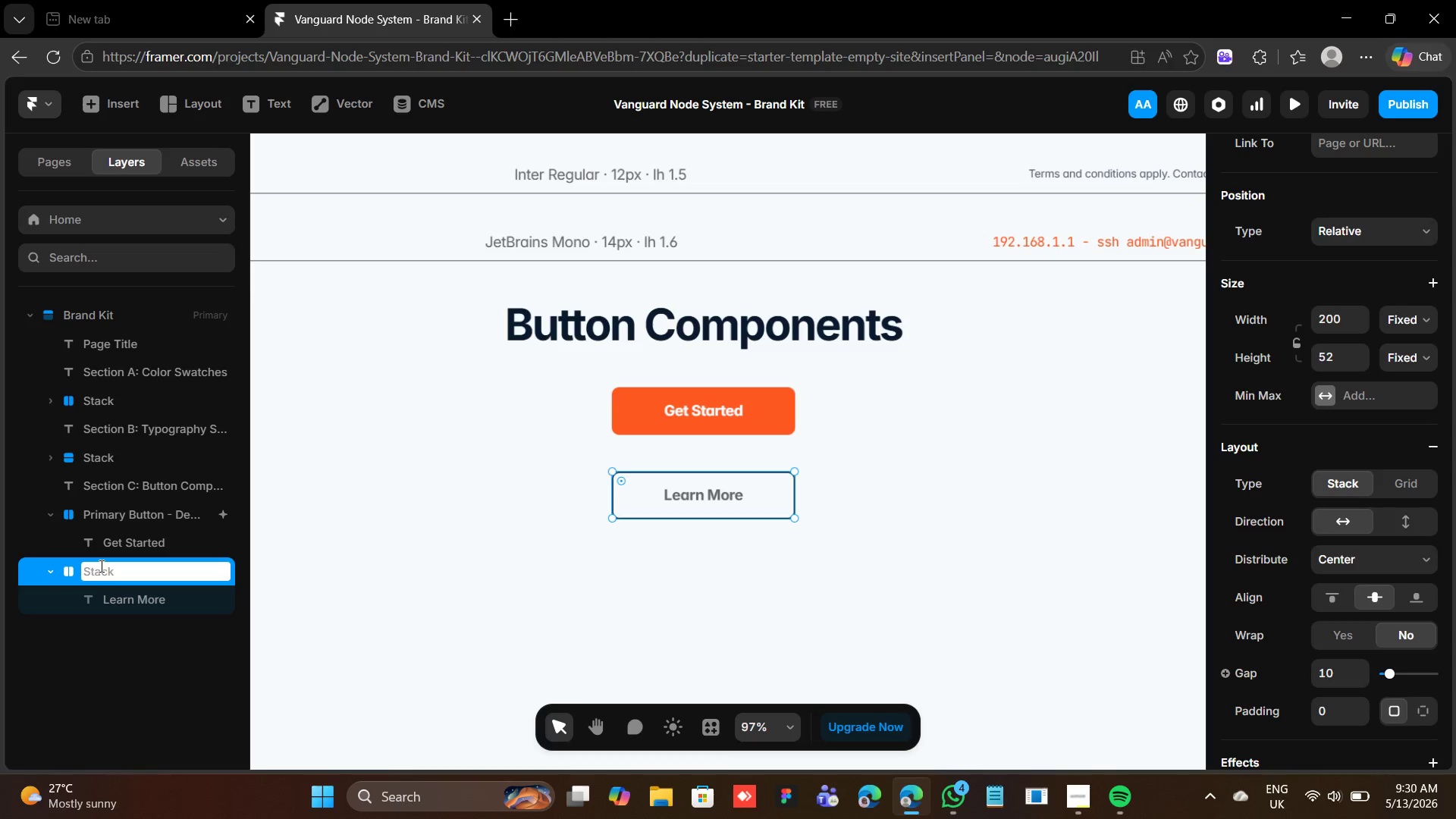 
type(Secondary Button - Default)
 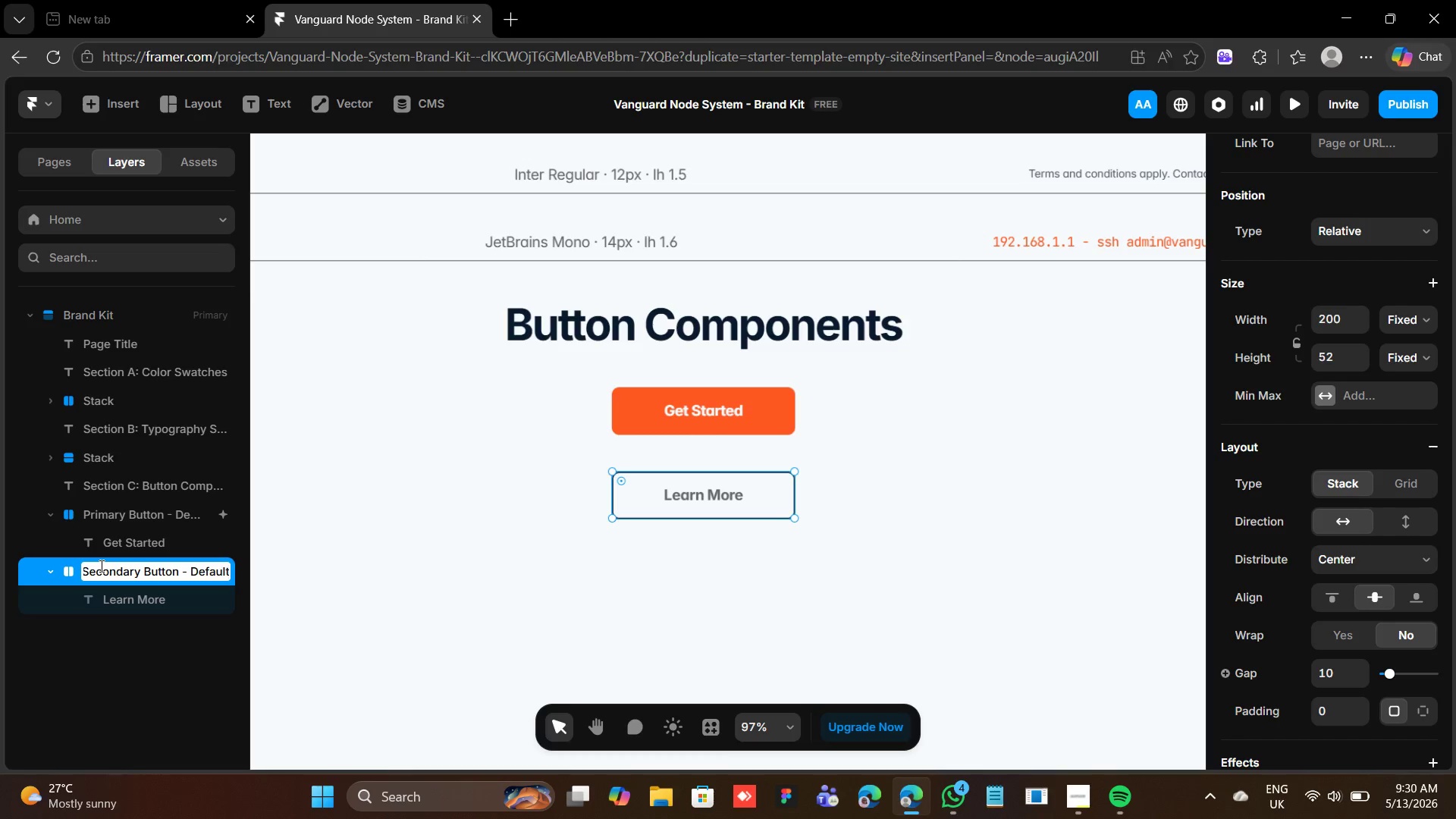 
wait(7.94)
 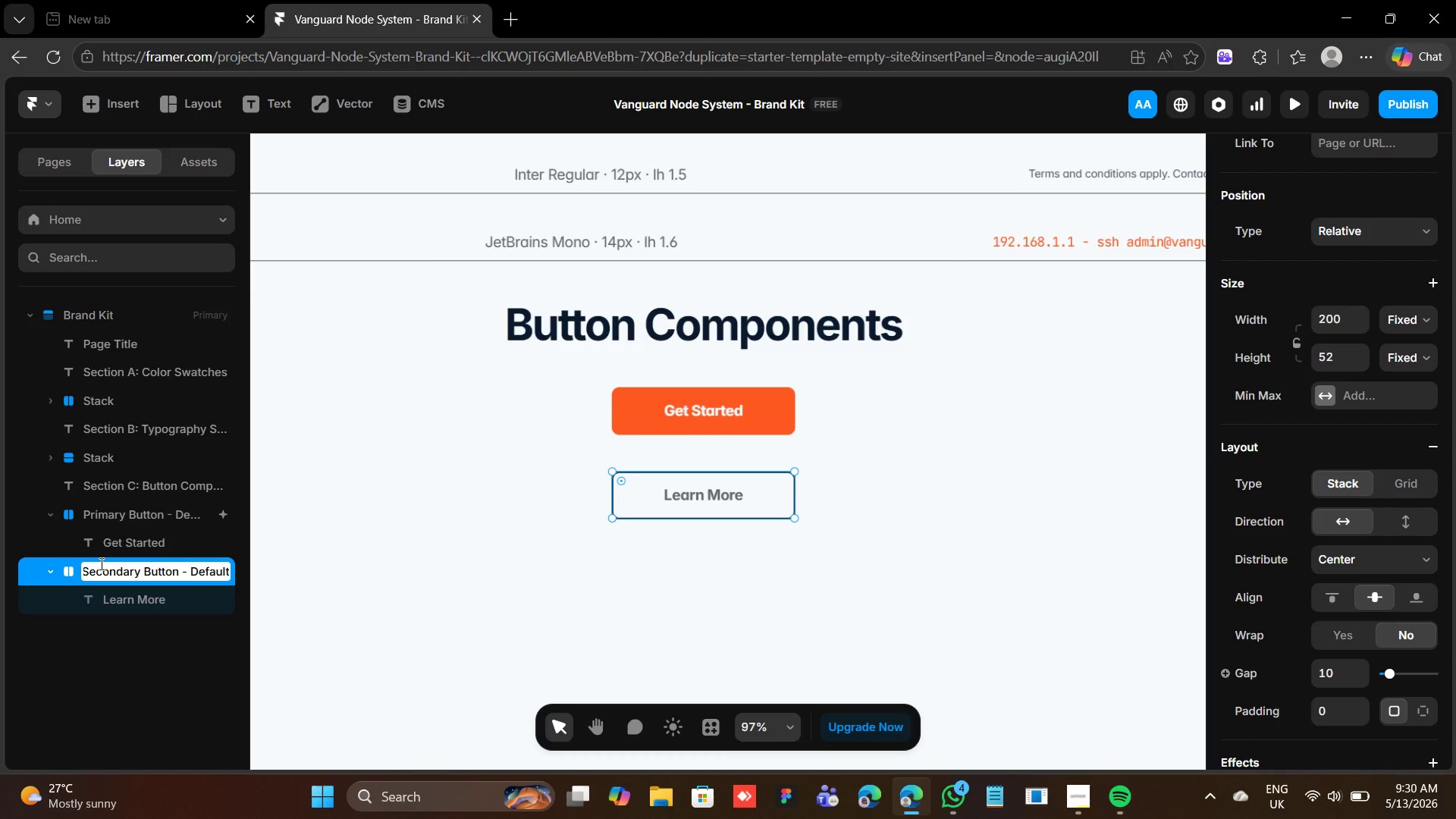 
key(Enter)
 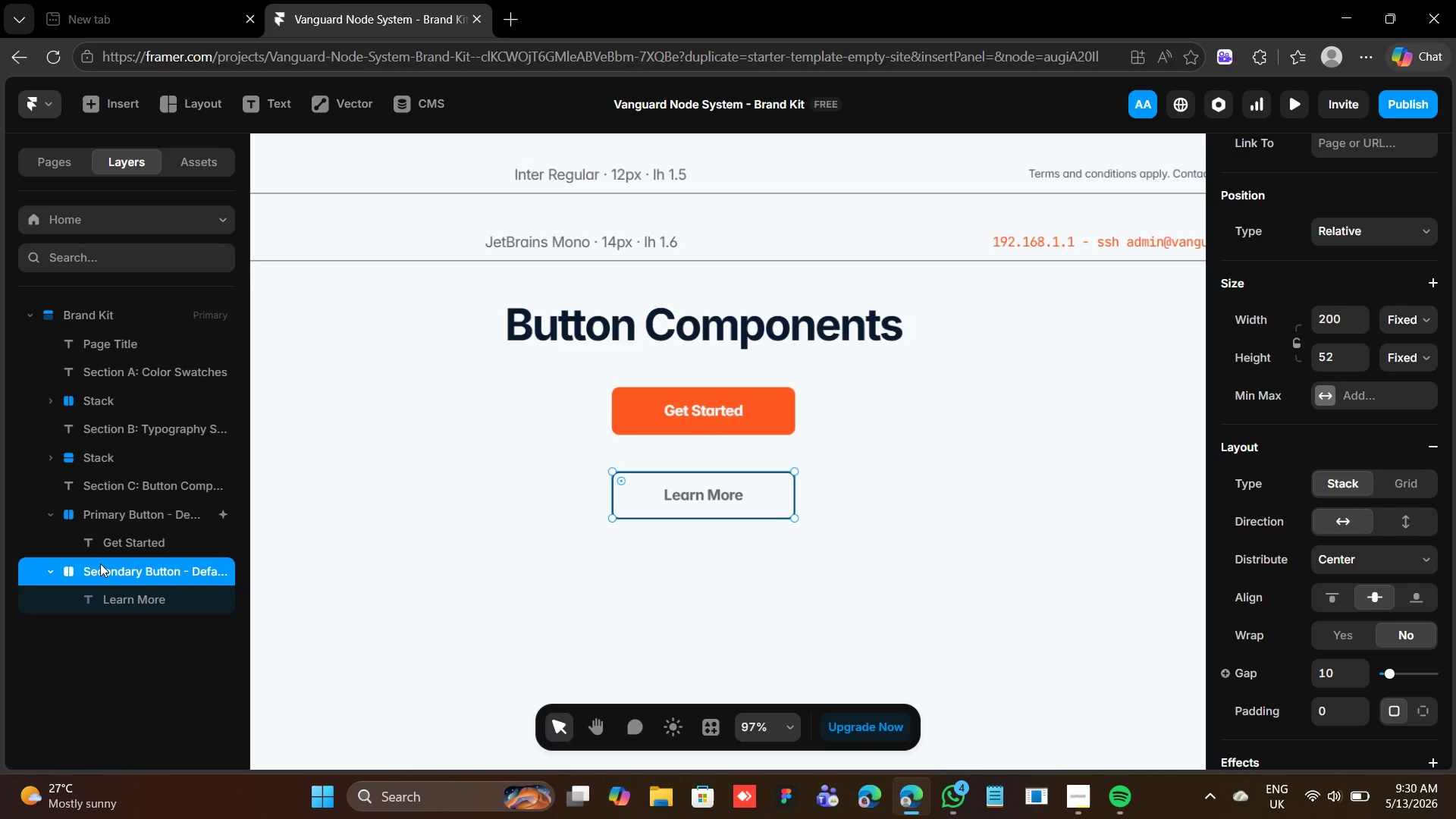 
wait(10.22)
 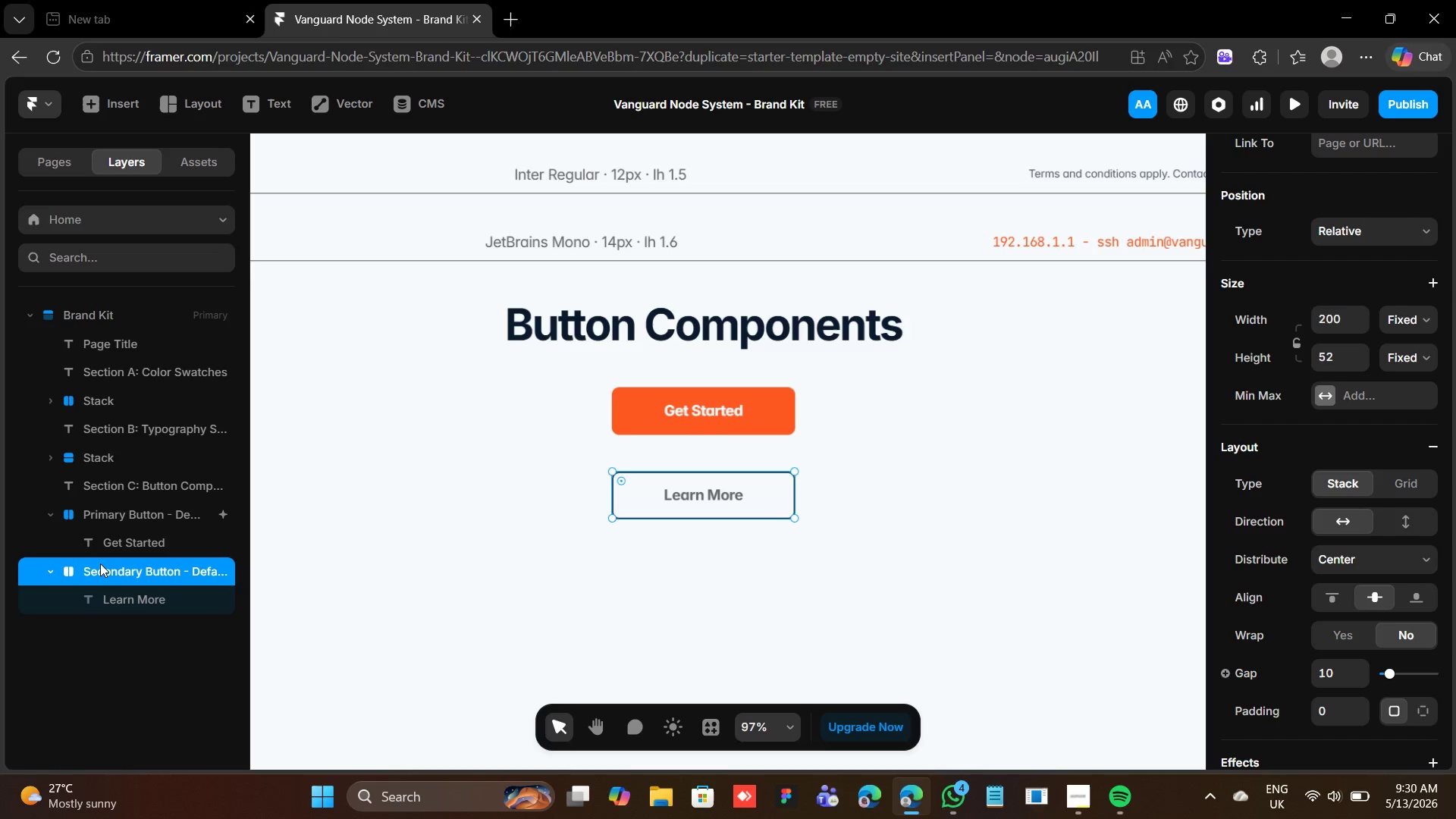 
scroll: coordinate [1331, 386], scroll_direction: down, amount: 3.0
 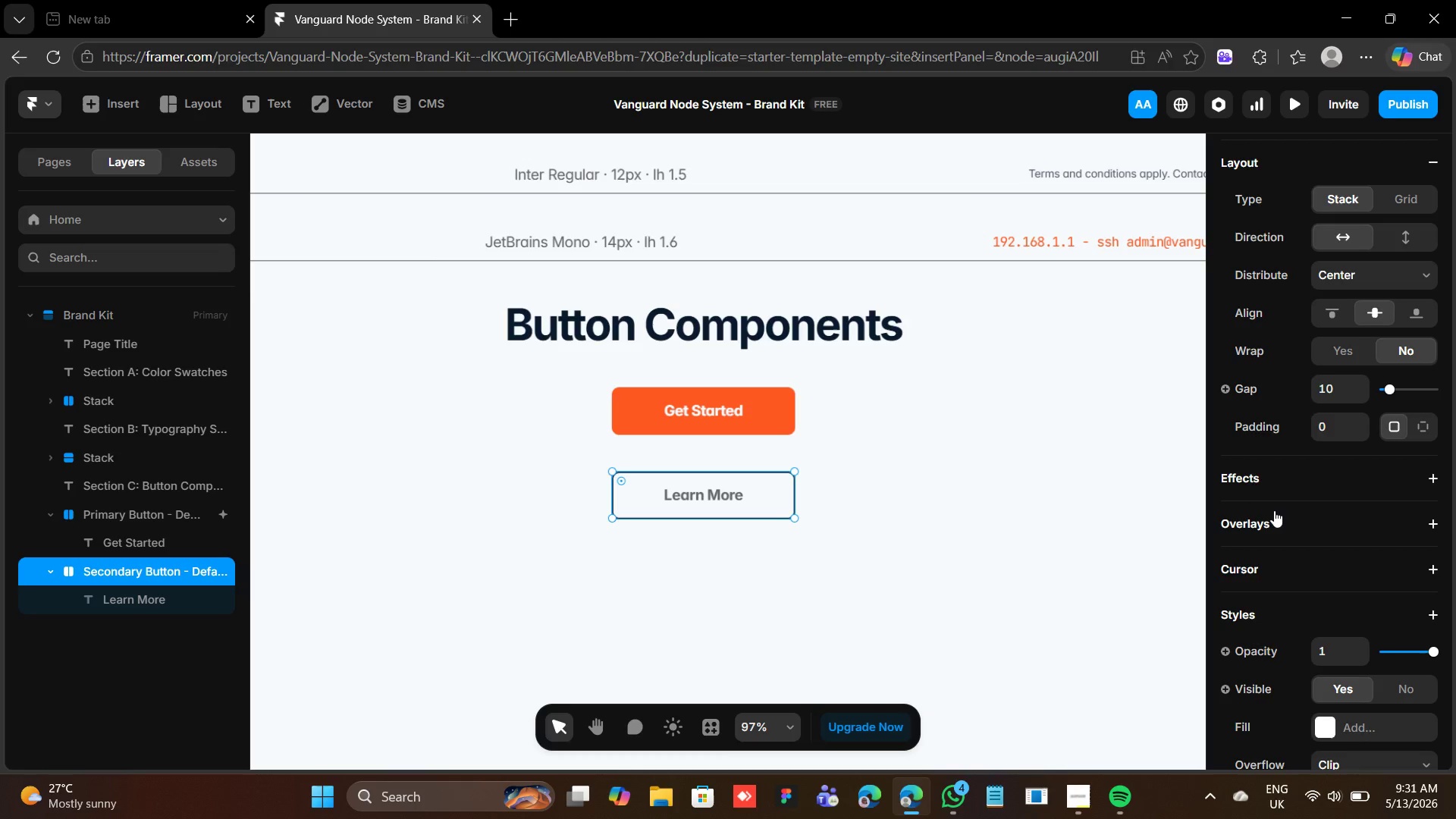 
left_click([1282, 478])
 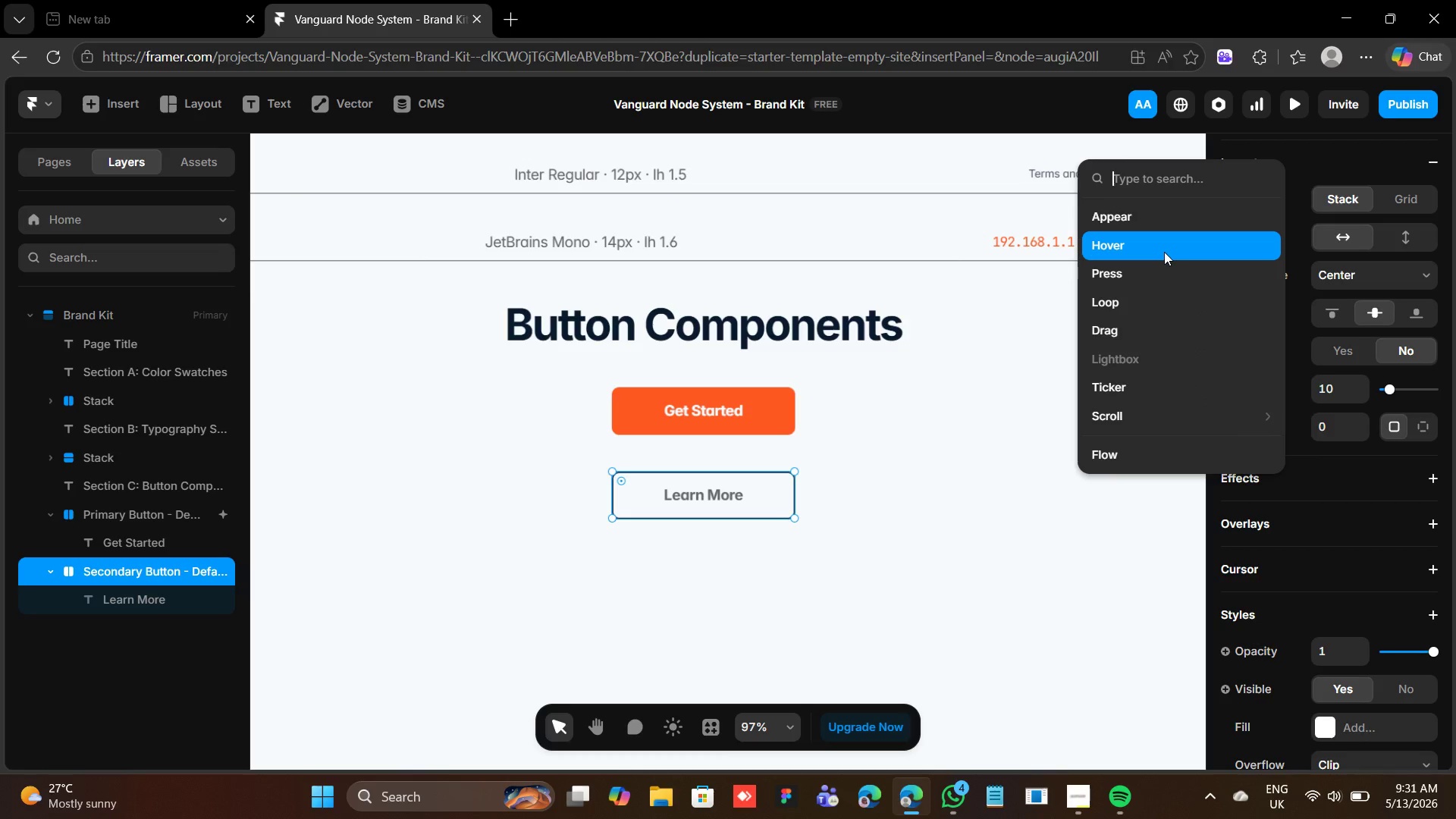 
left_click([1164, 252])
 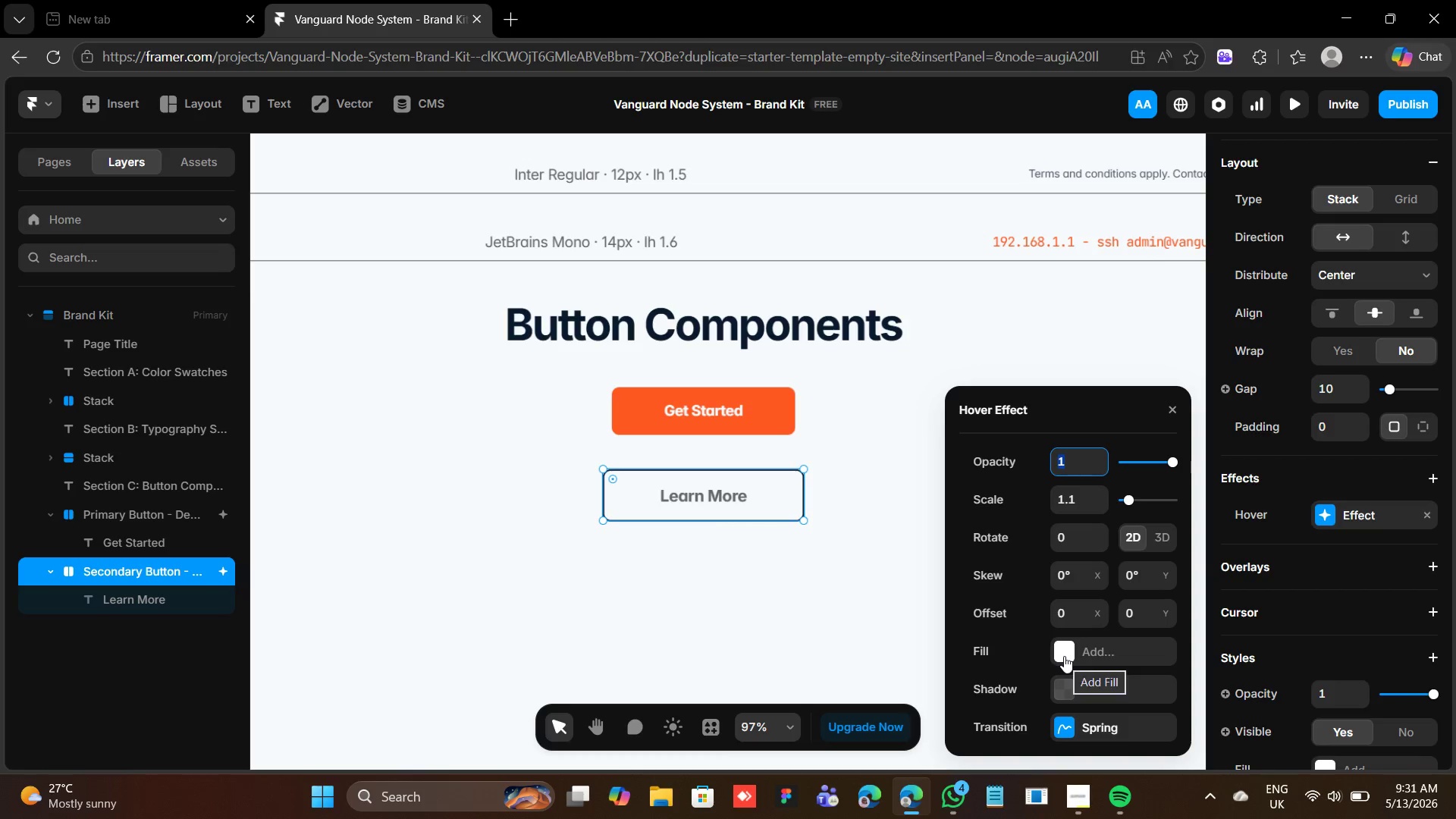 
wait(16.5)
 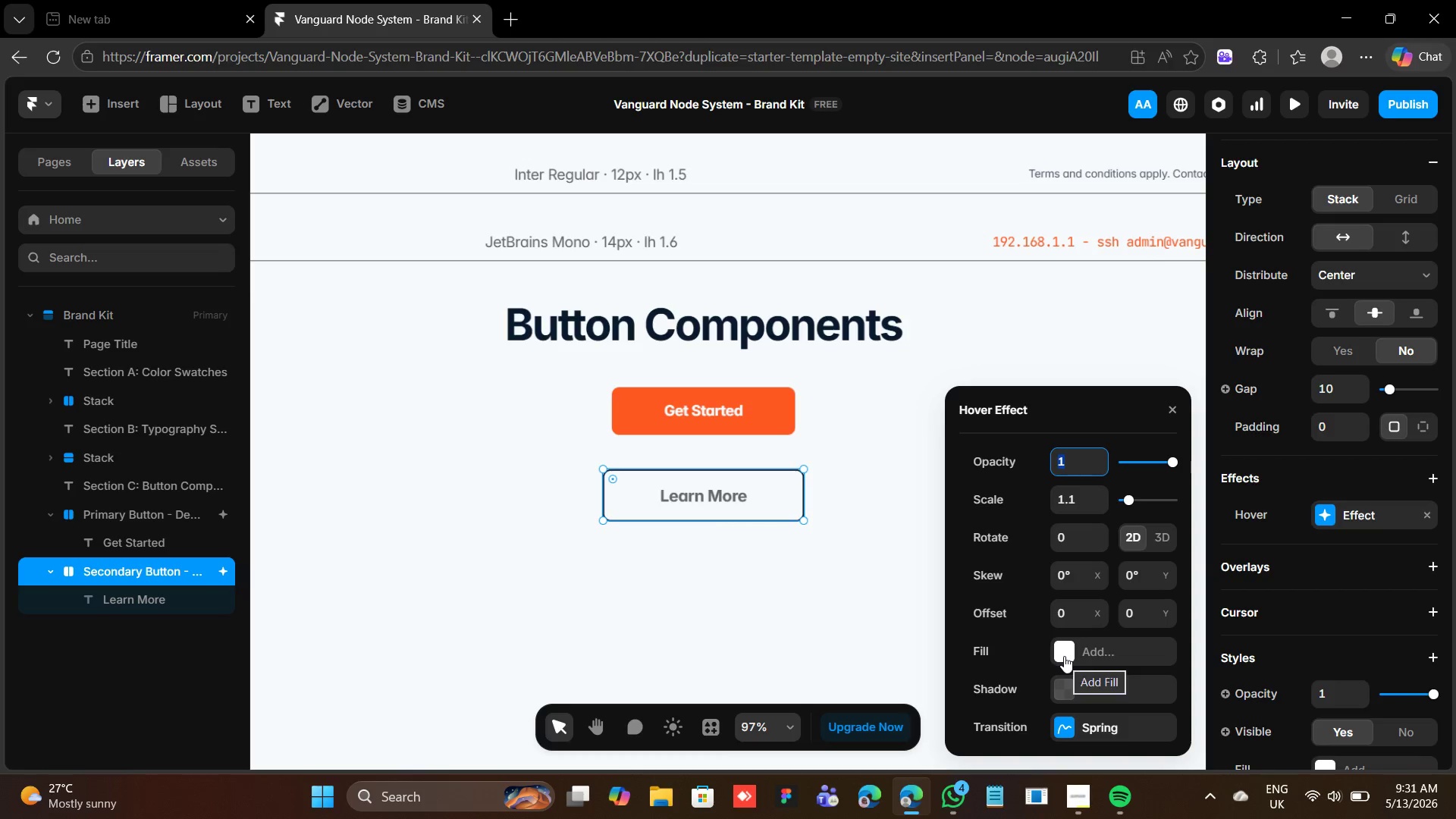 
left_click([1066, 645])
 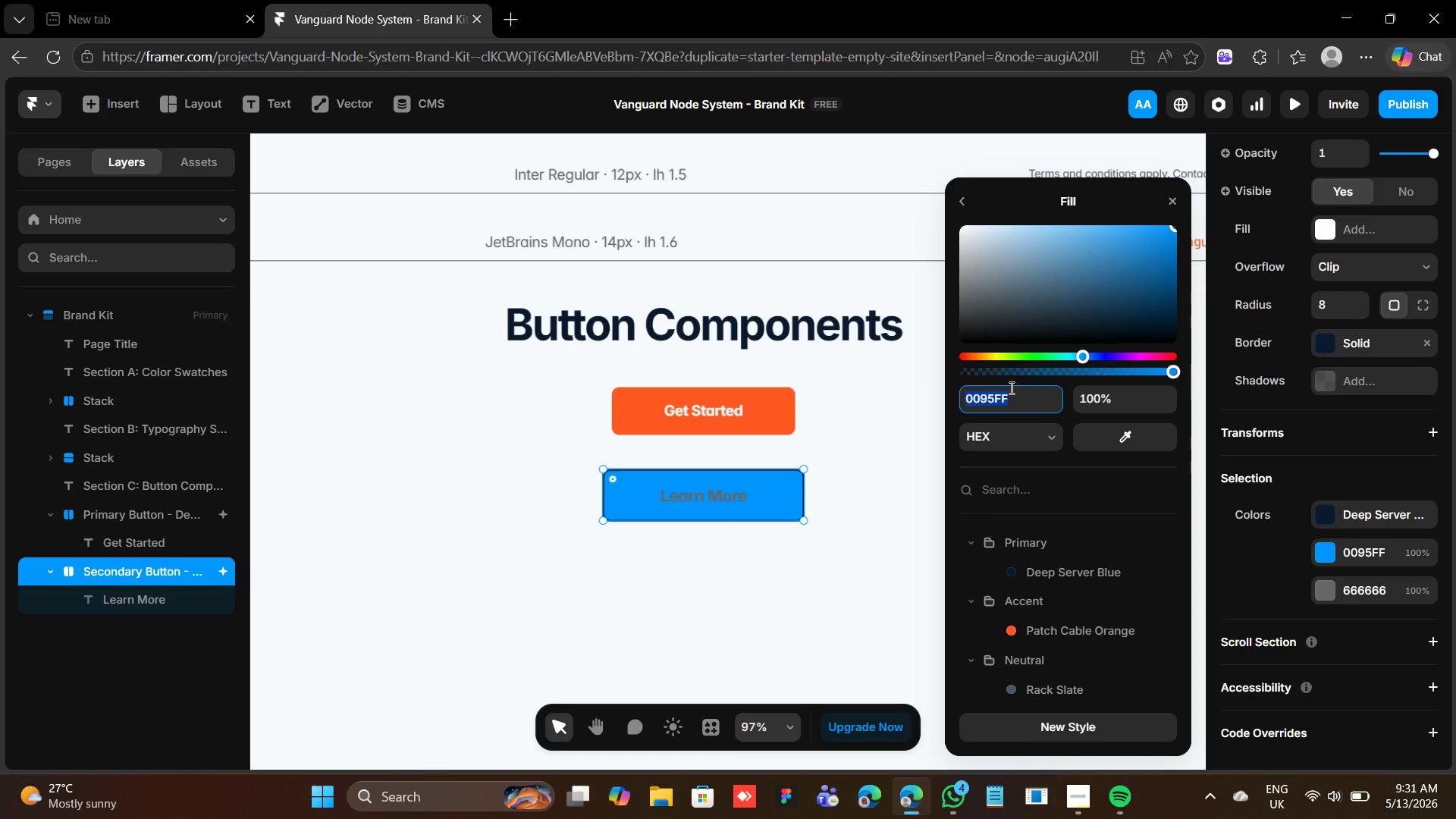 
mouse_move([1015, 545])
 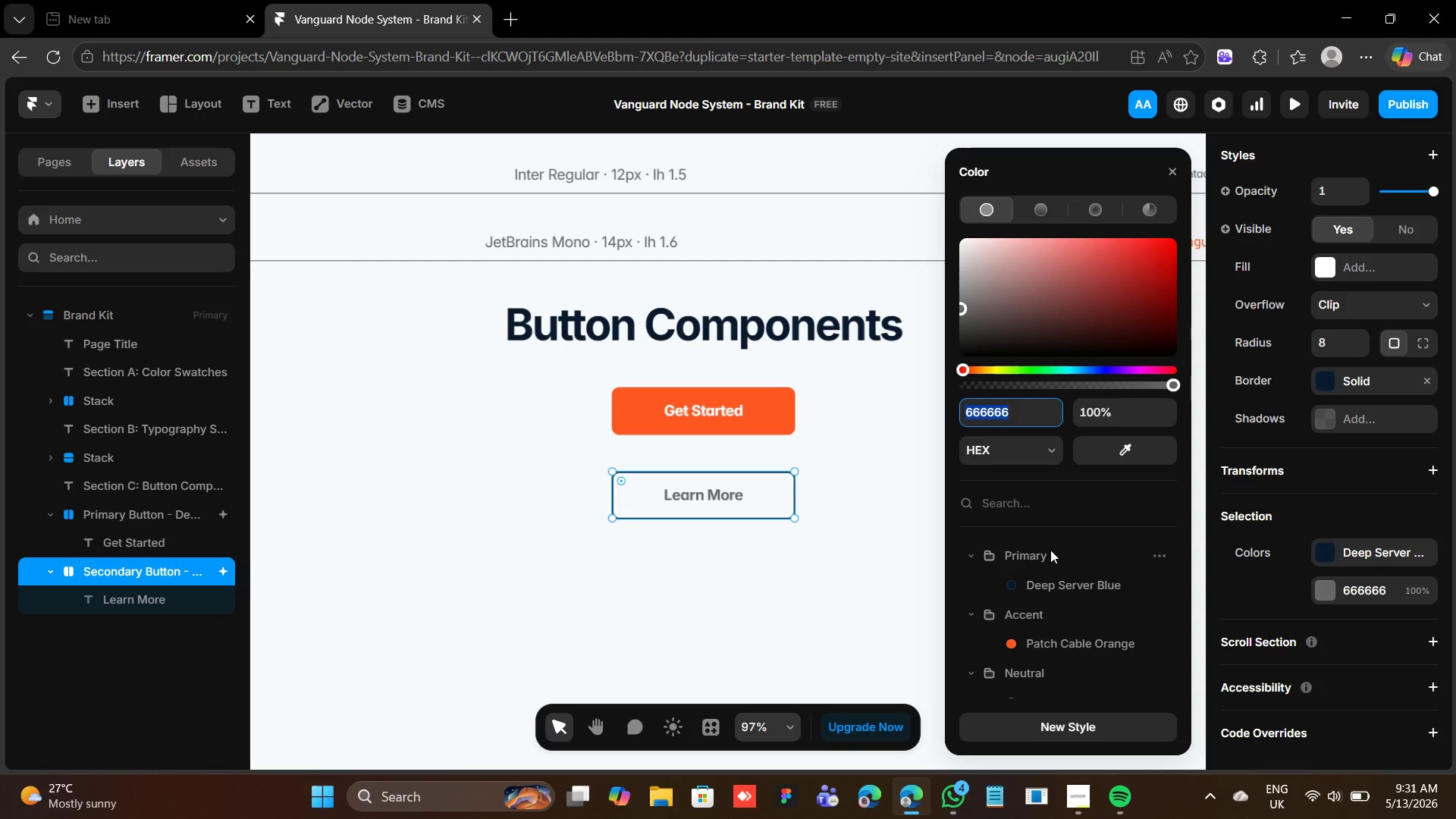 
wait(15.87)
 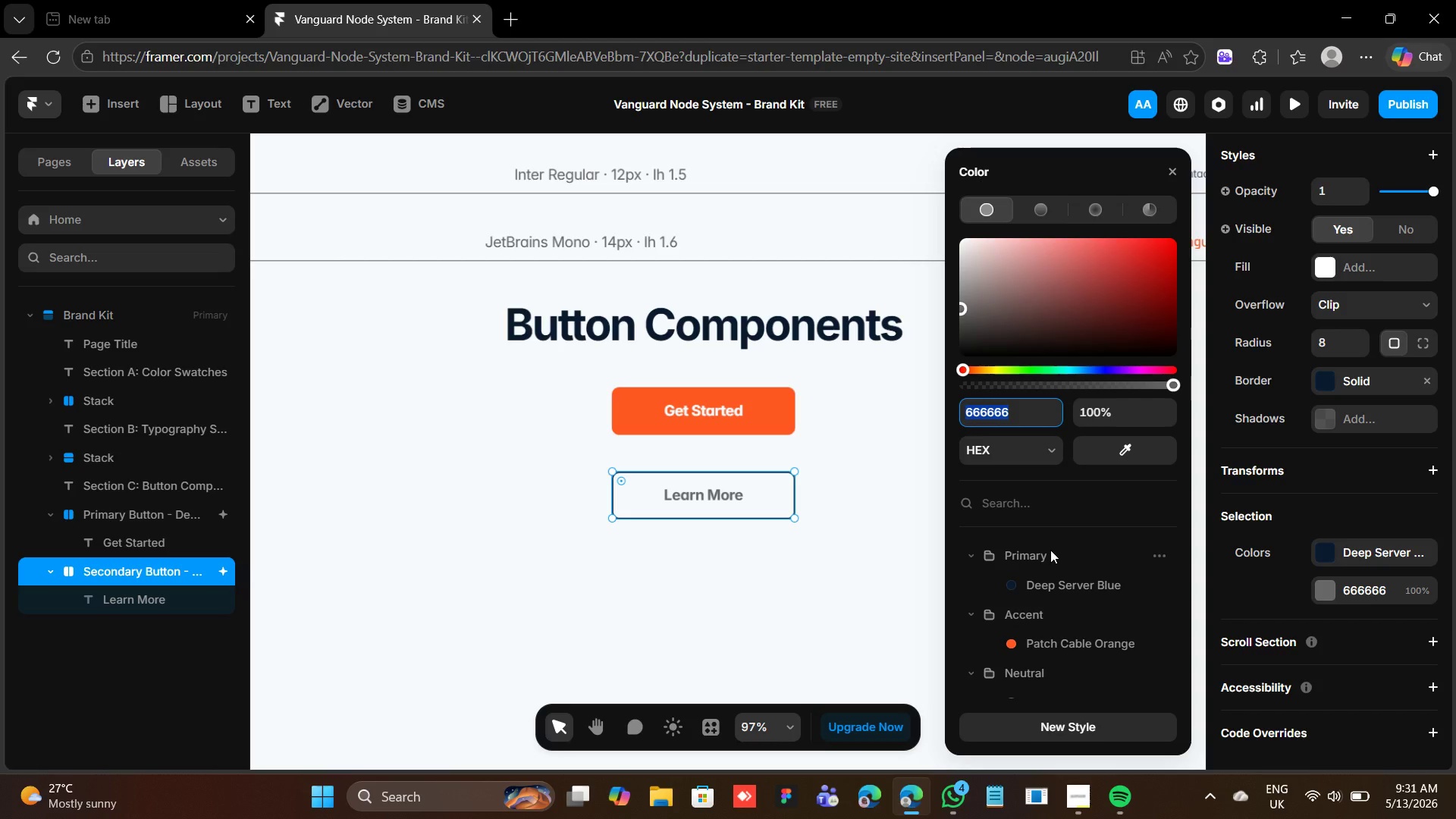 
left_click([1164, 168])
 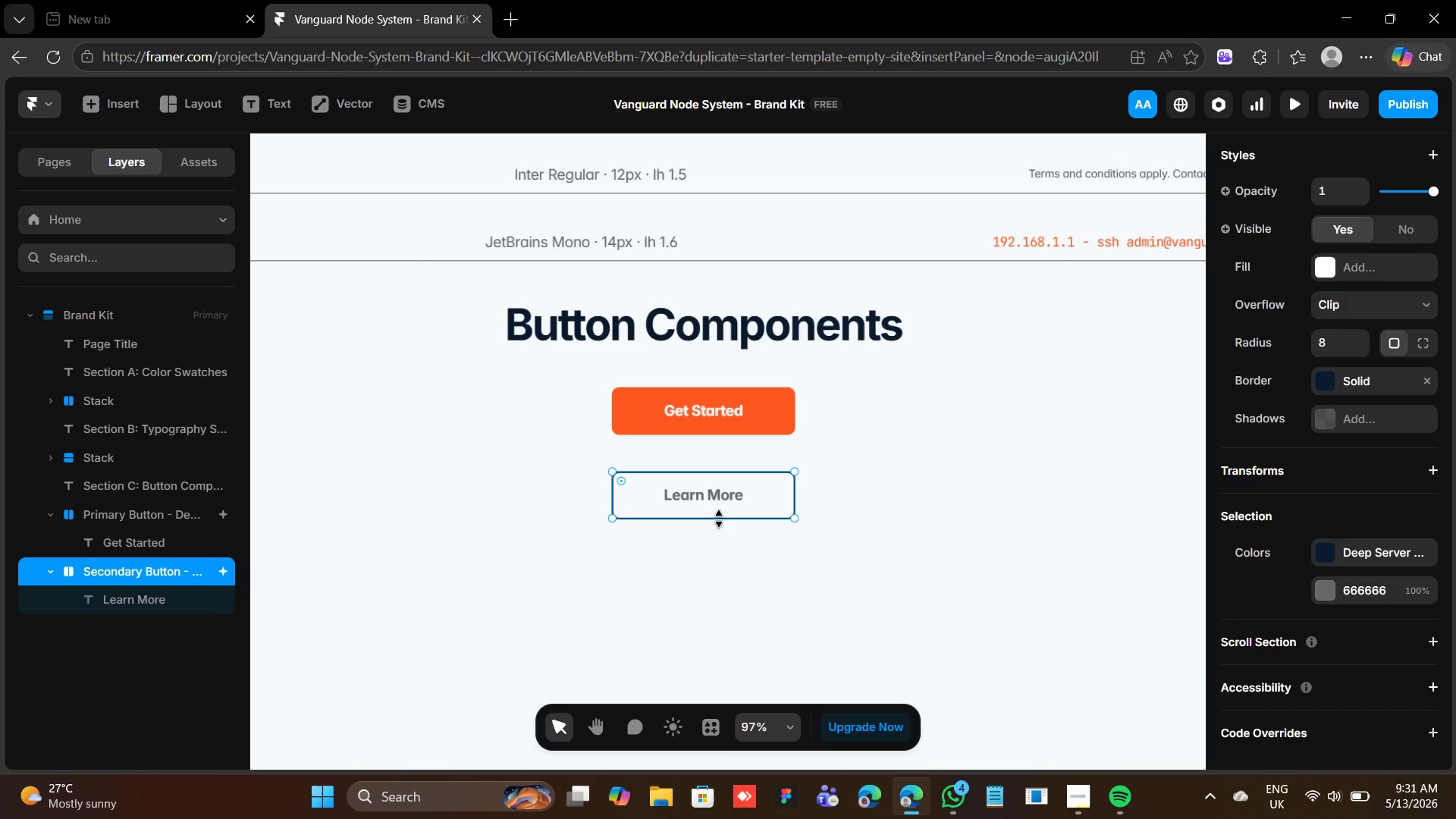 
left_click([711, 493])
 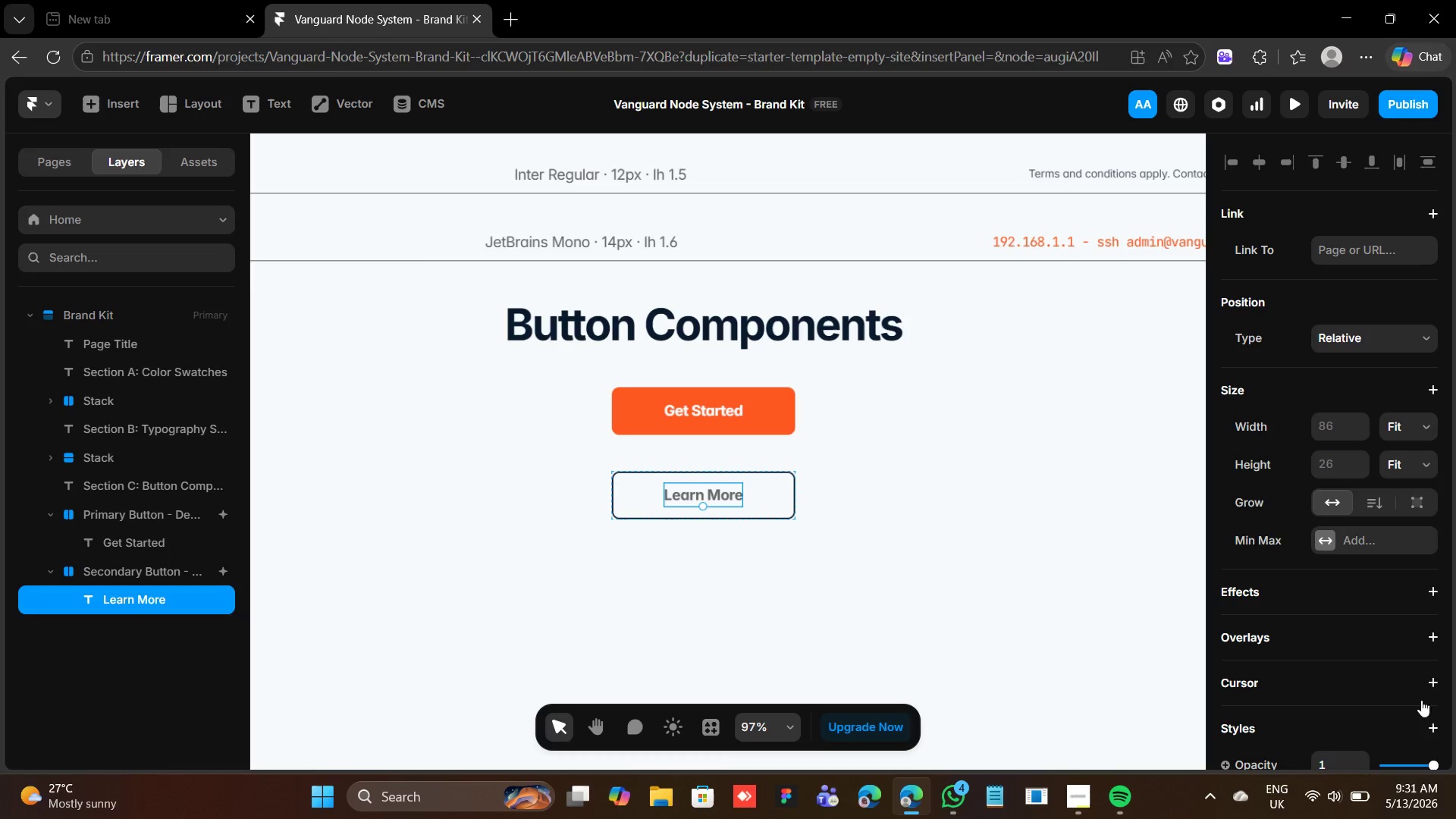 
scroll: coordinate [1383, 666], scroll_direction: down, amount: 5.0
 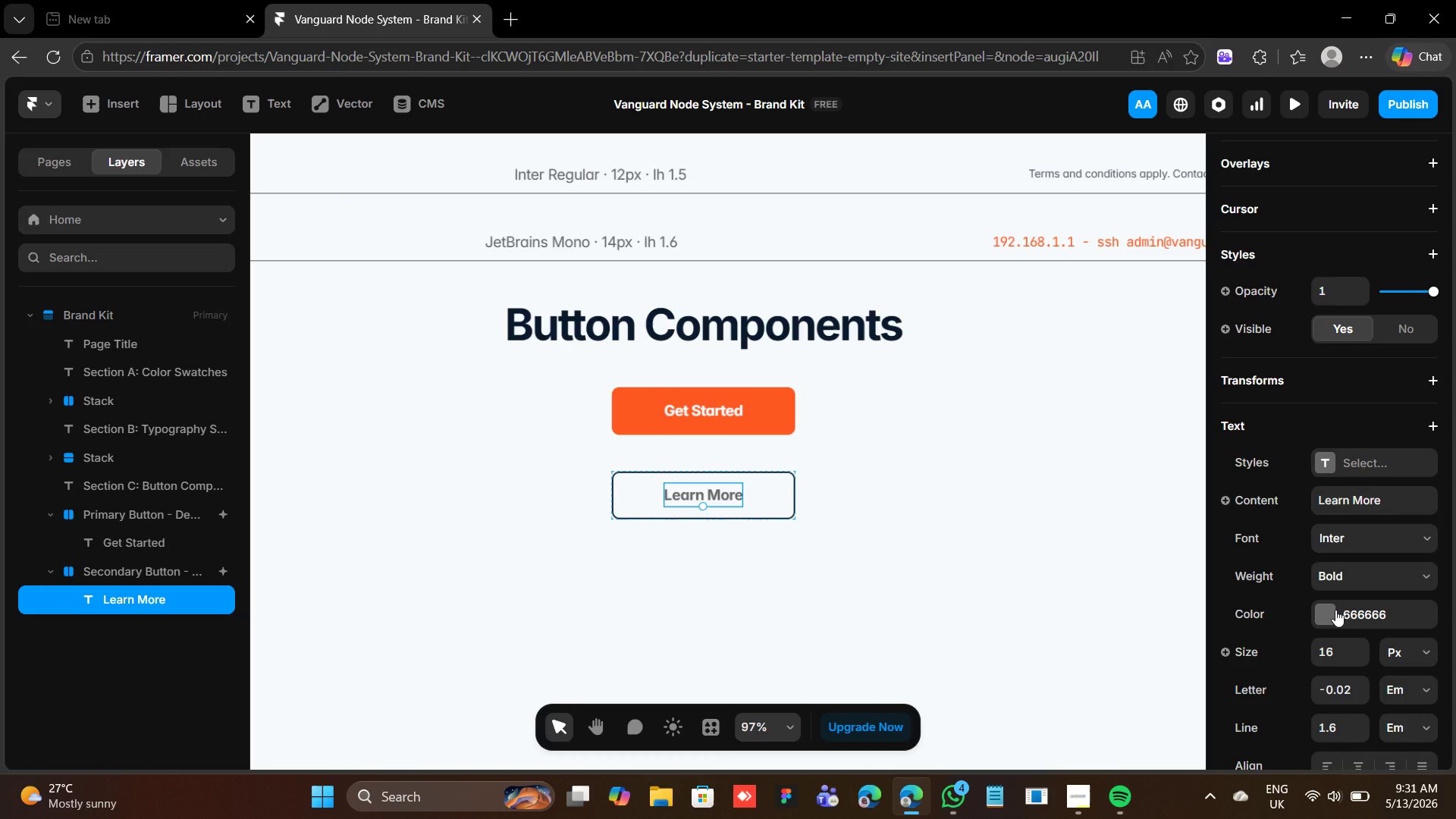 
left_click([1335, 610])
 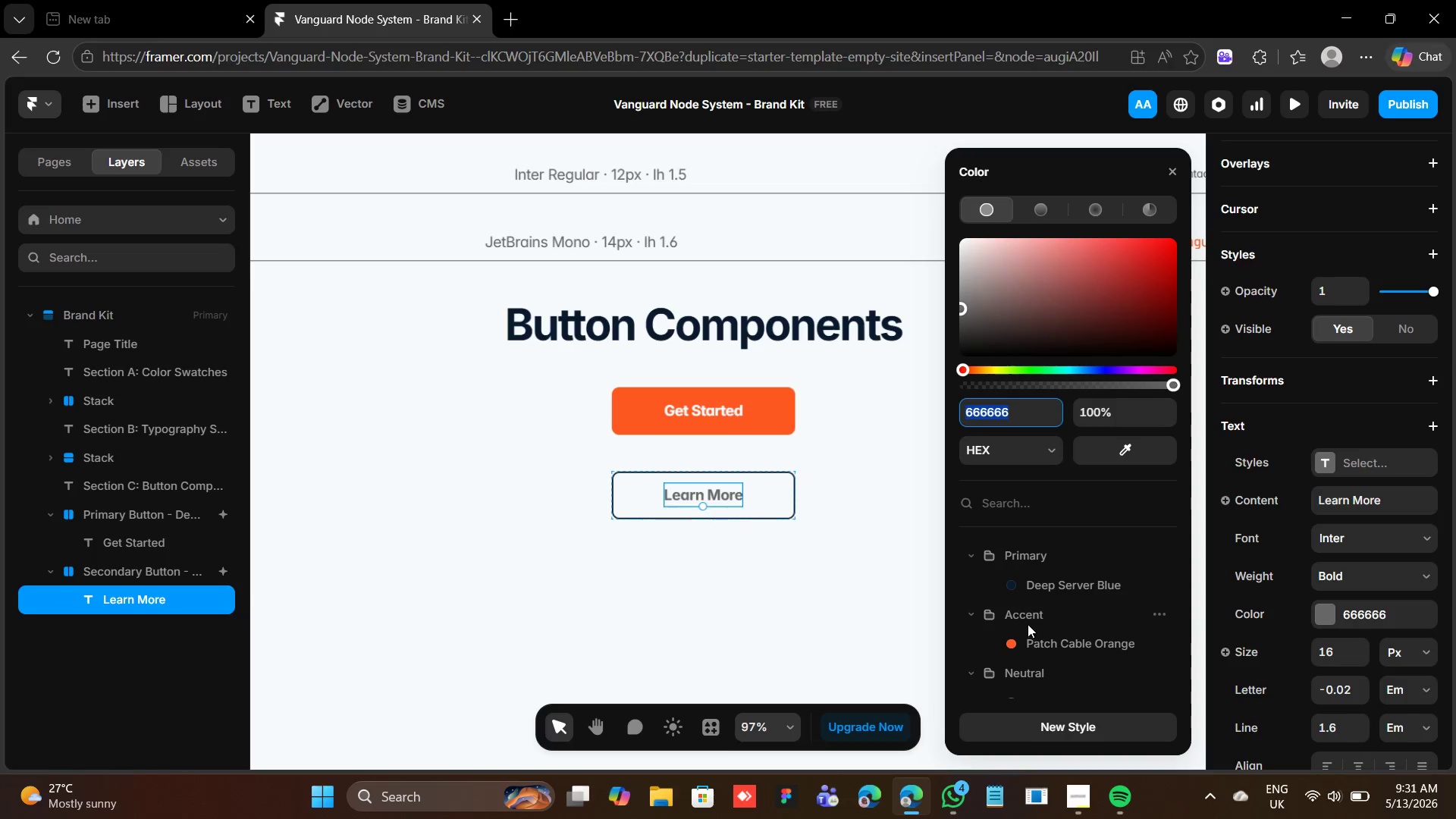 
scroll: coordinate [1027, 620], scroll_direction: down, amount: 1.0
 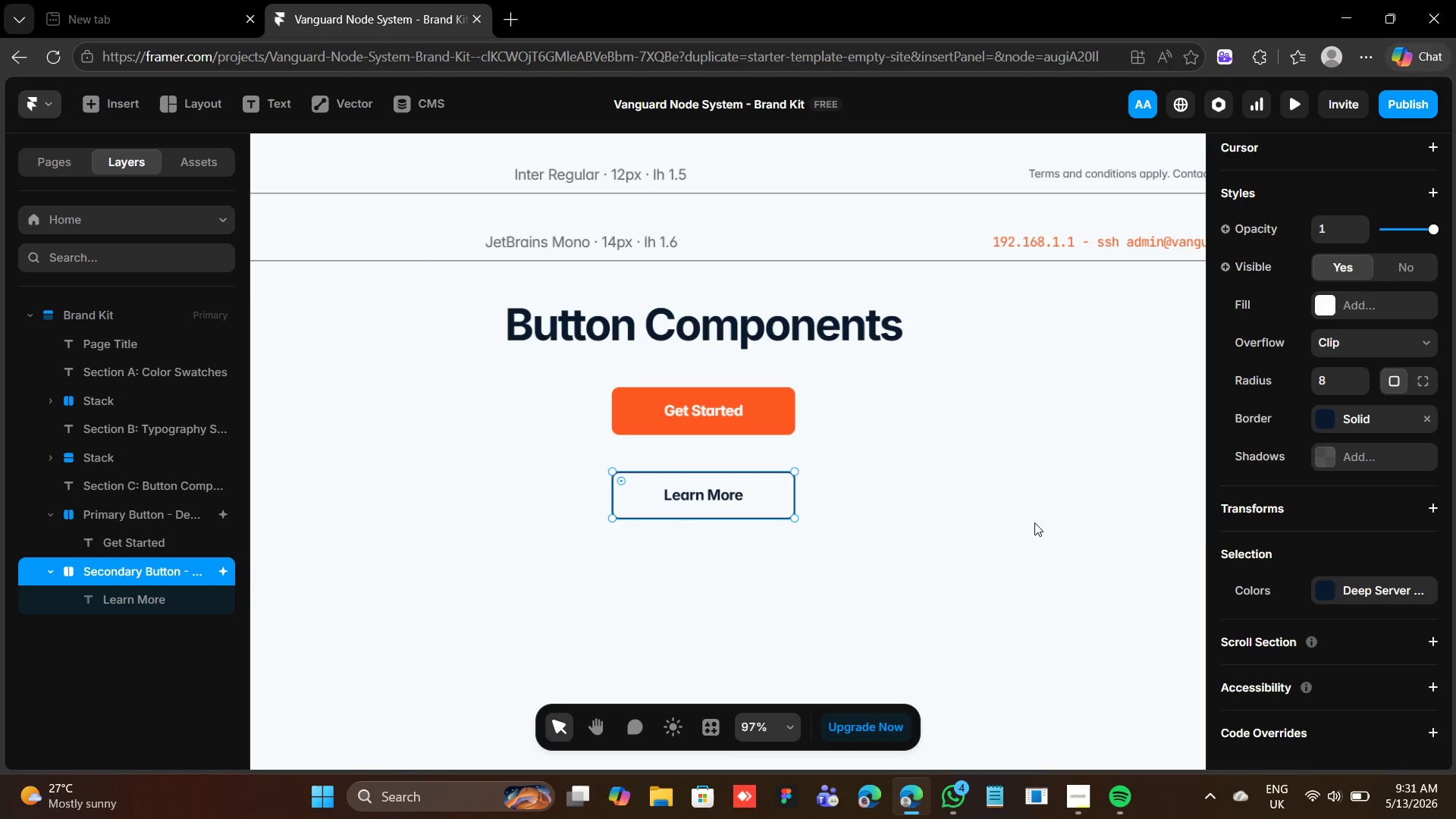 
scroll: coordinate [1371, 392], scroll_direction: up, amount: 3.0
 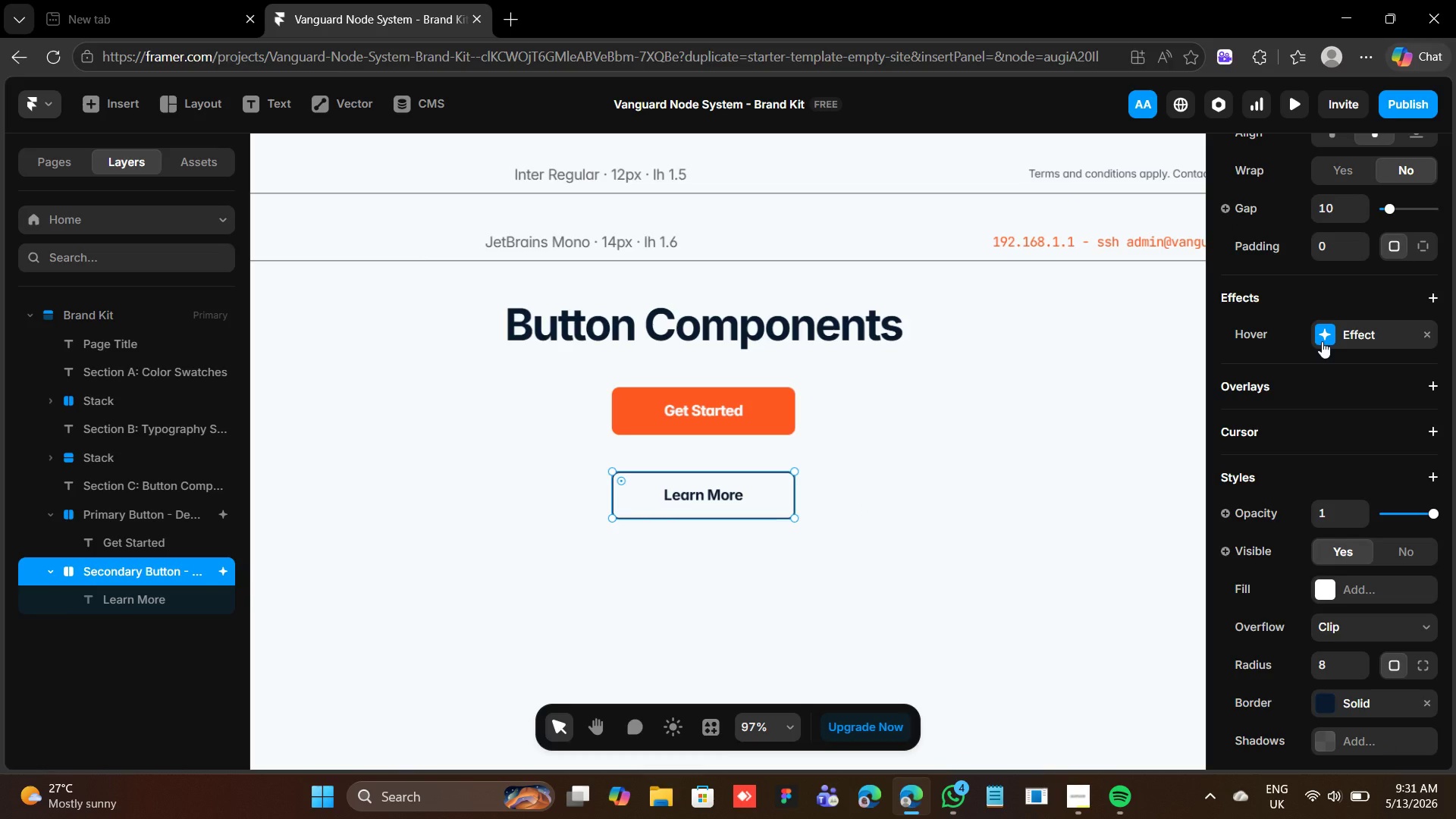 
left_click([1322, 341])
 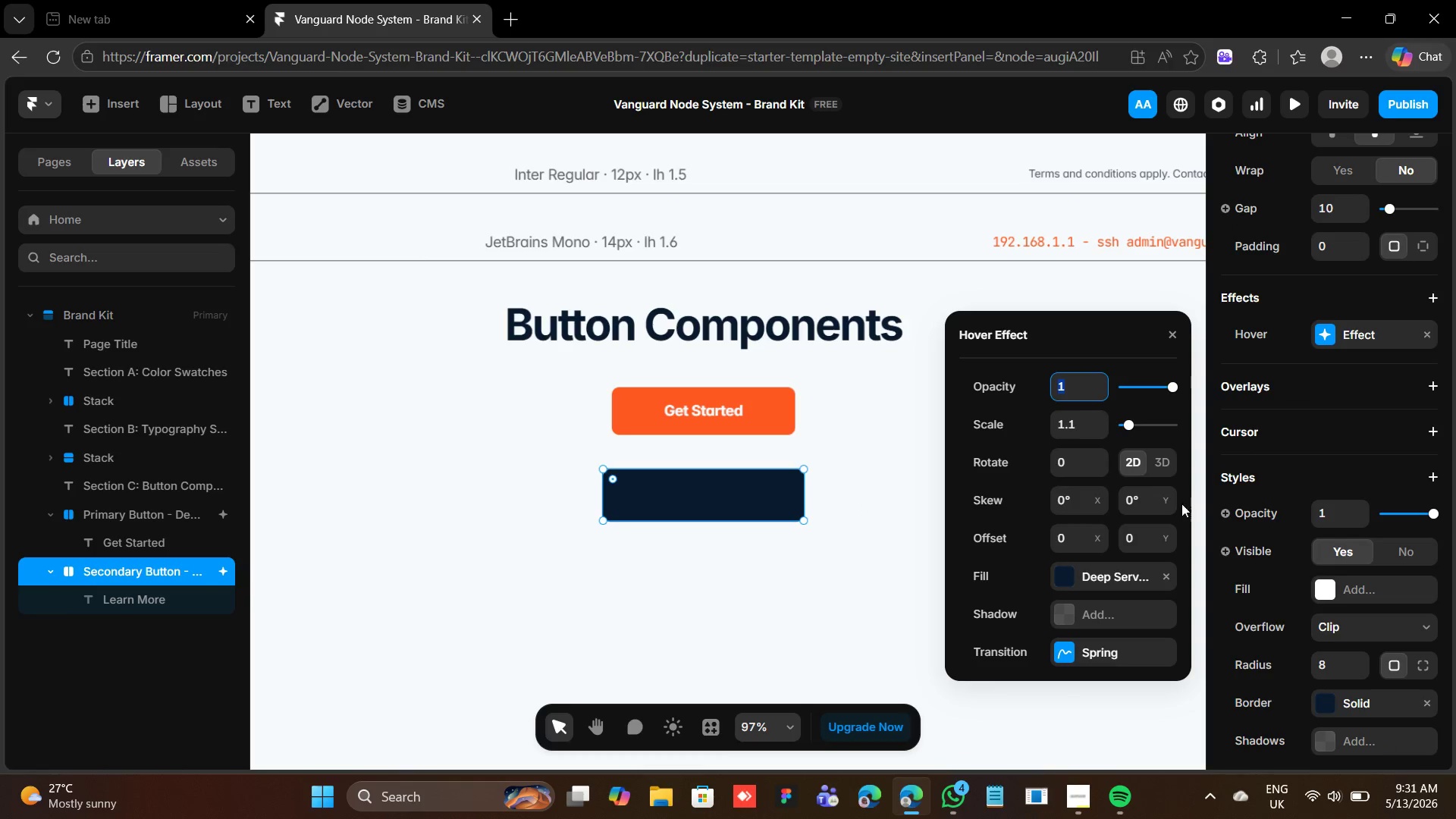 
mouse_move([1053, 557])
 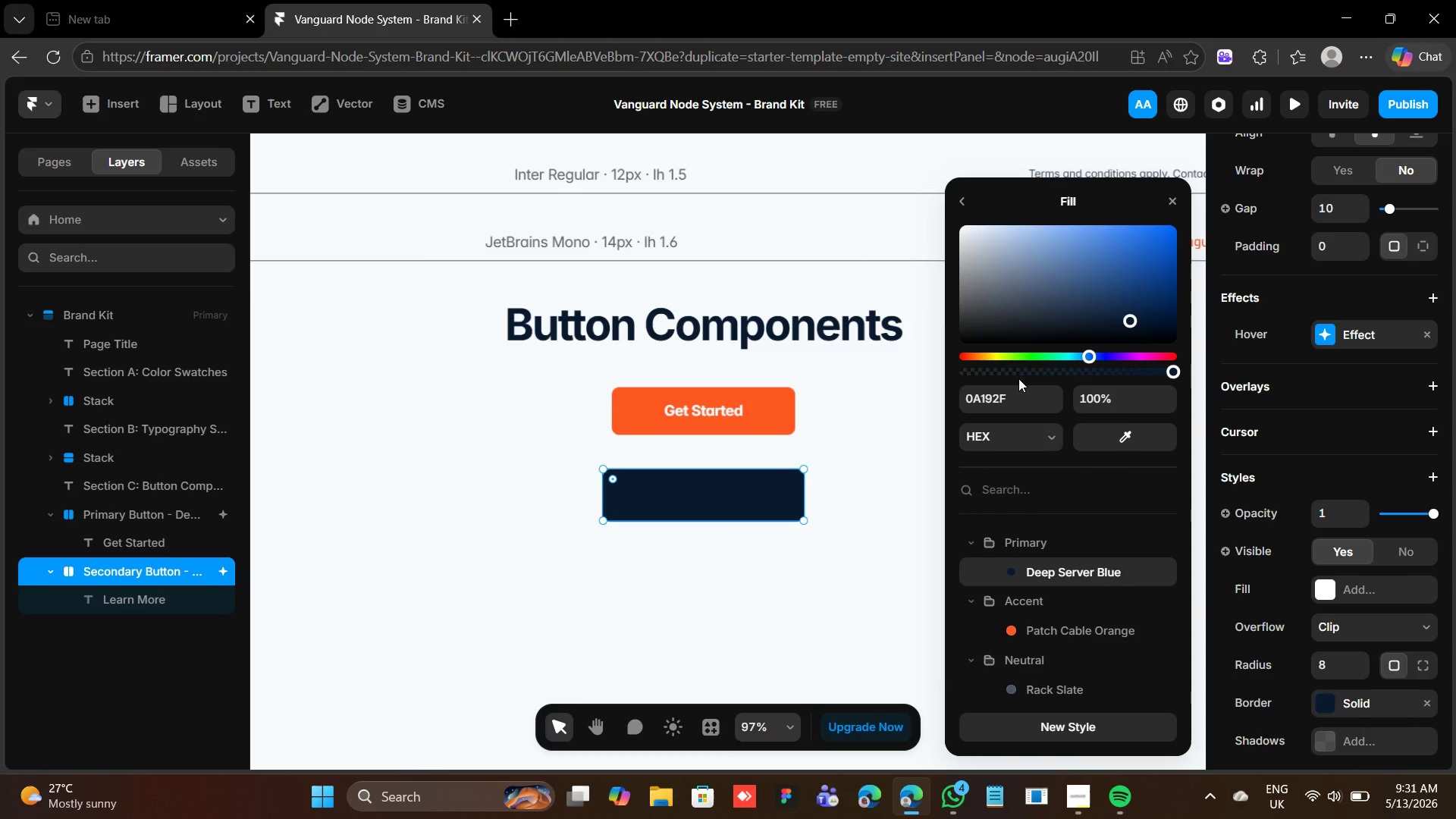 
scroll: coordinate [1044, 516], scroll_direction: down, amount: 5.0
 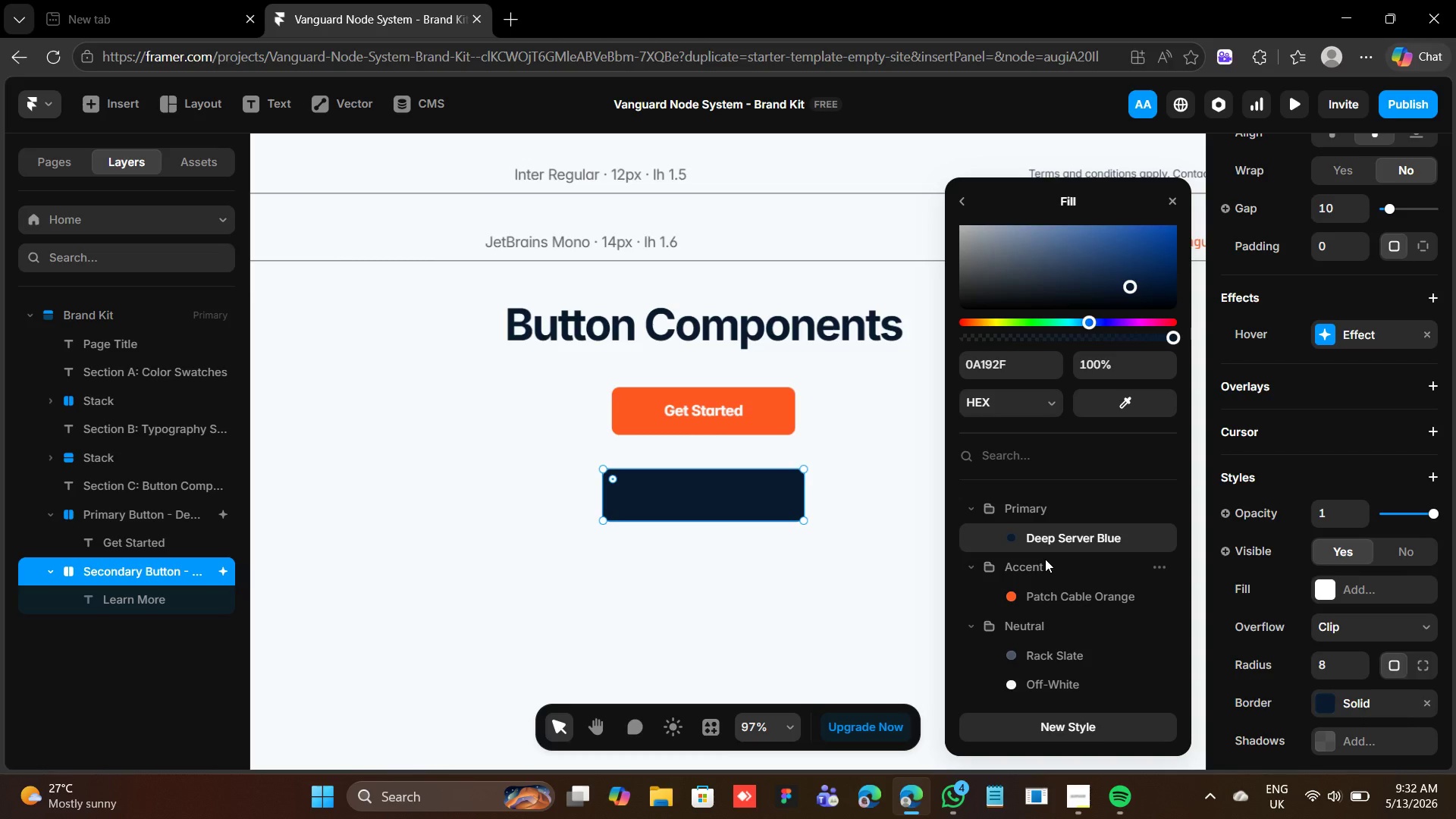 
wait(18.97)
 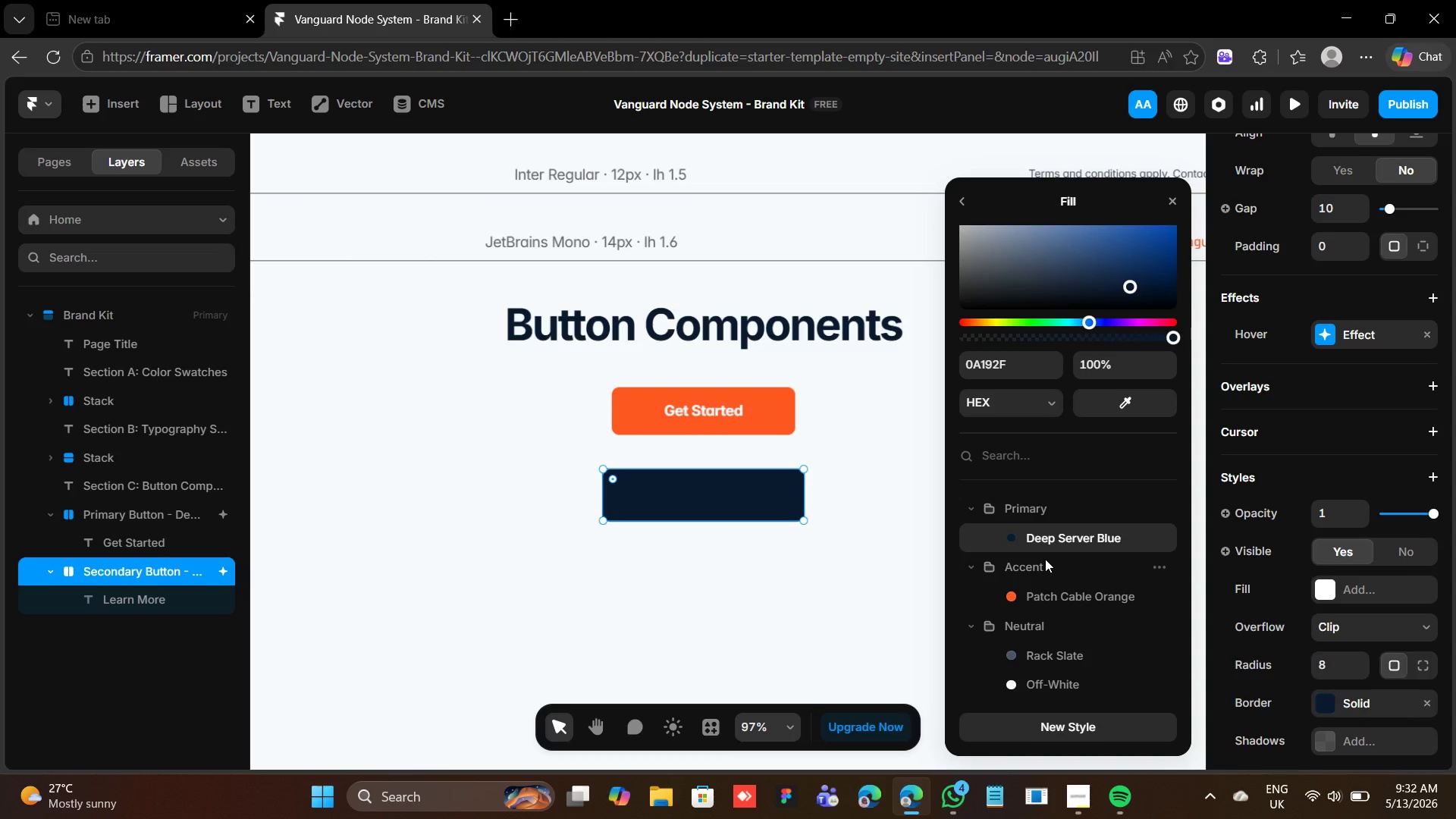 
left_click([967, 193])
 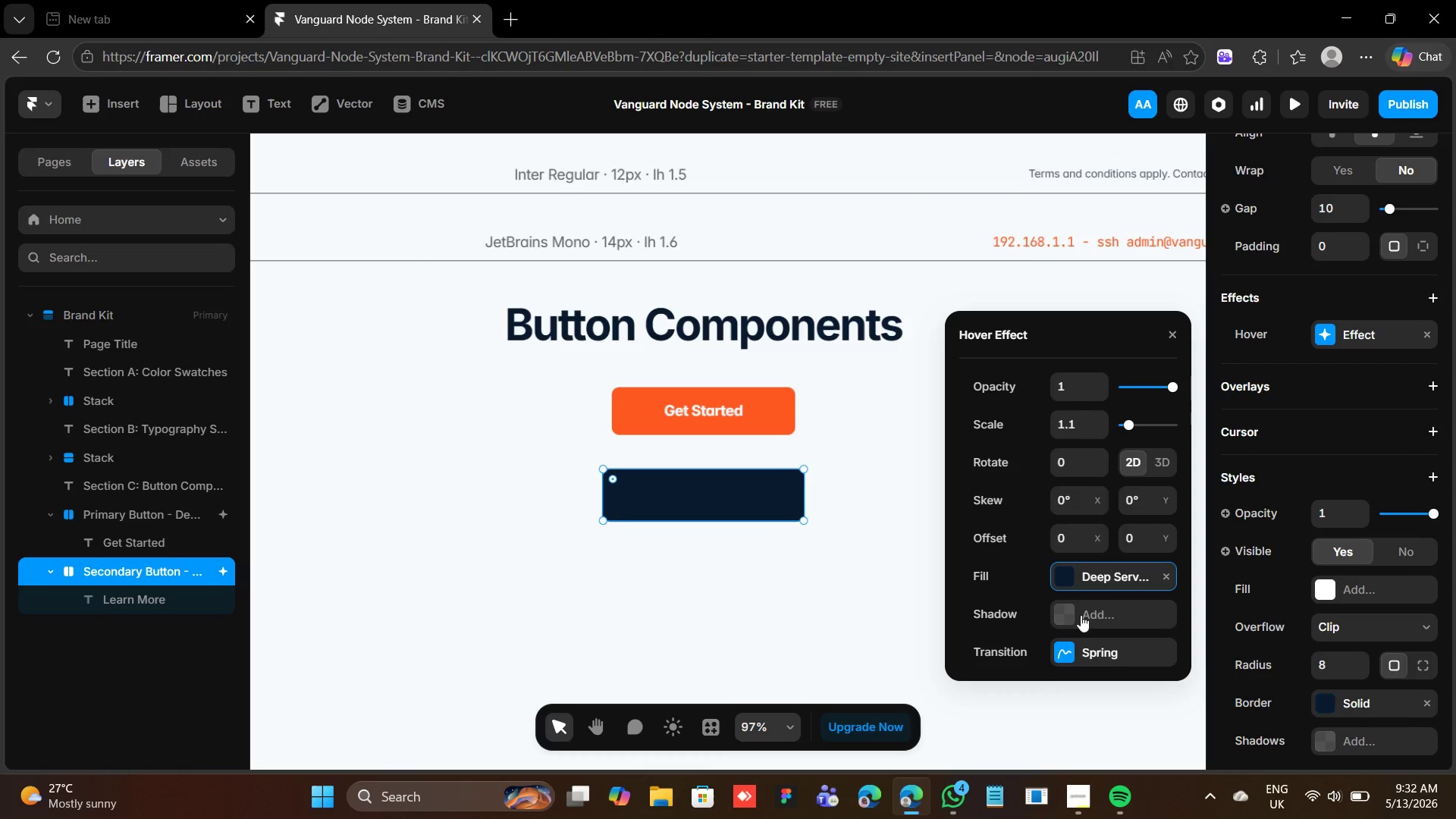 
wait(8.77)
 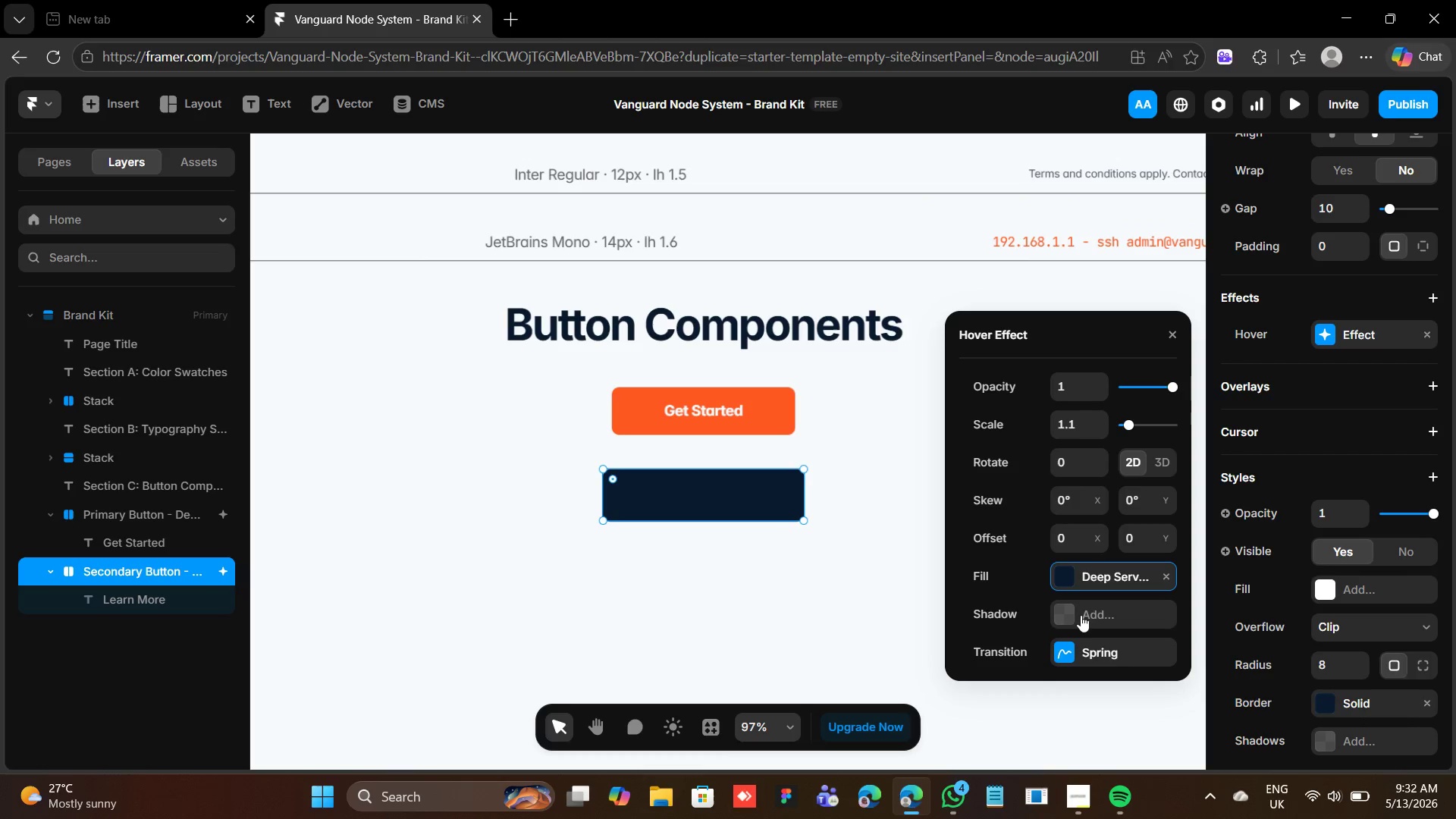 
left_click([1045, 370])
 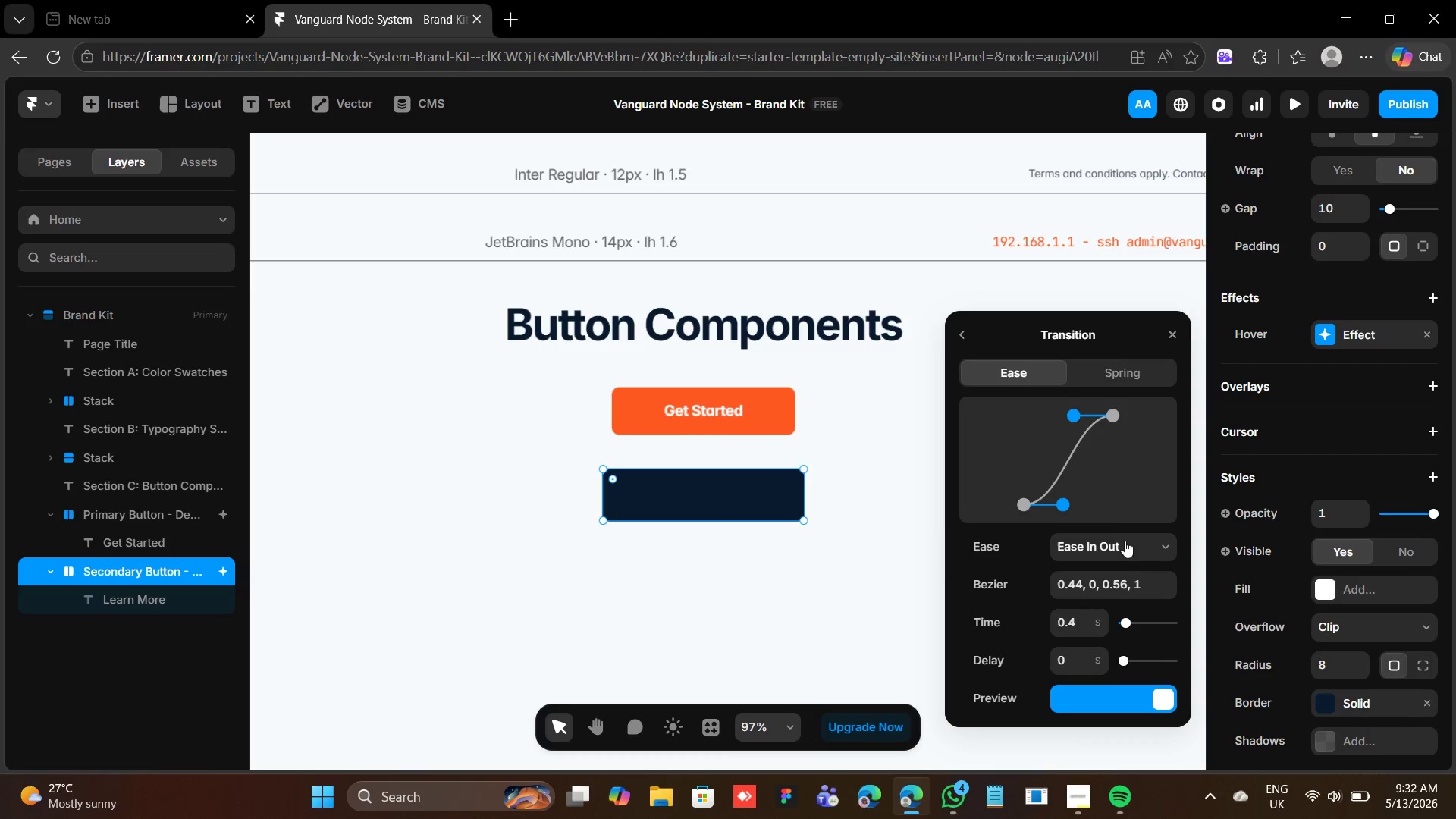 
left_click([962, 334])
 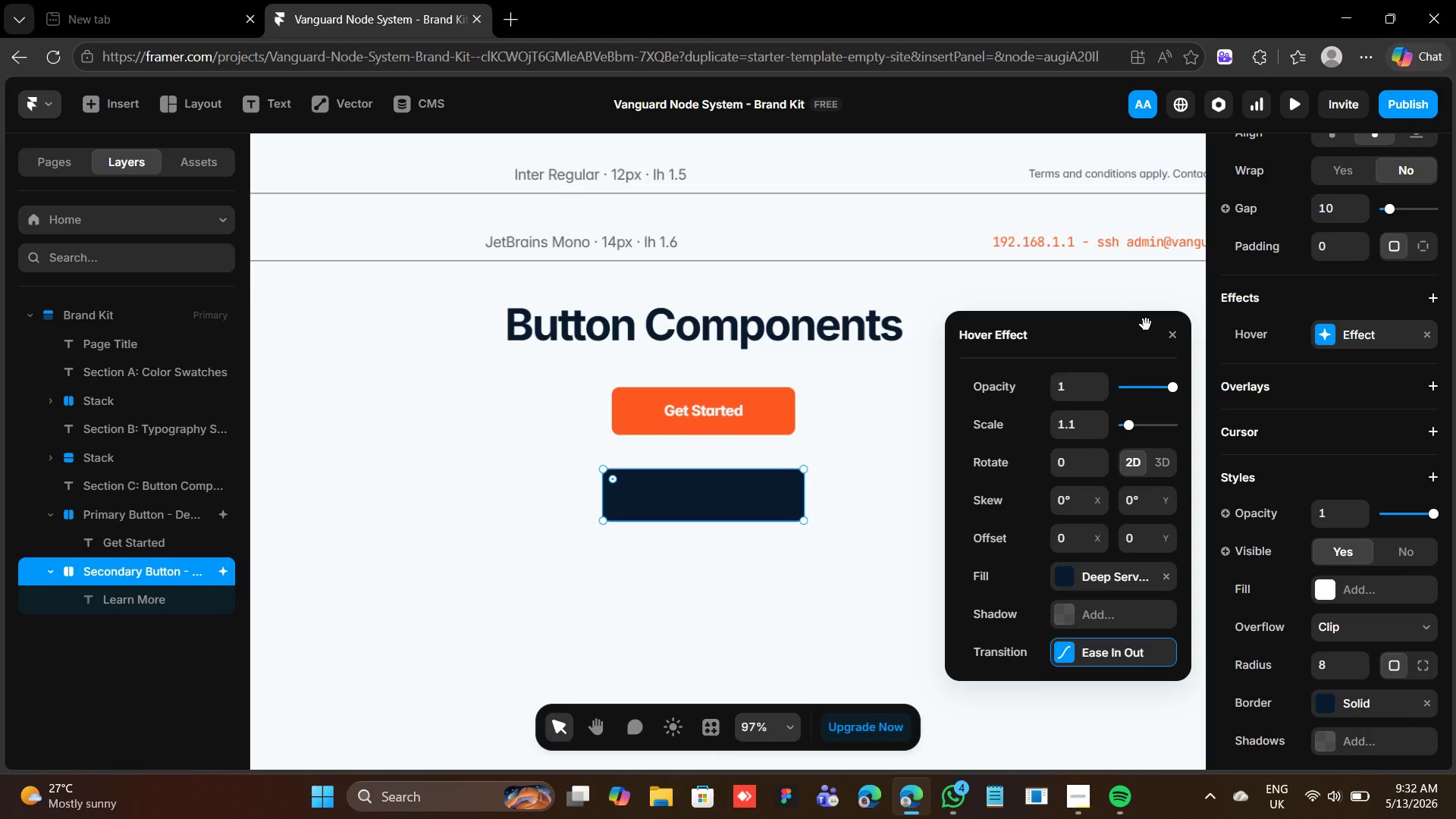 
left_click_drag(start_coordinate=[1167, 337], to_coordinate=[1169, 345])
 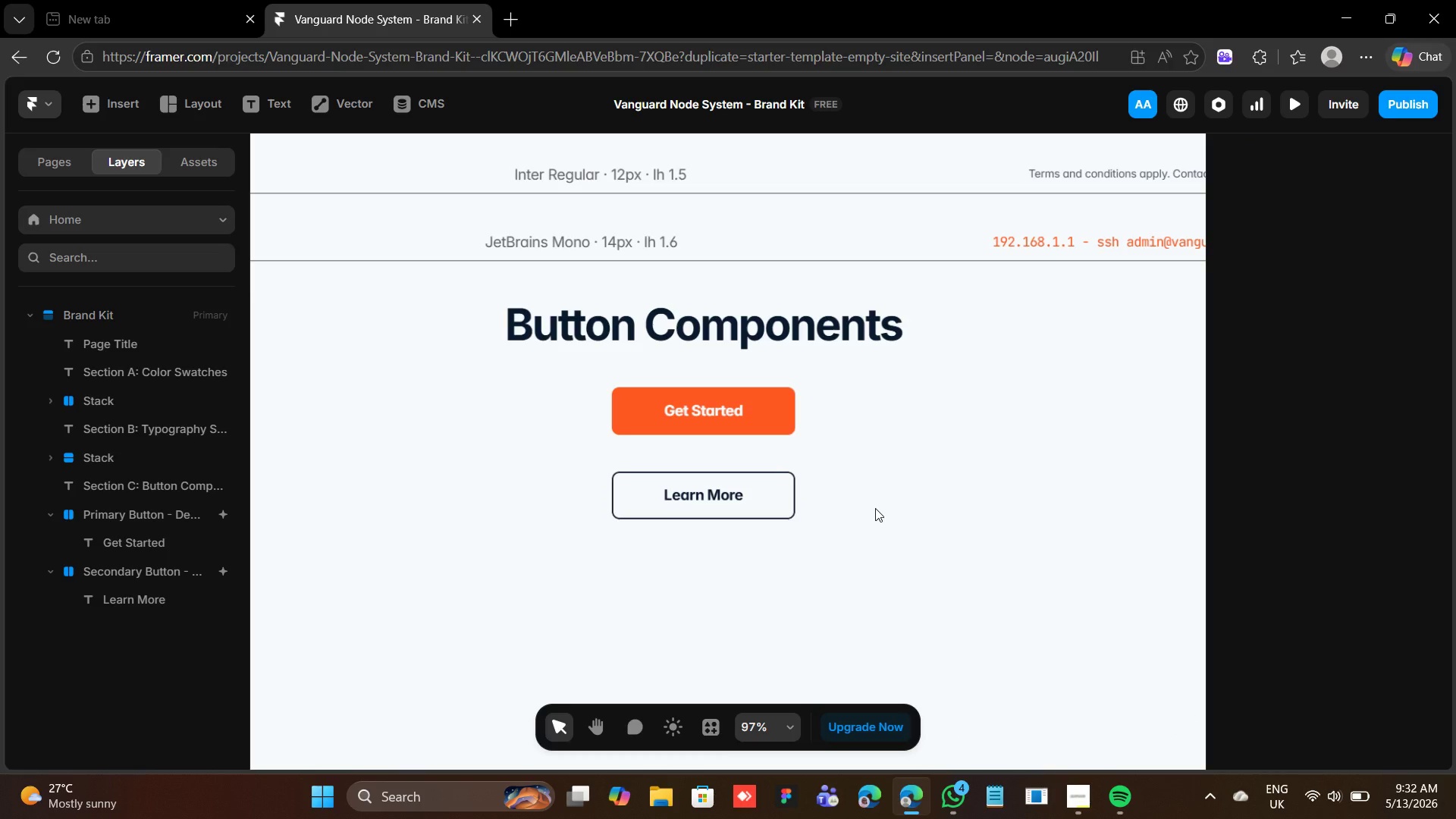 
key(Control+Z)
 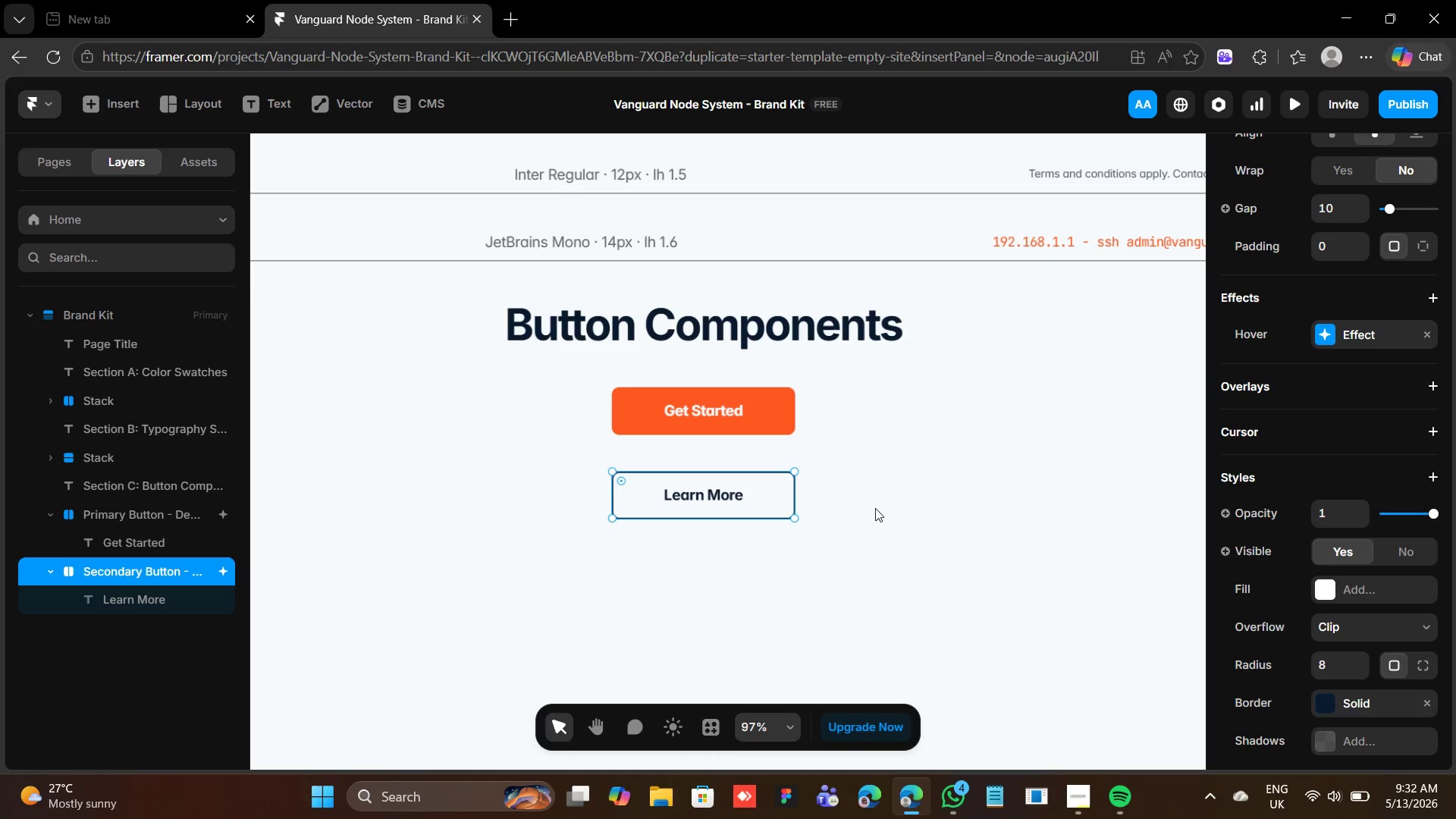 
key(Control+Z)
 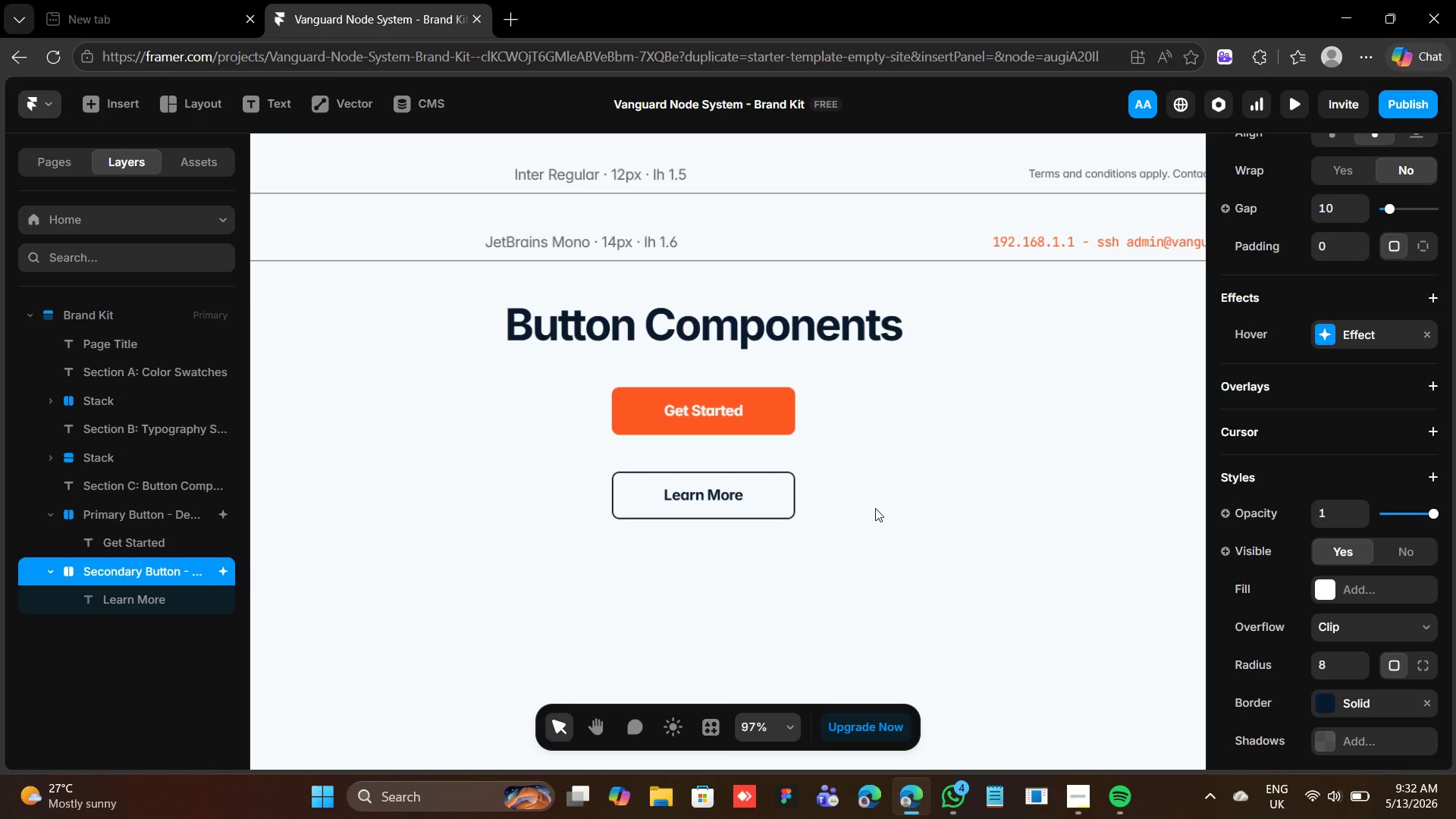 
key(Control+Z)
 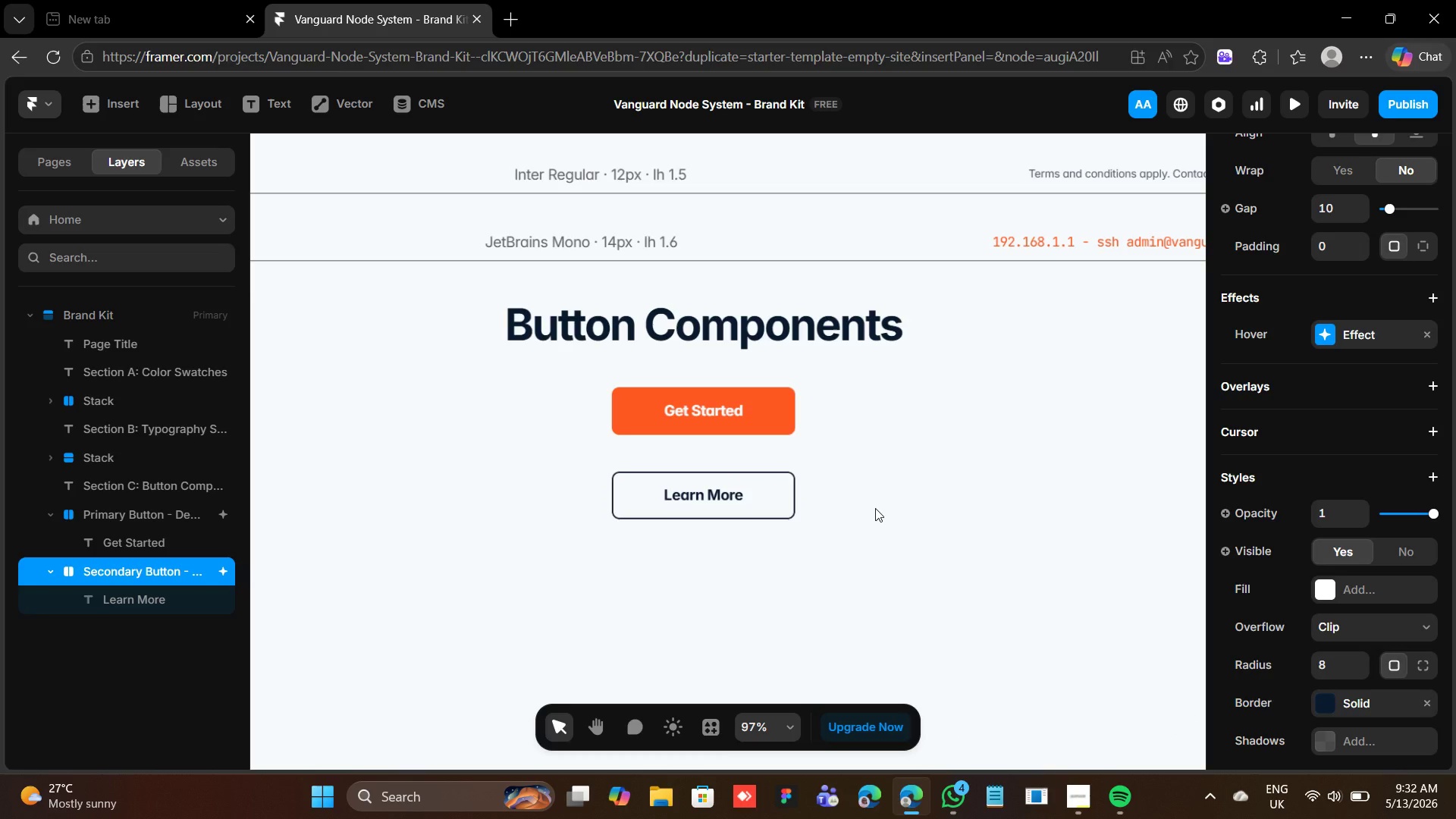 
key(Control+Z)
 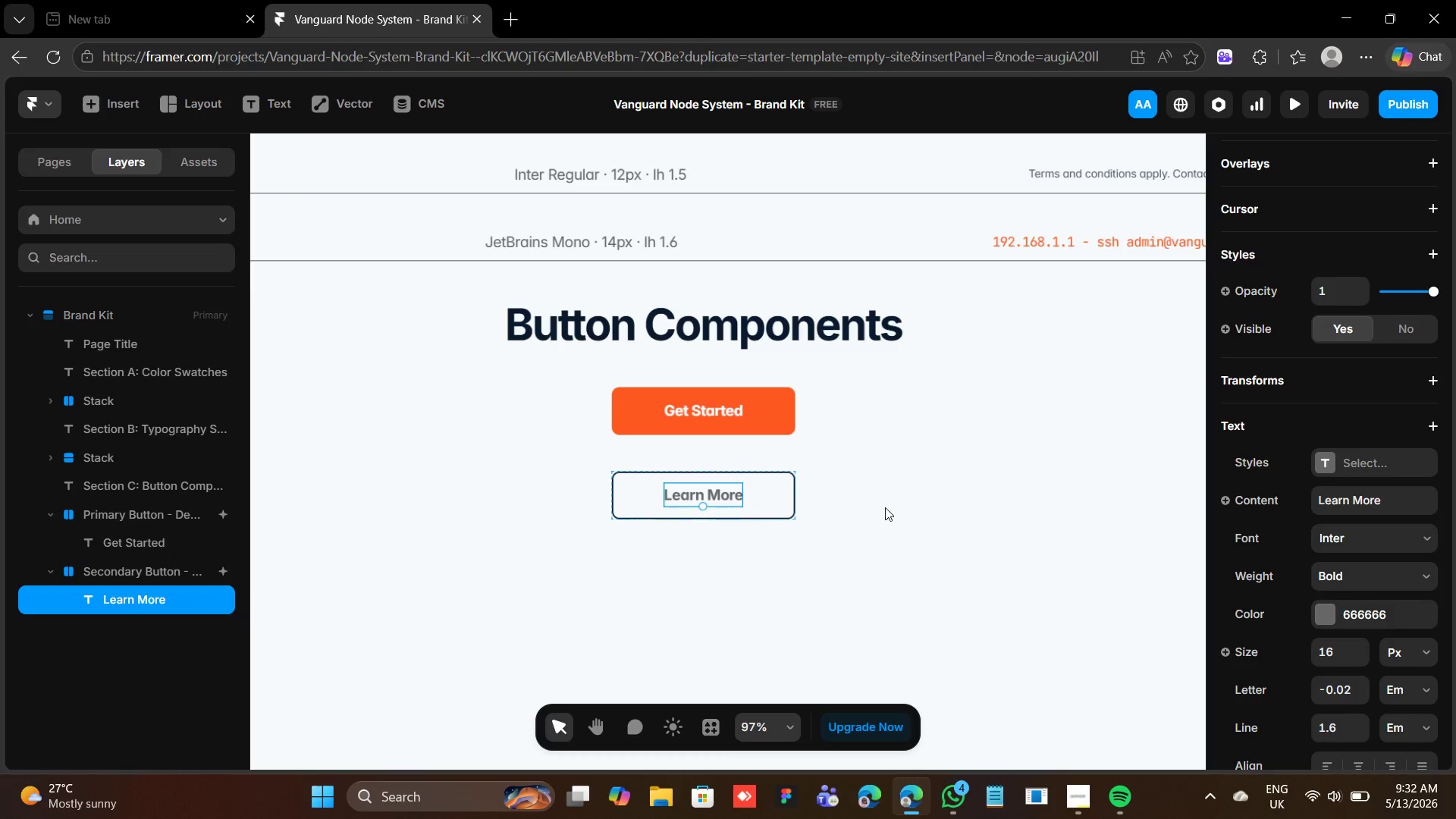 
scroll: coordinate [1352, 590], scroll_direction: down, amount: 6.0
 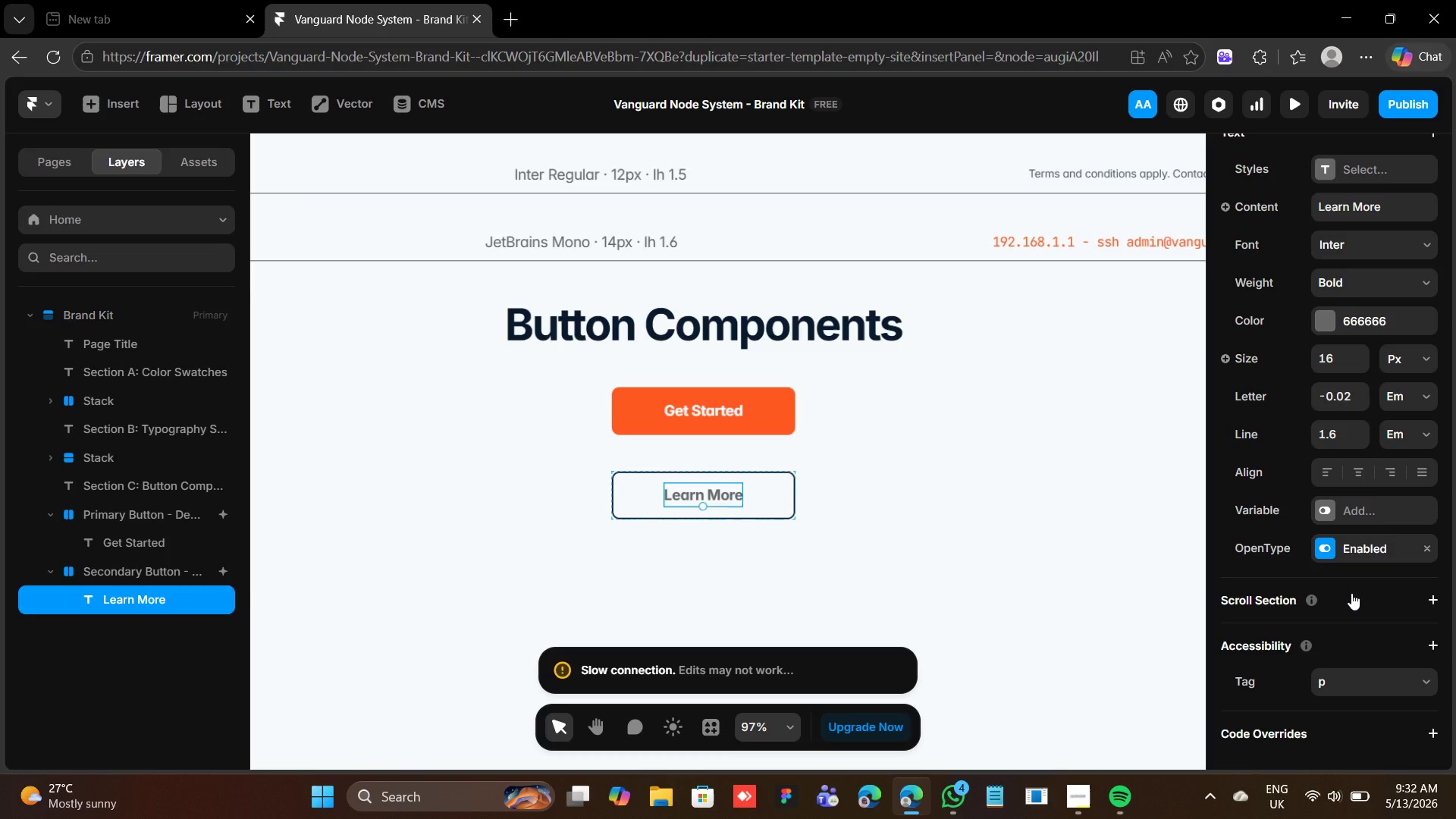 
scroll: coordinate [1350, 595], scroll_direction: up, amount: 2.0
 